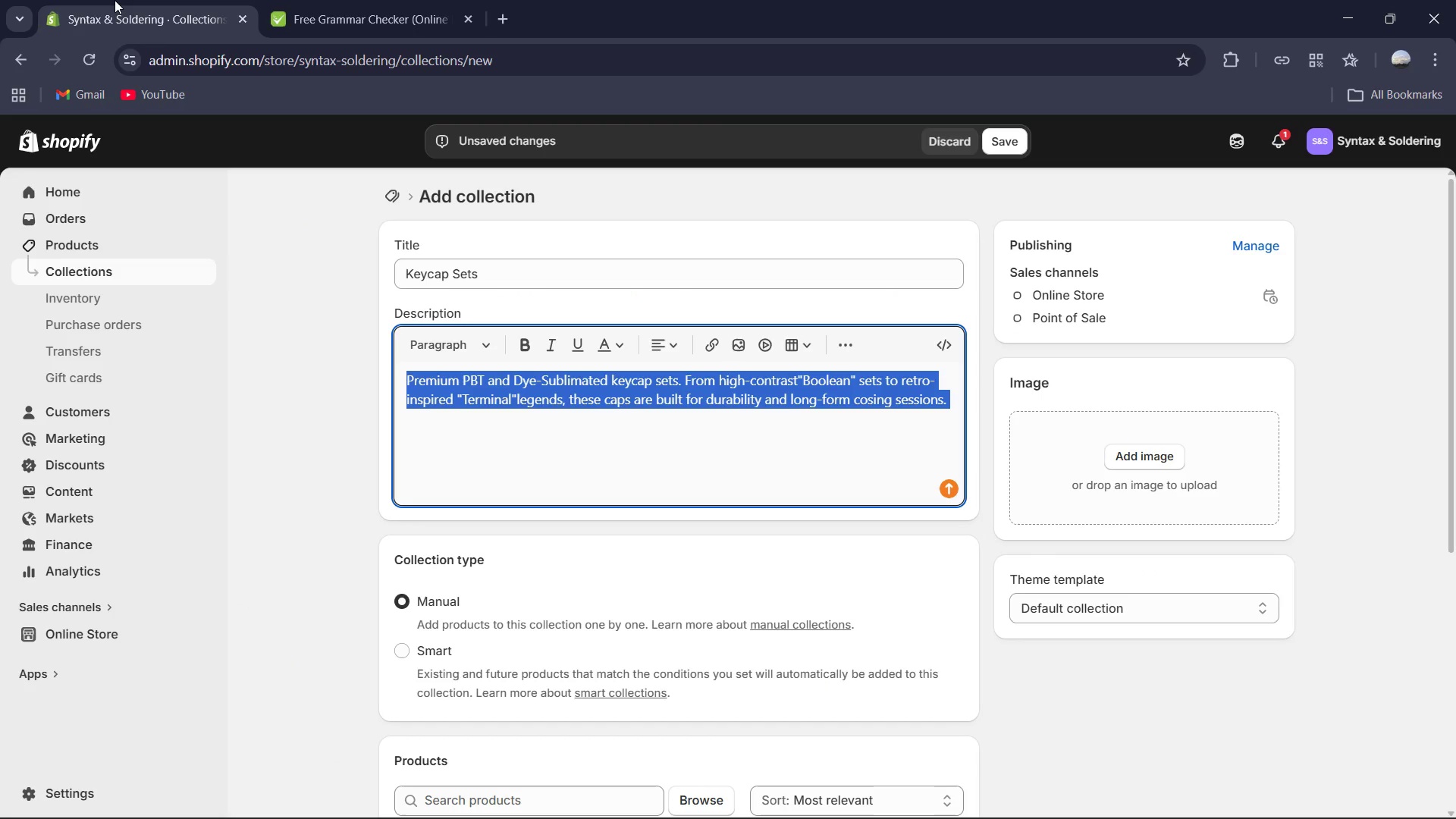 
key(Control+V)
 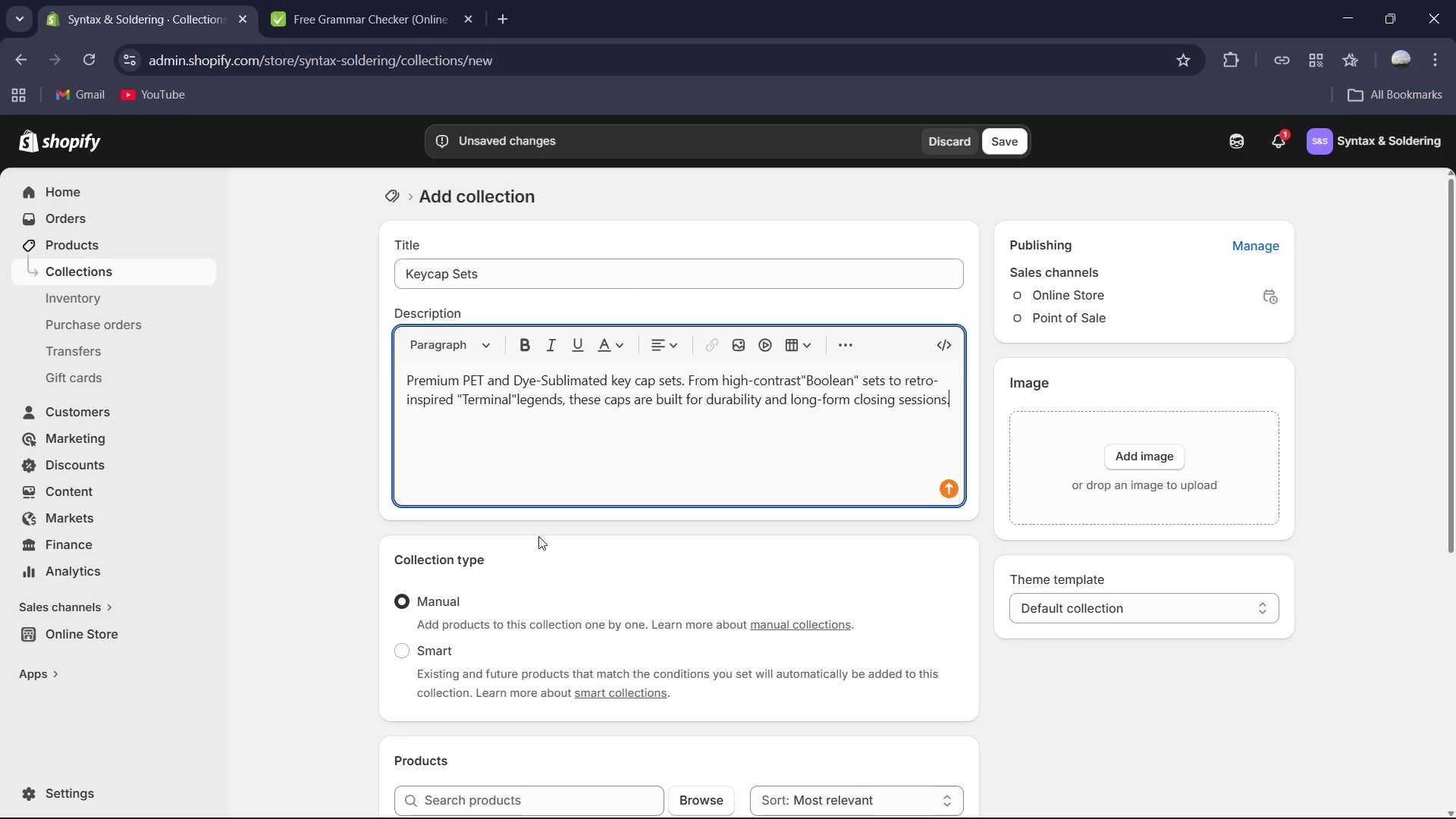 
scroll: coordinate [548, 531], scroll_direction: down, amount: 1.0
 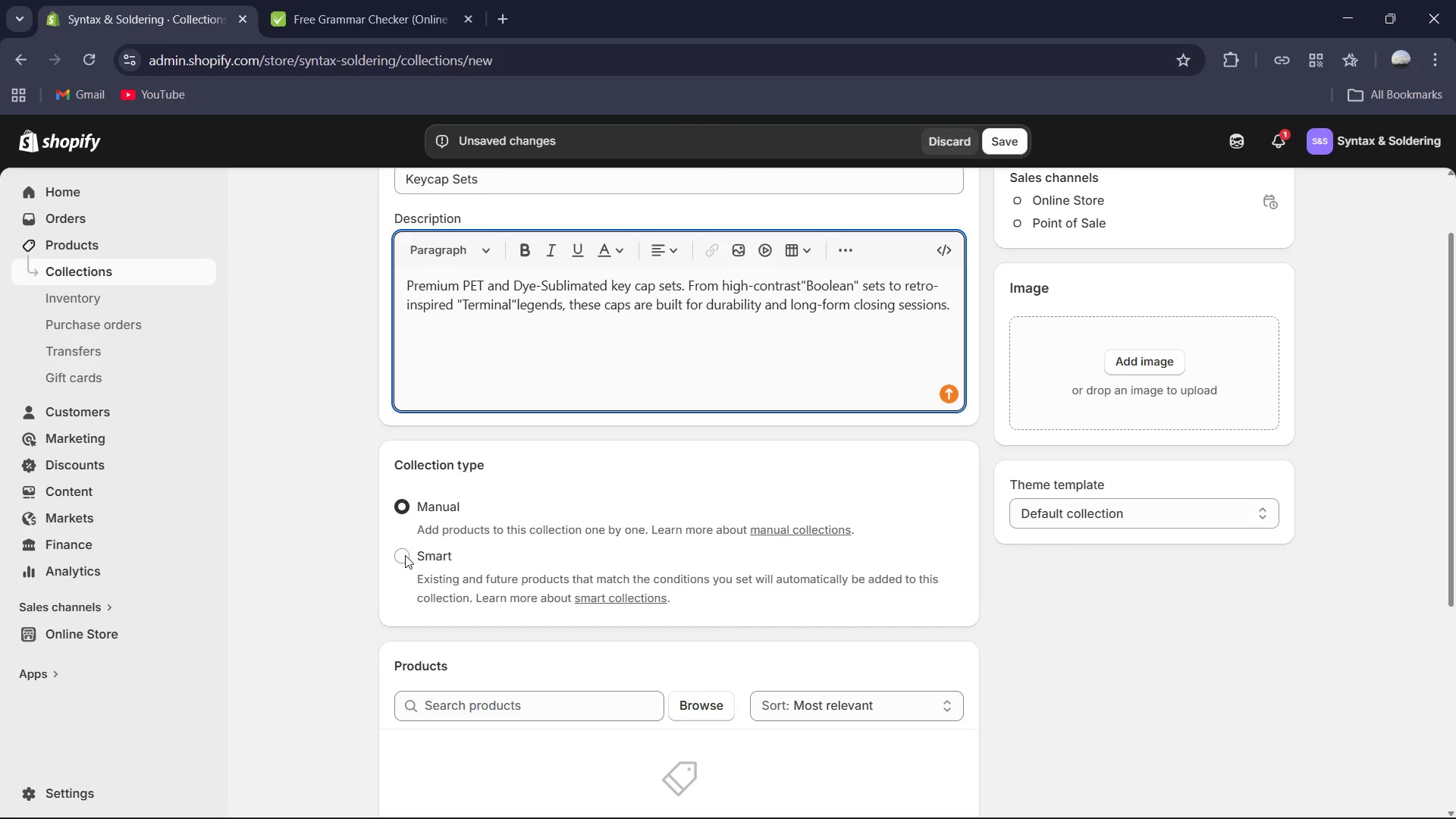 
left_click([405, 555])
 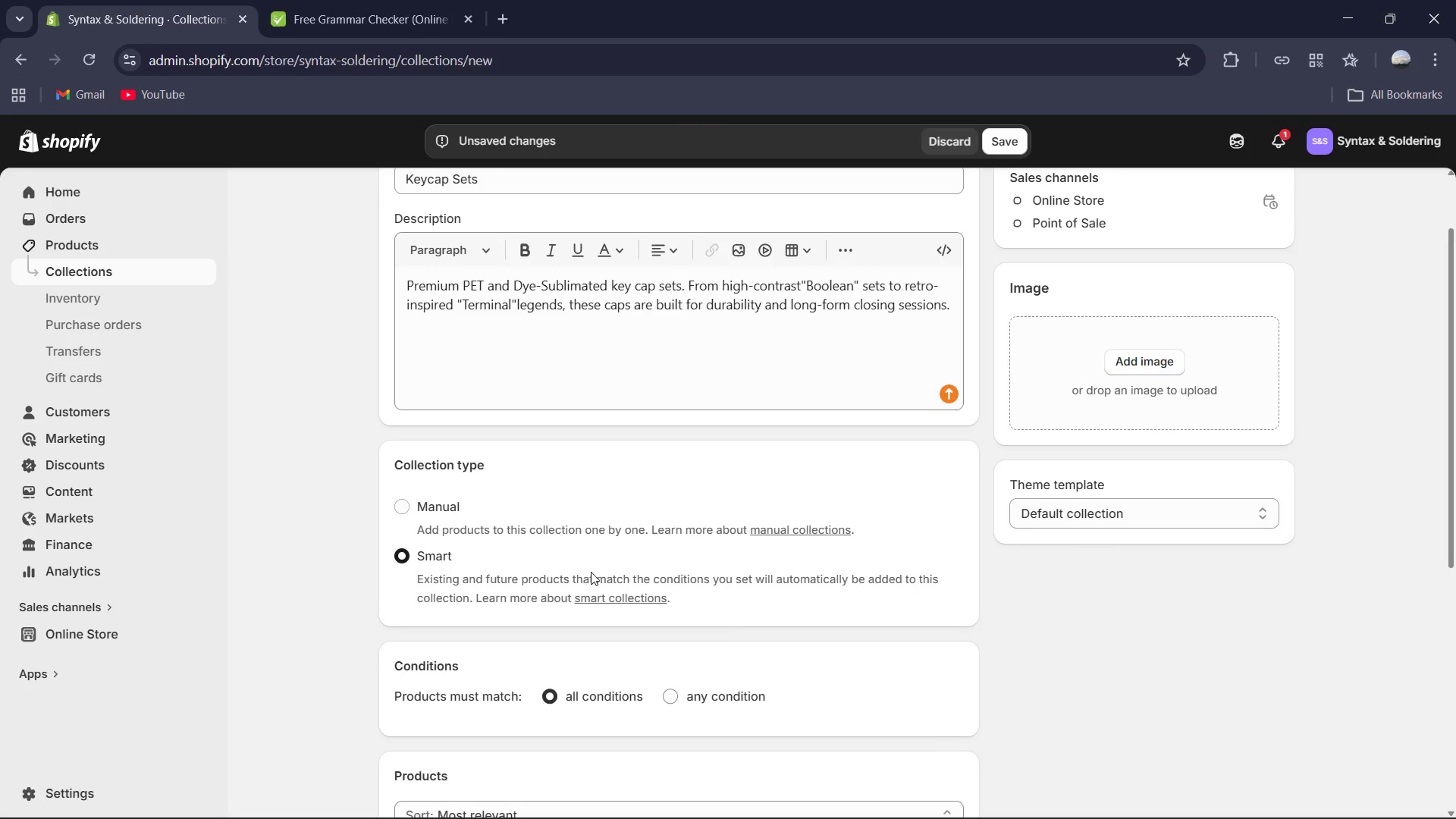 
scroll: coordinate [596, 573], scroll_direction: down, amount: 1.0
 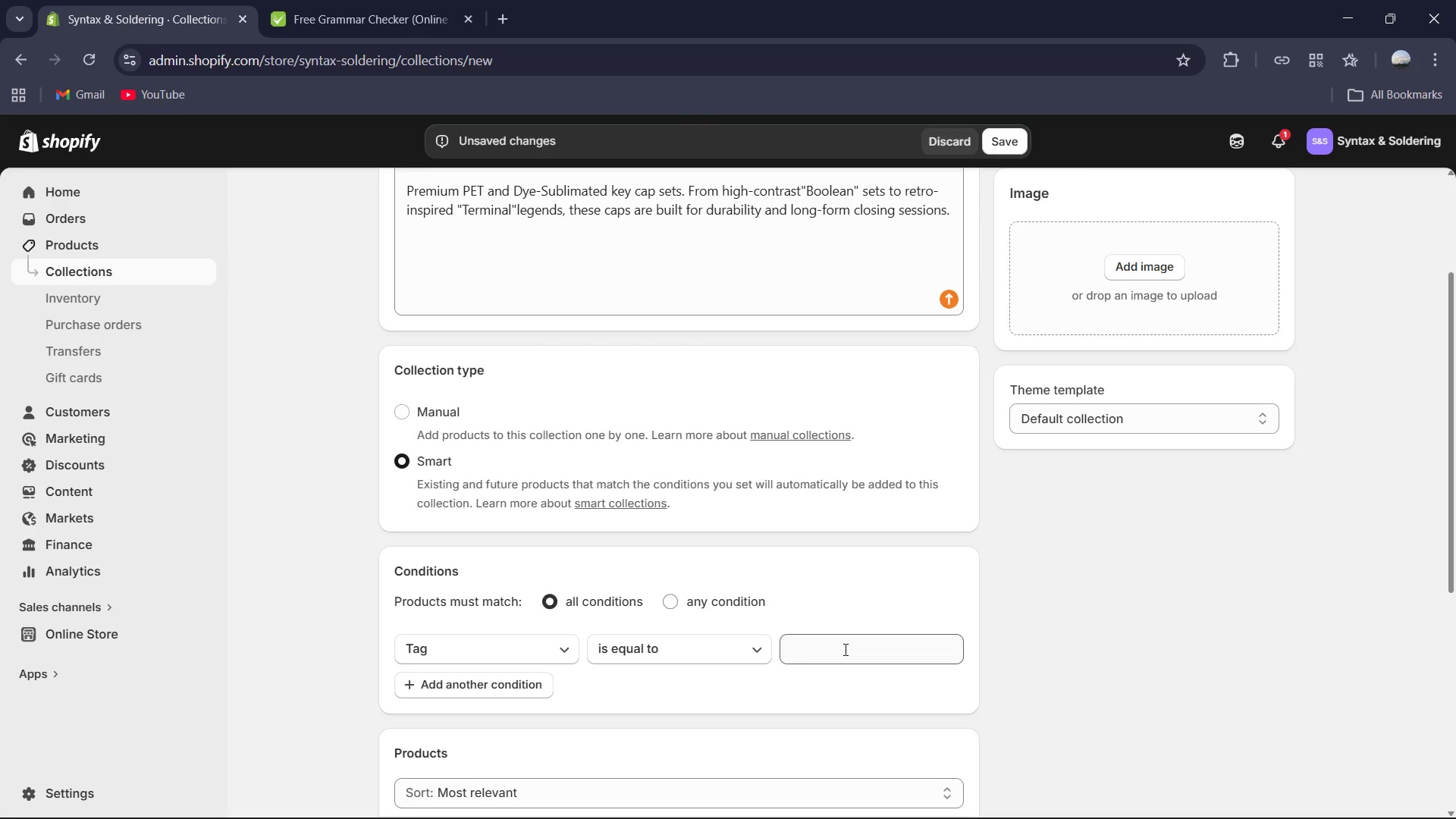 
left_click_drag(start_coordinate=[845, 649], to_coordinate=[838, 648])
 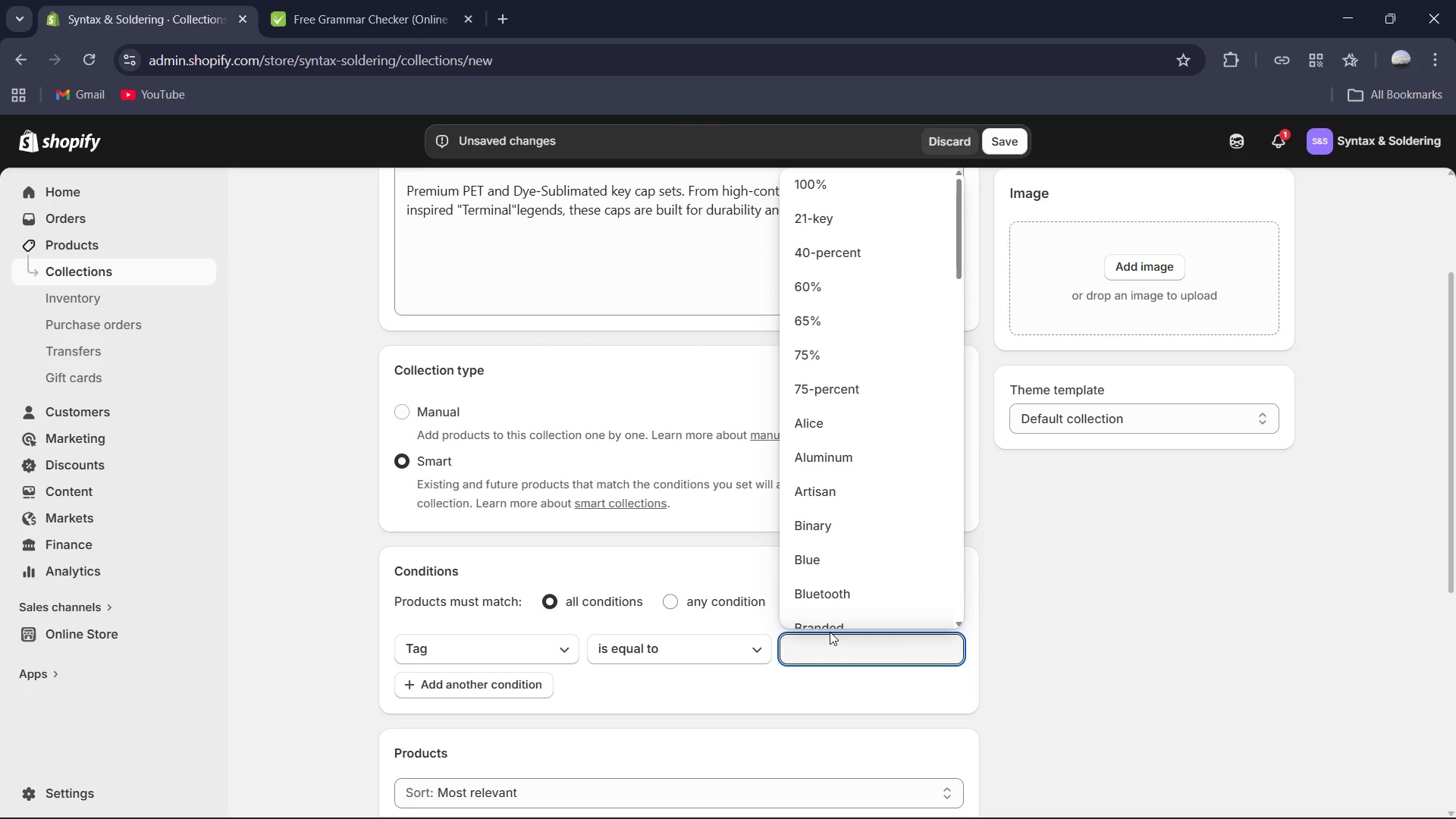 
key(K)
 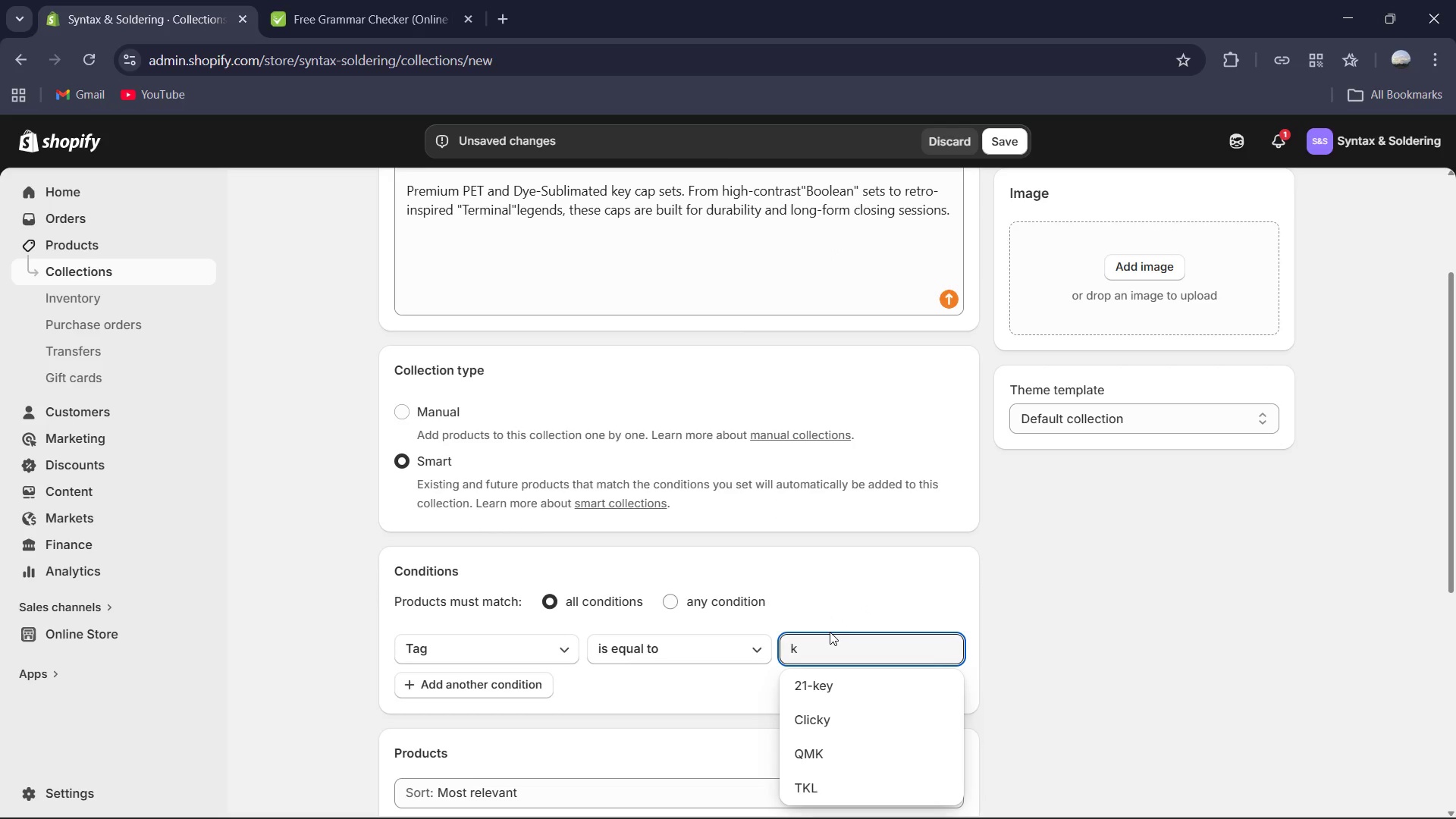 
wait(11.03)
 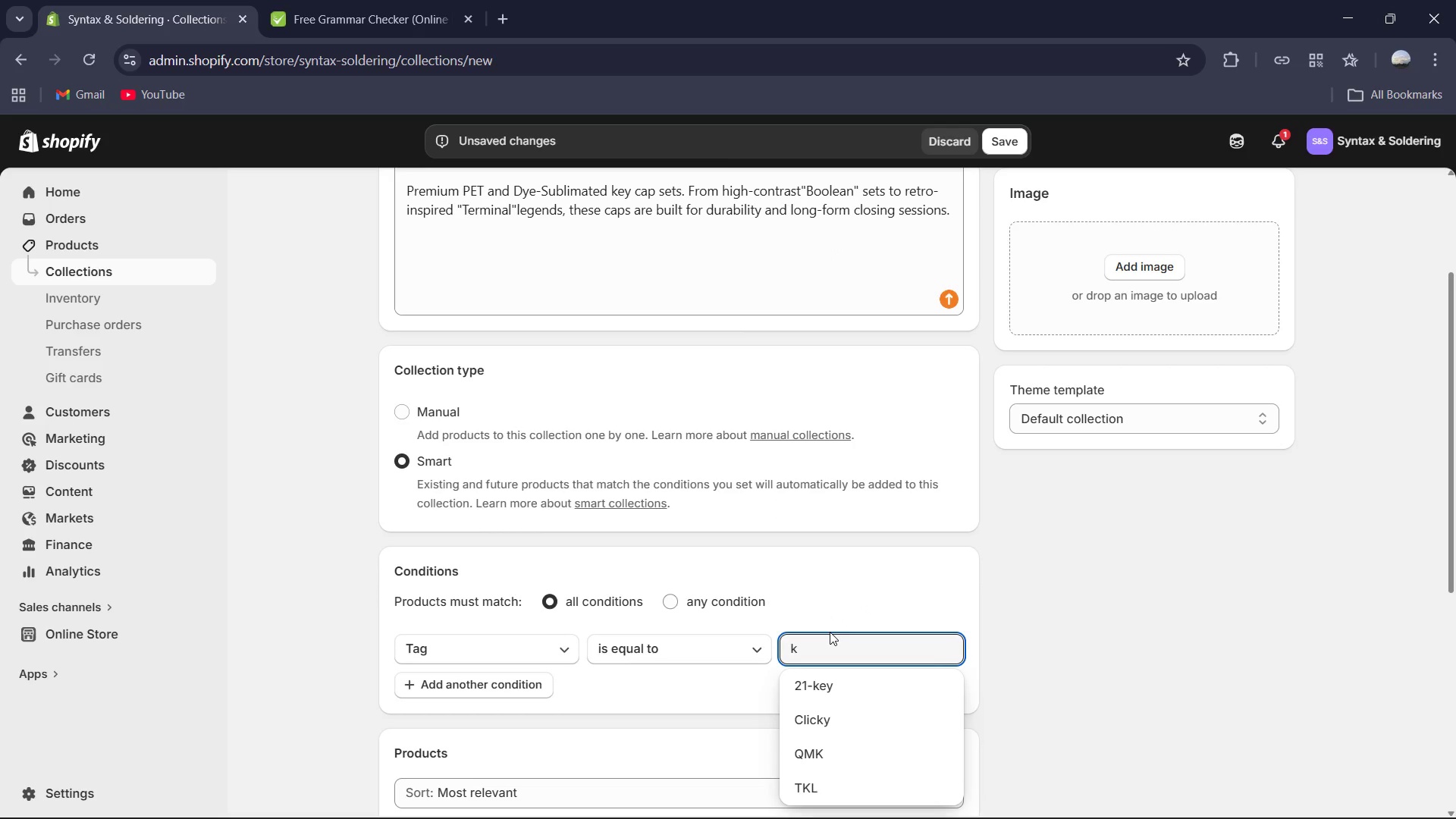 
key(Backspace)
 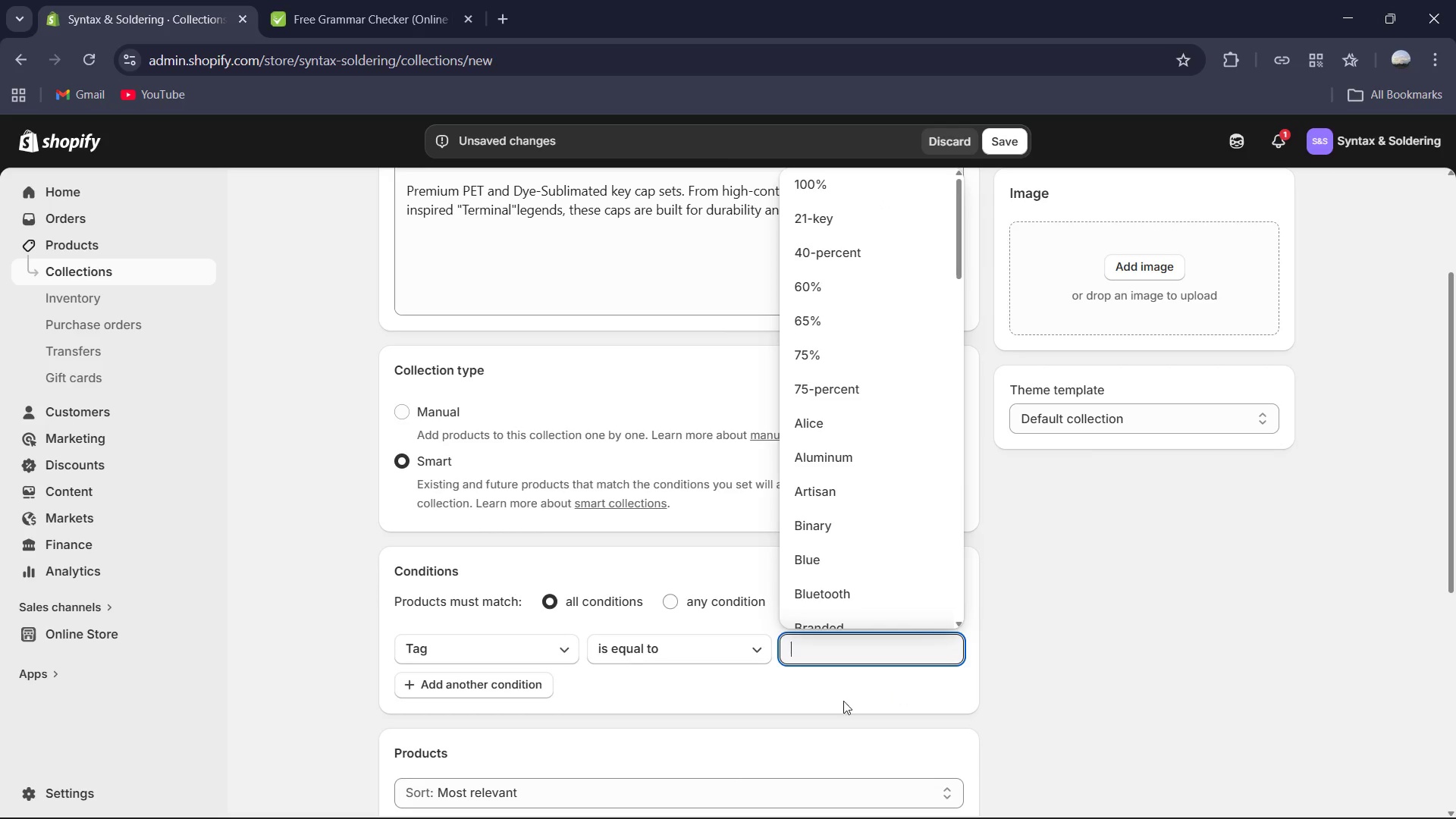 
scroll: coordinate [592, 645], scroll_direction: up, amount: 2.0
 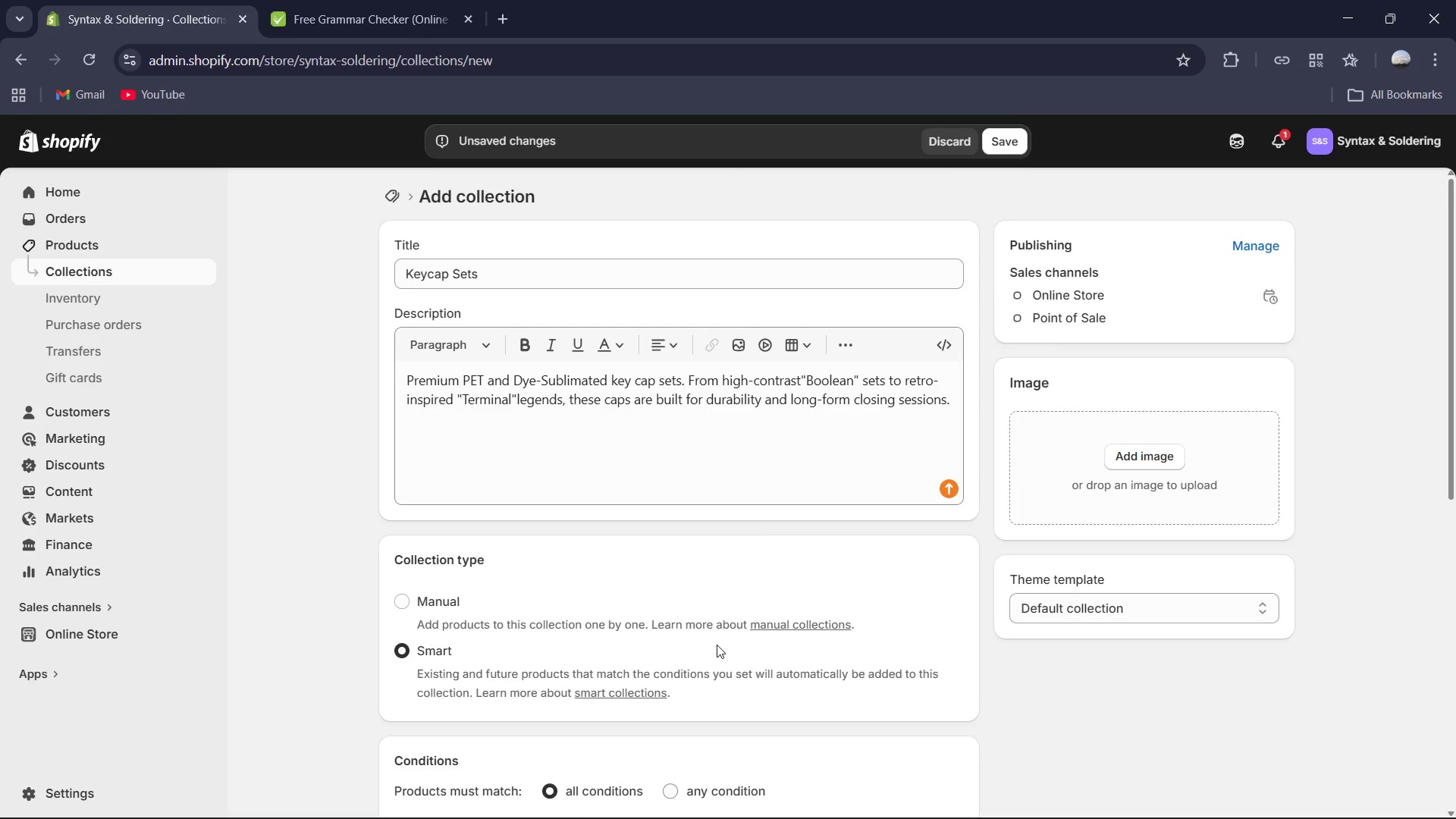 
scroll: coordinate [717, 645], scroll_direction: down, amount: 2.0
 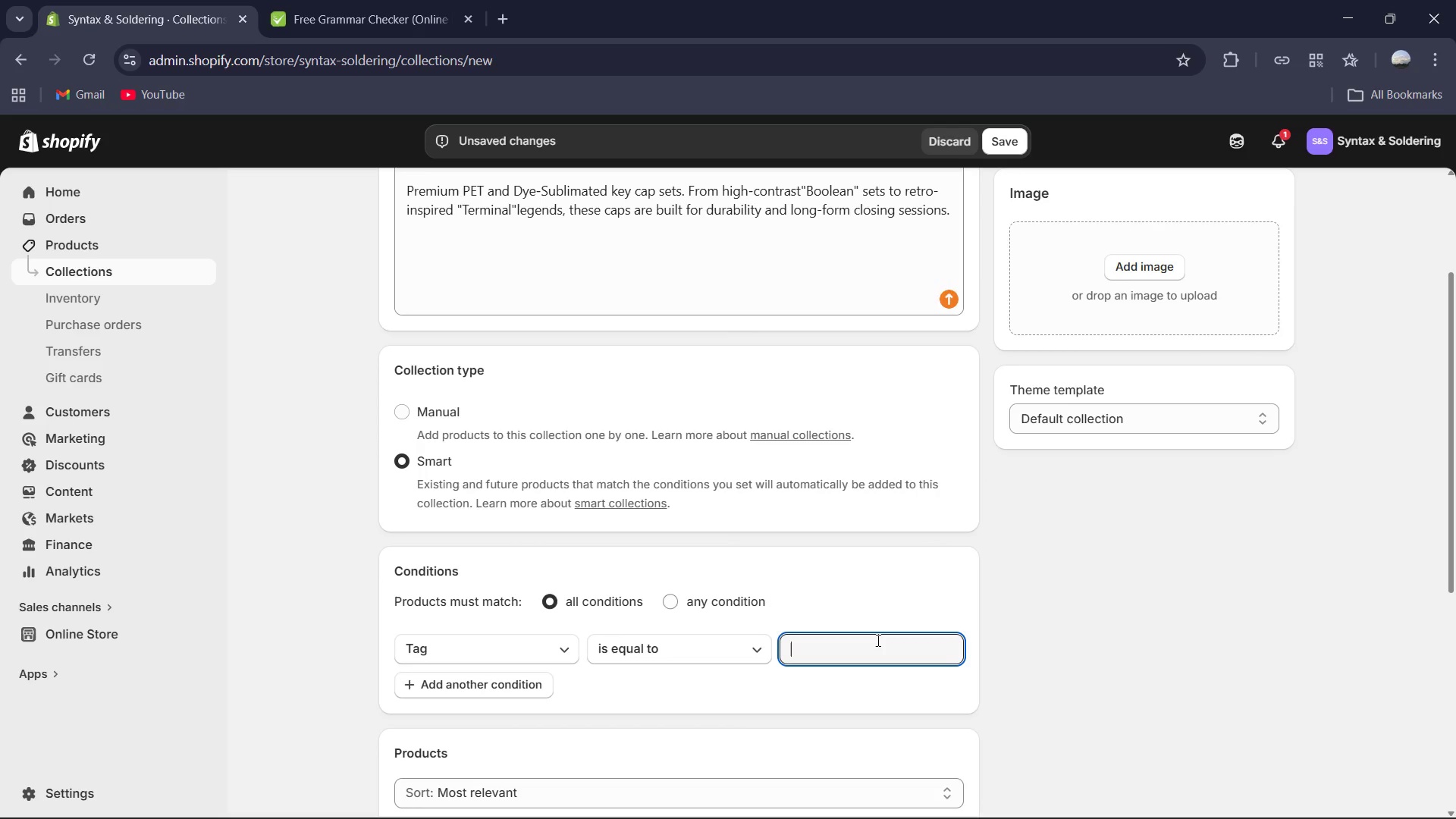 
type(key)
 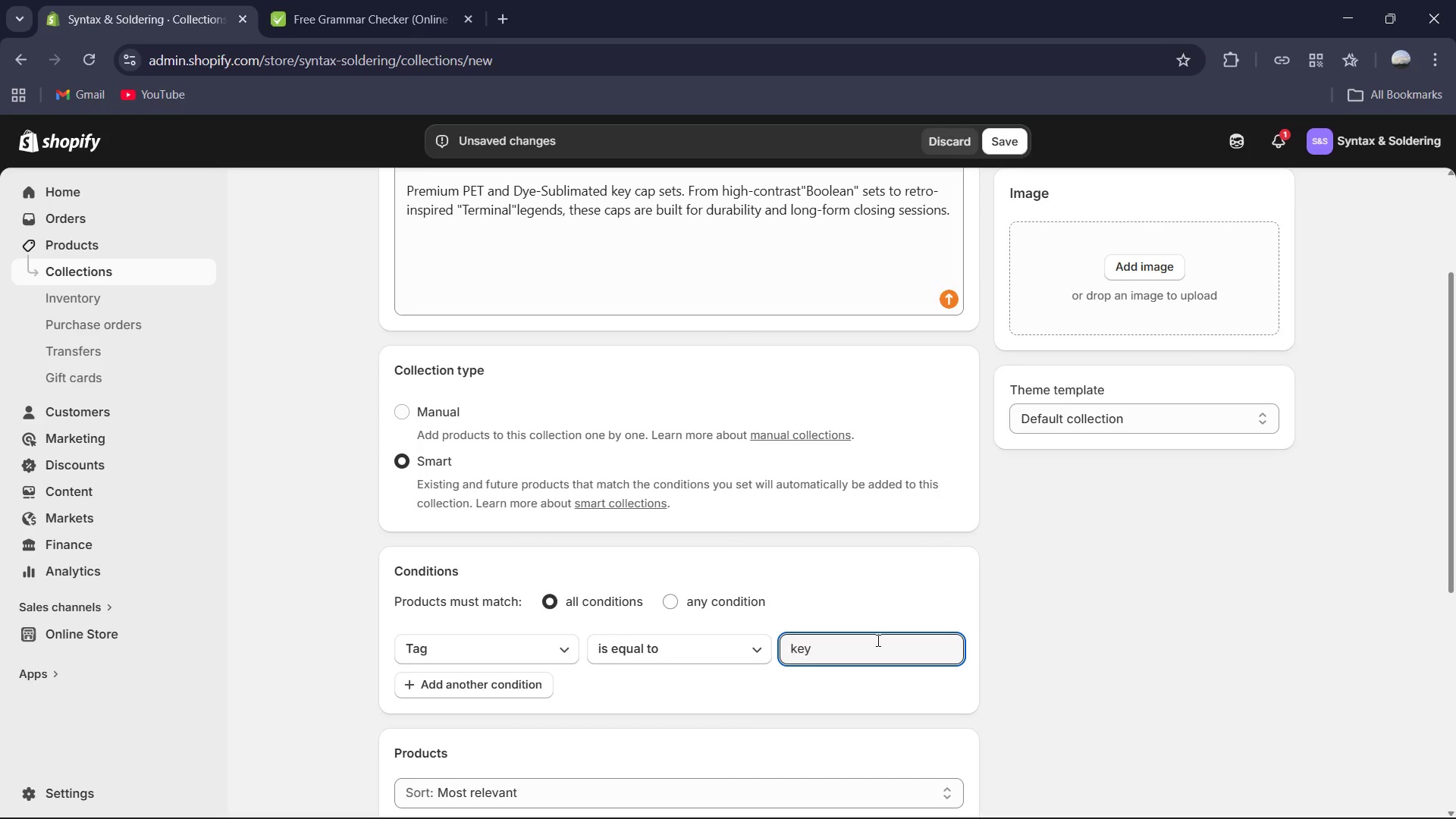 
scroll: coordinate [877, 640], scroll_direction: down, amount: 2.0
 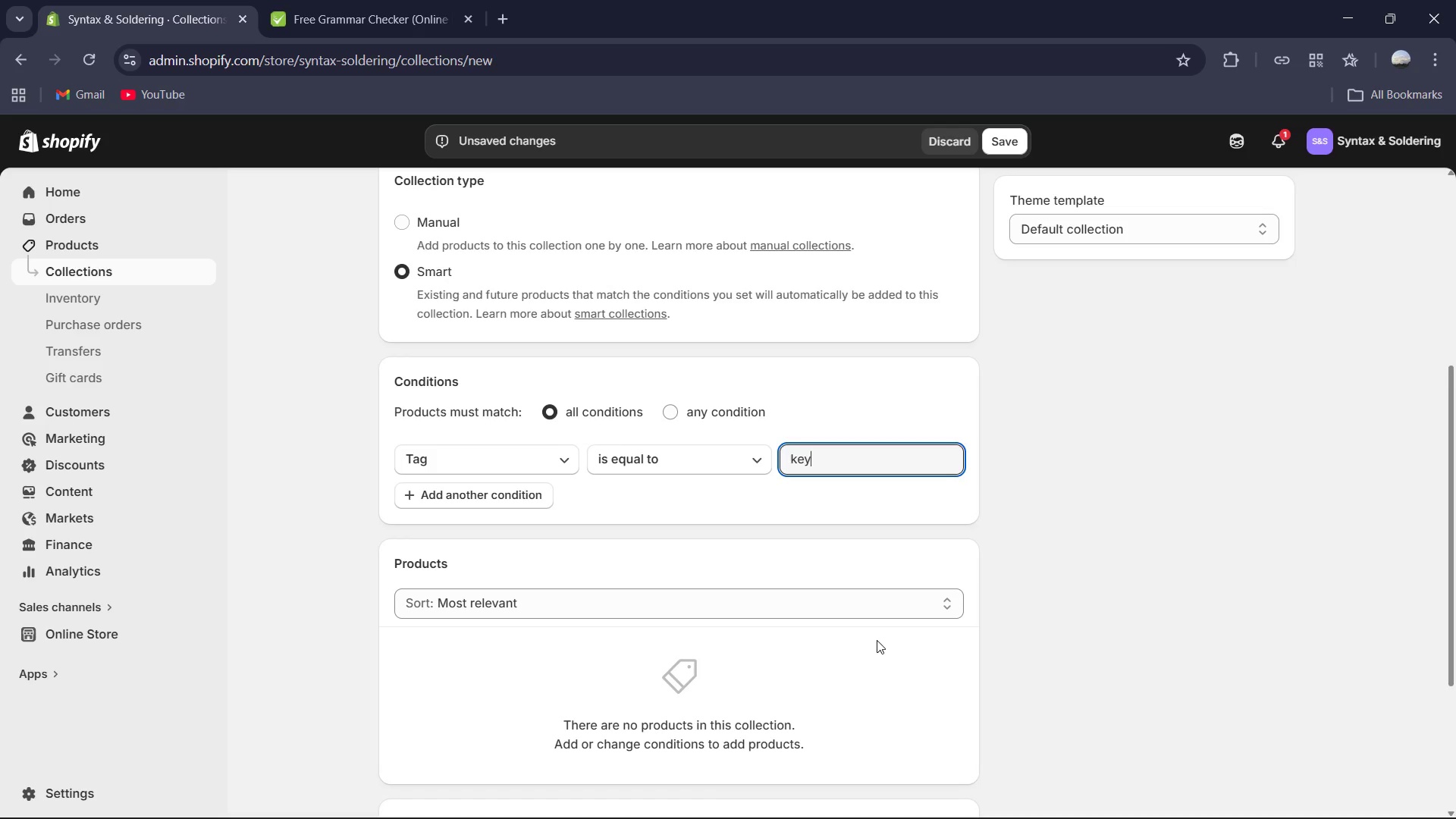 
key(Backspace)
 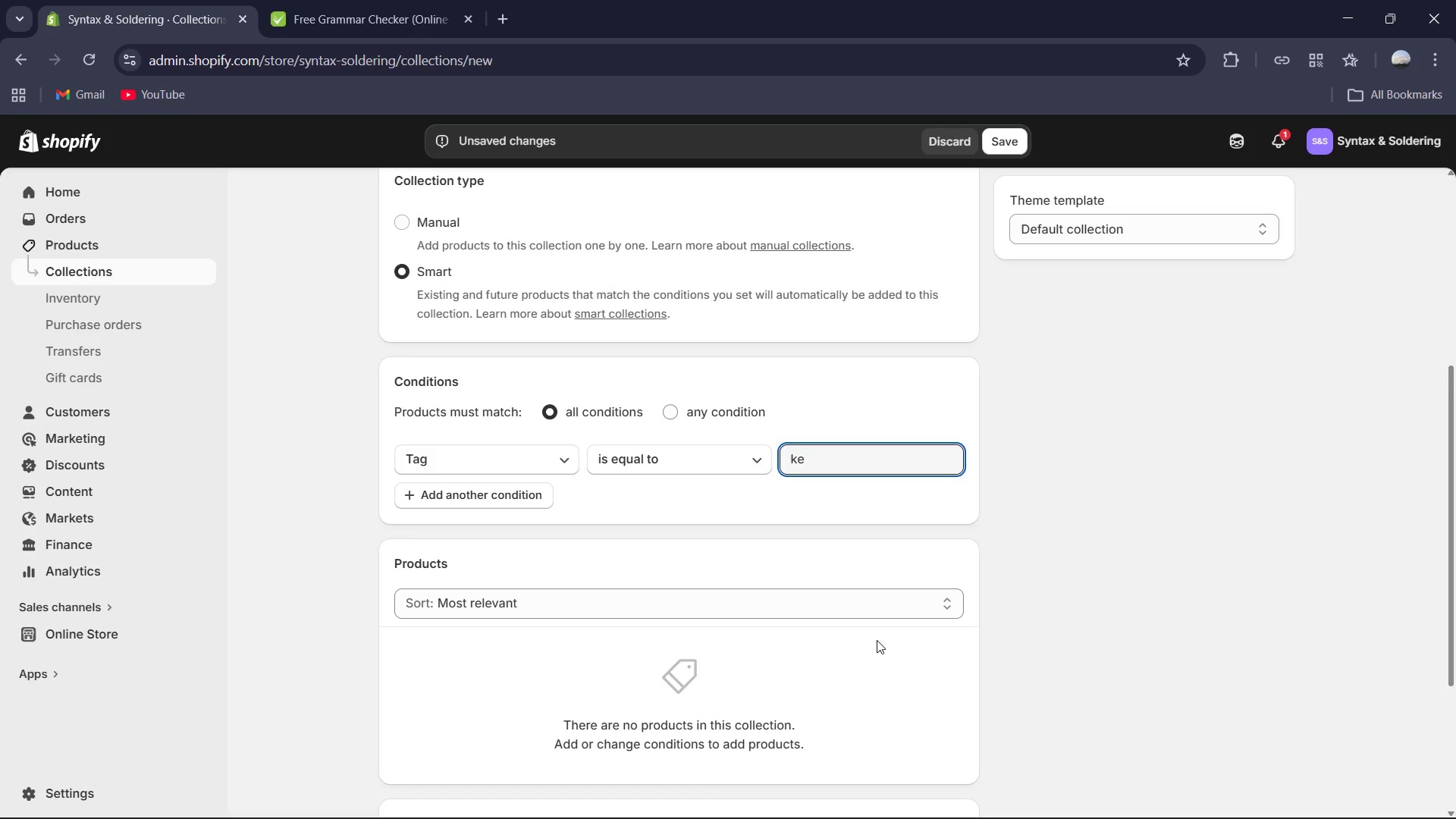 
key(Backspace)
 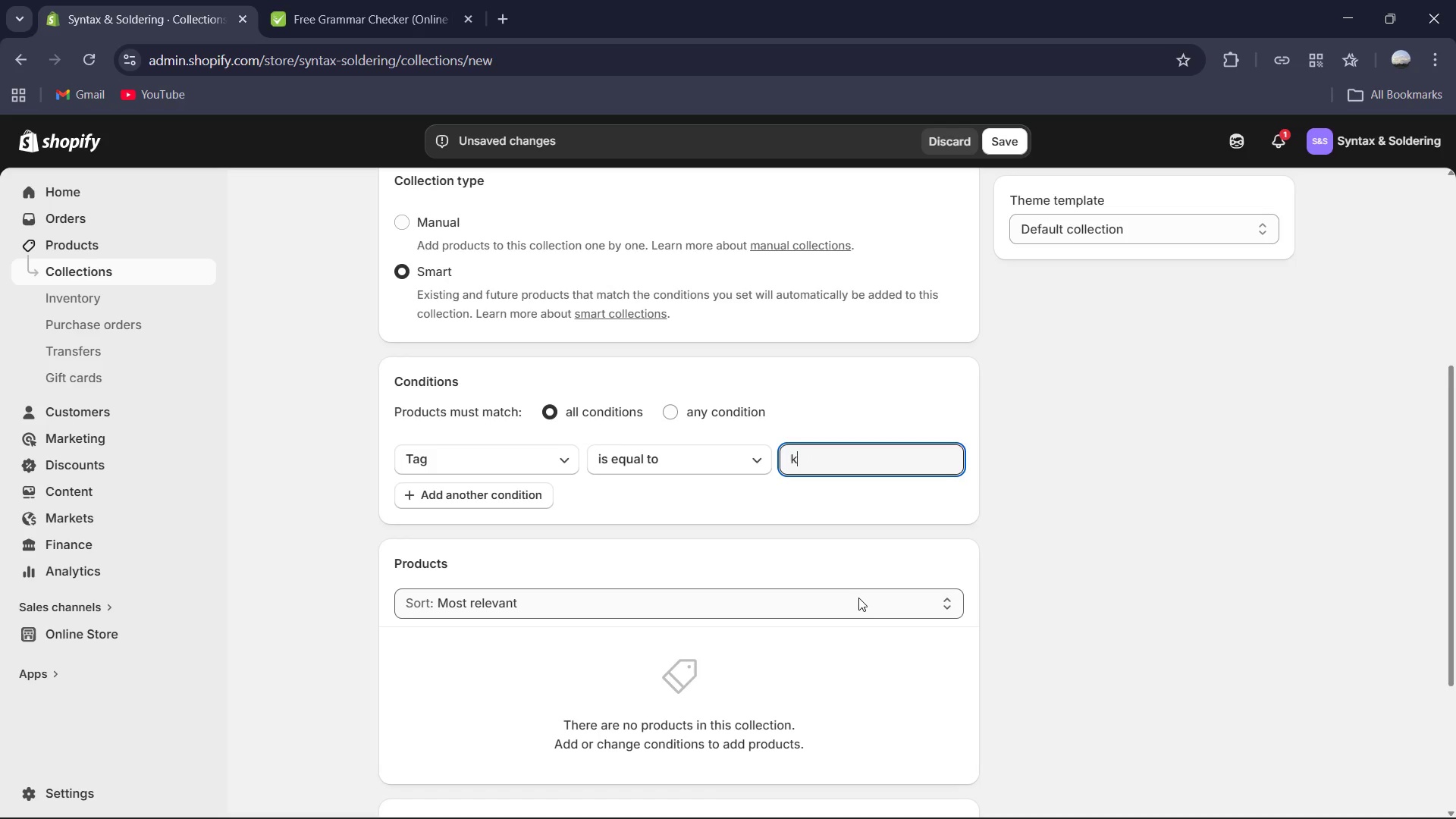 
key(Backspace)
 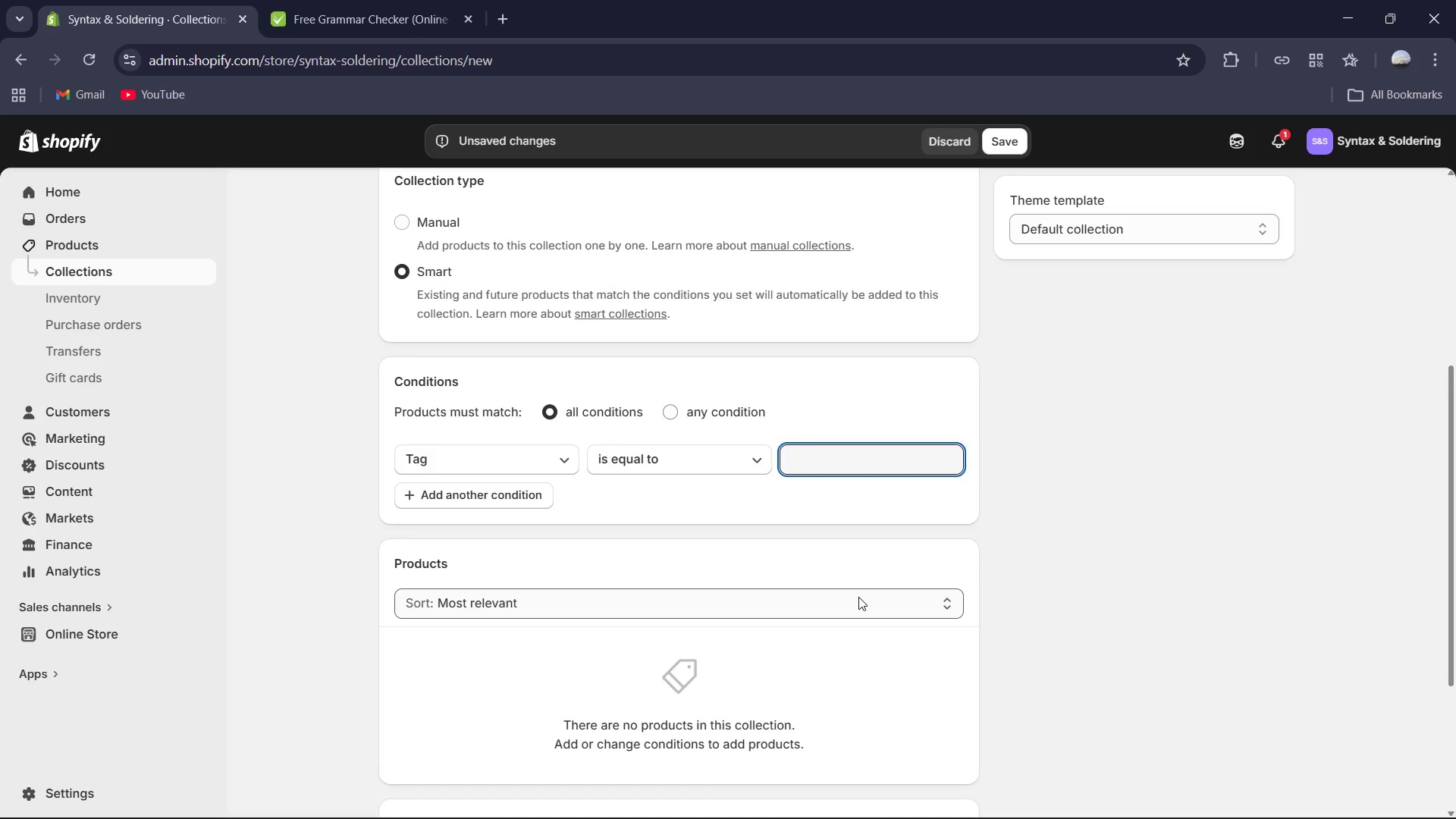 
key(K)
 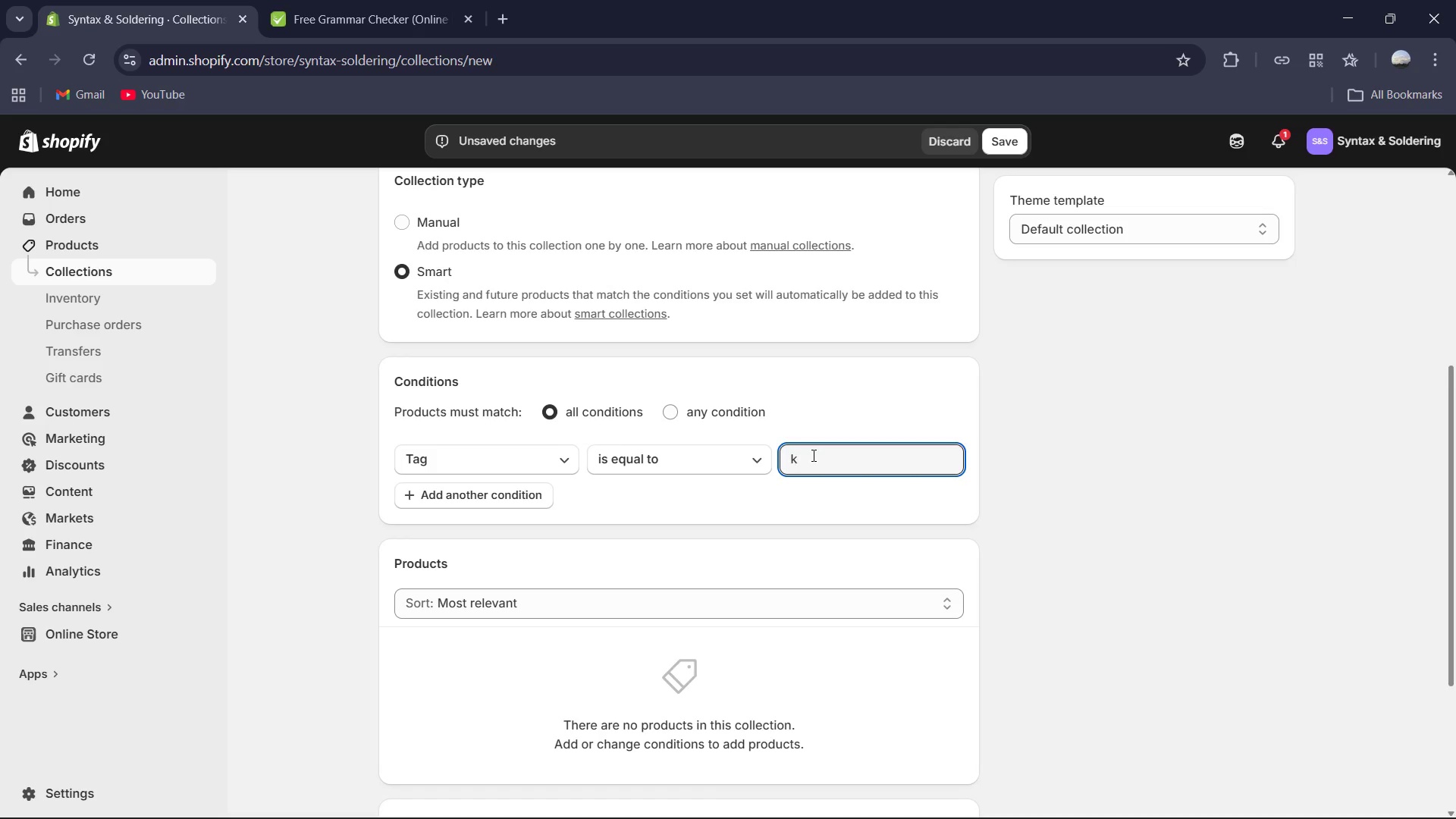 
key(Backspace)
 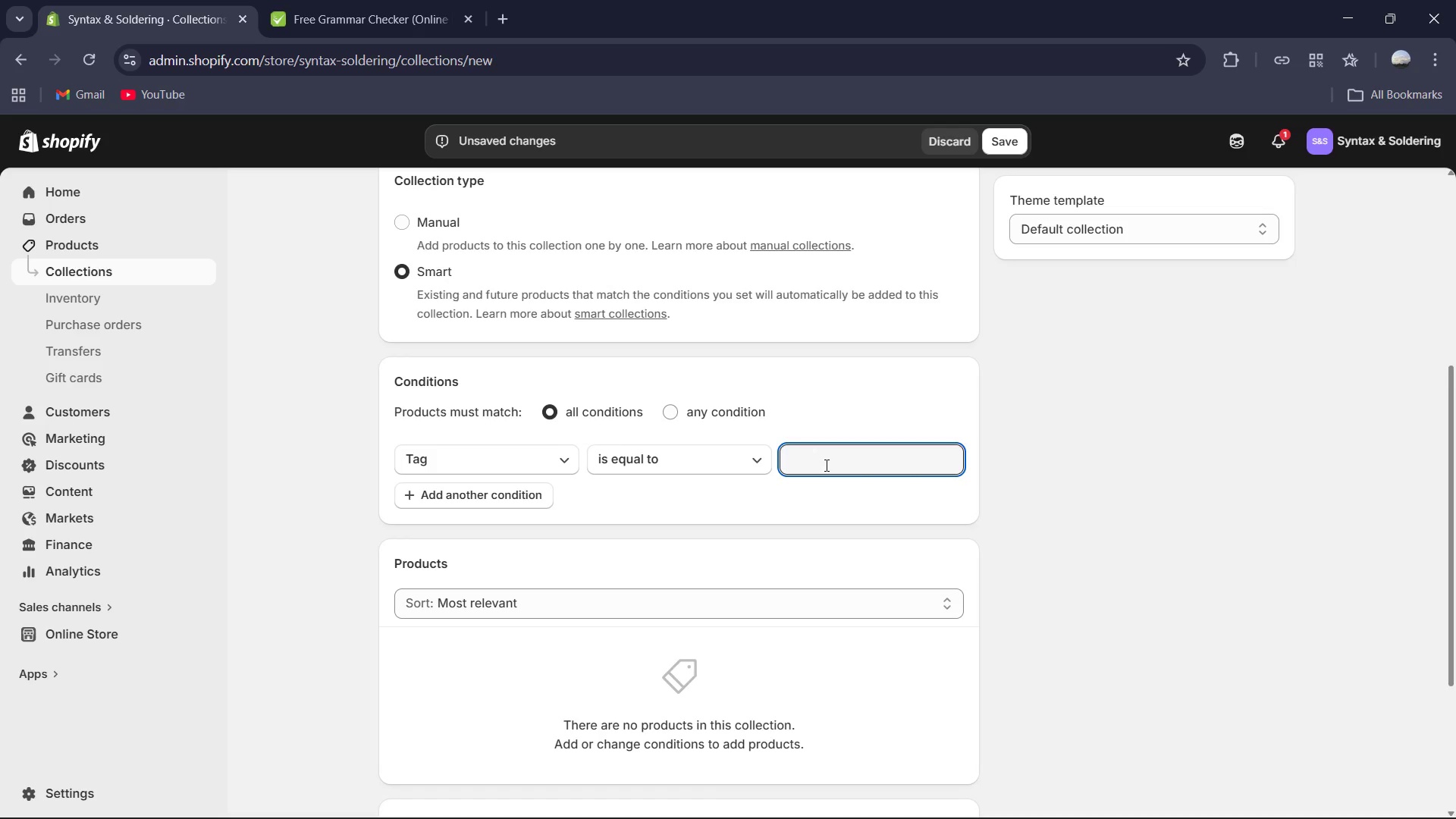 
scroll: coordinate [825, 465], scroll_direction: up, amount: 3.0
 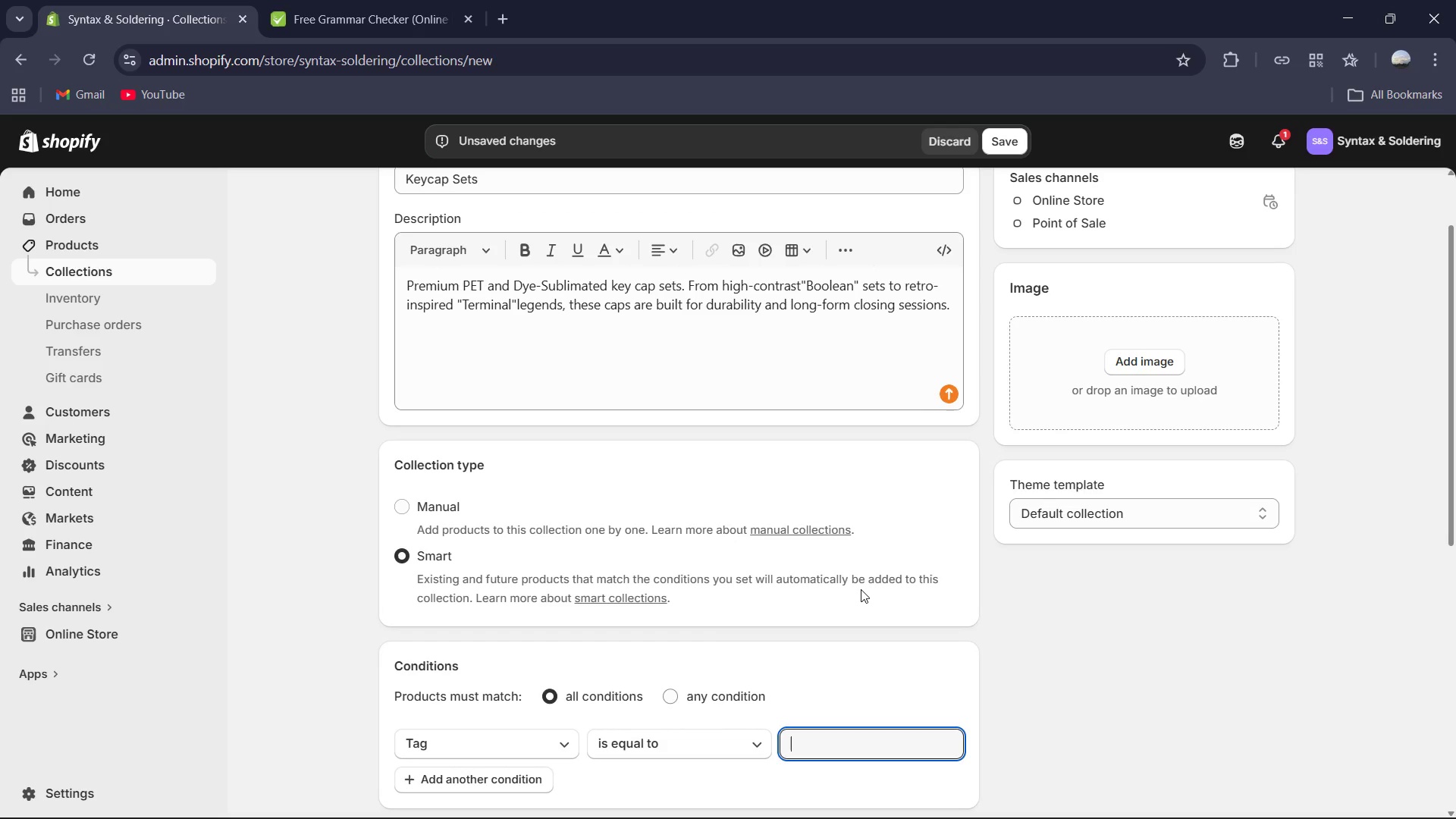 
wait(6.18)
 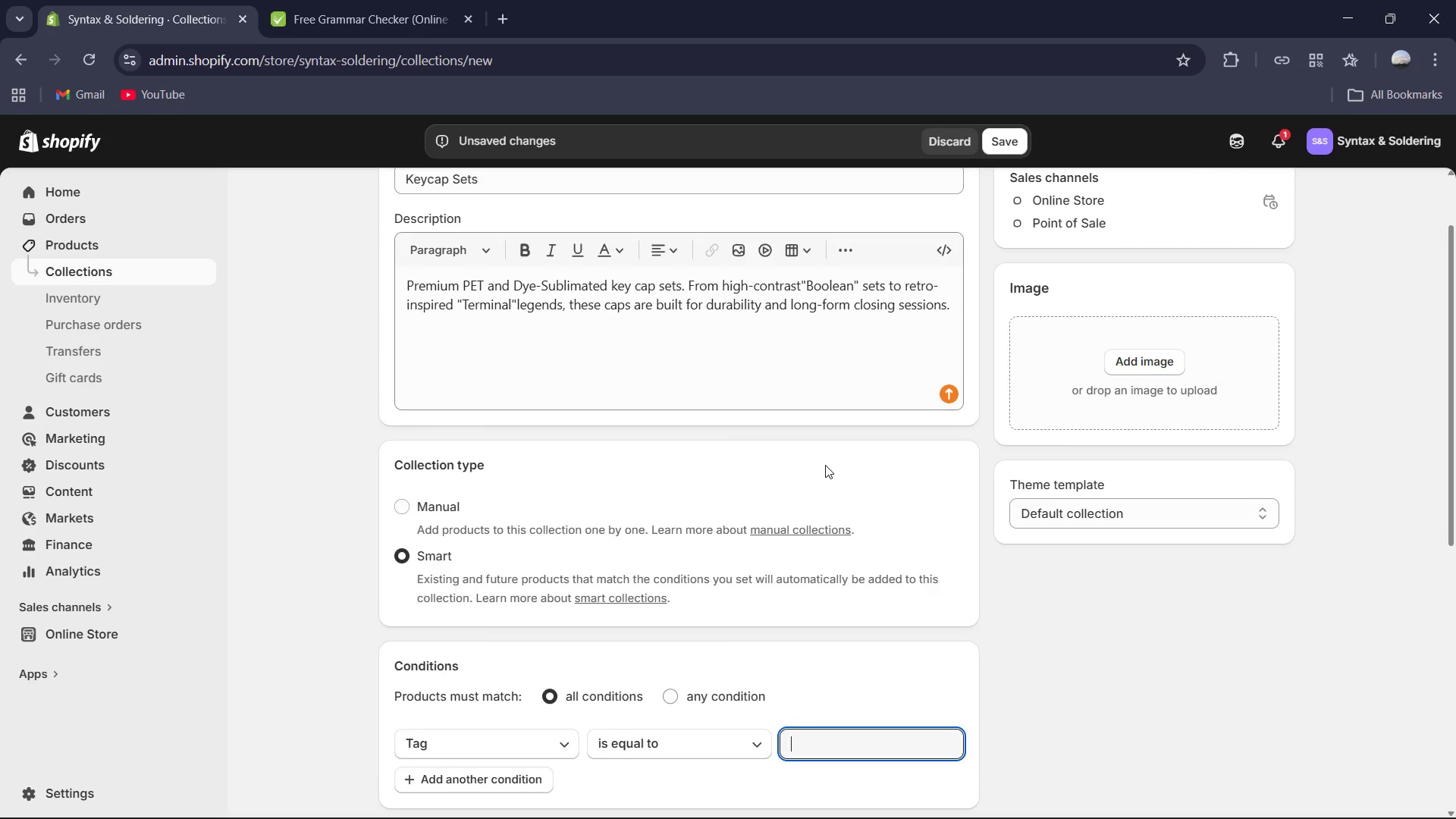 
key(C)
 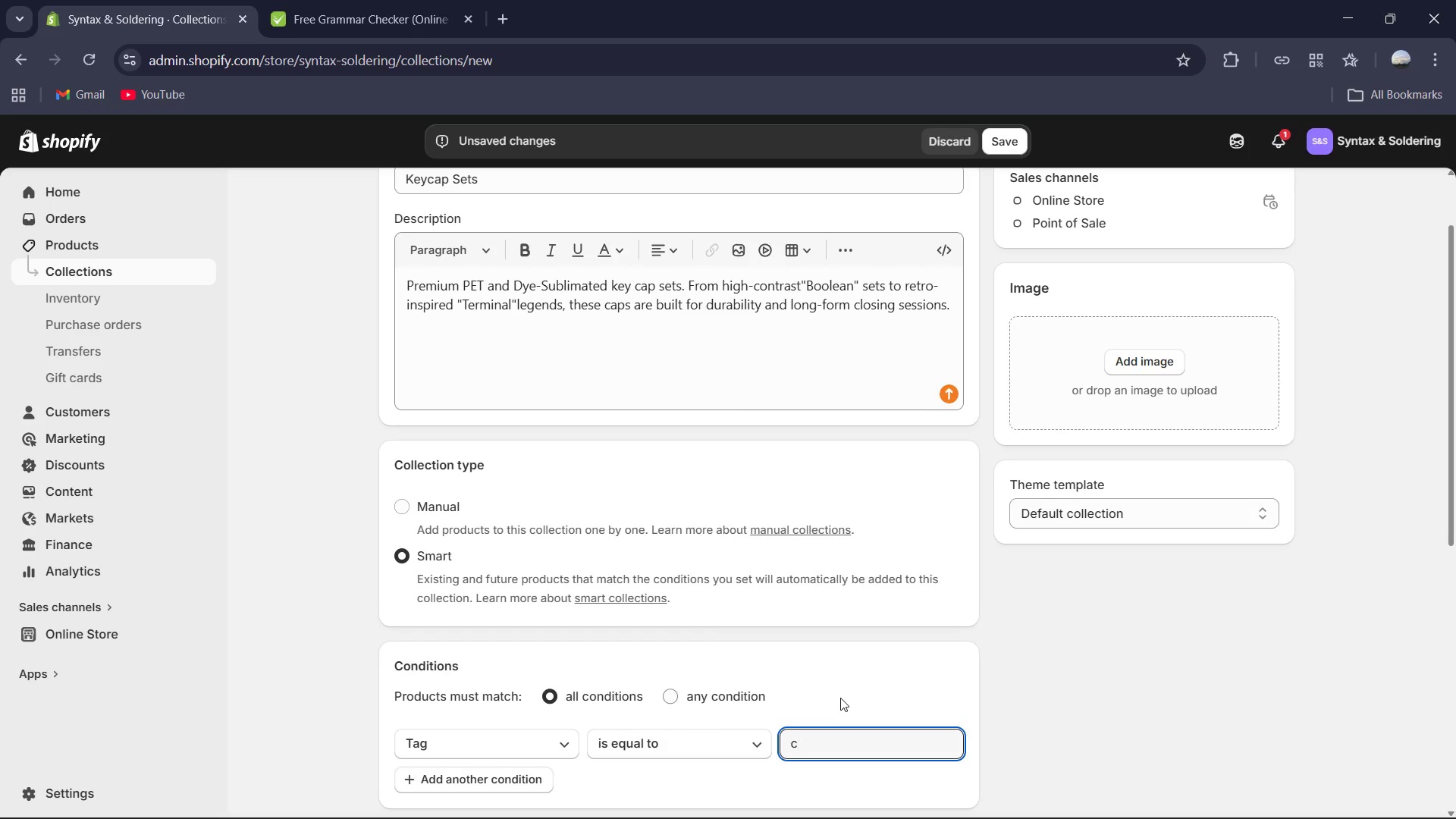 
scroll: coordinate [839, 694], scroll_direction: down, amount: 2.0
 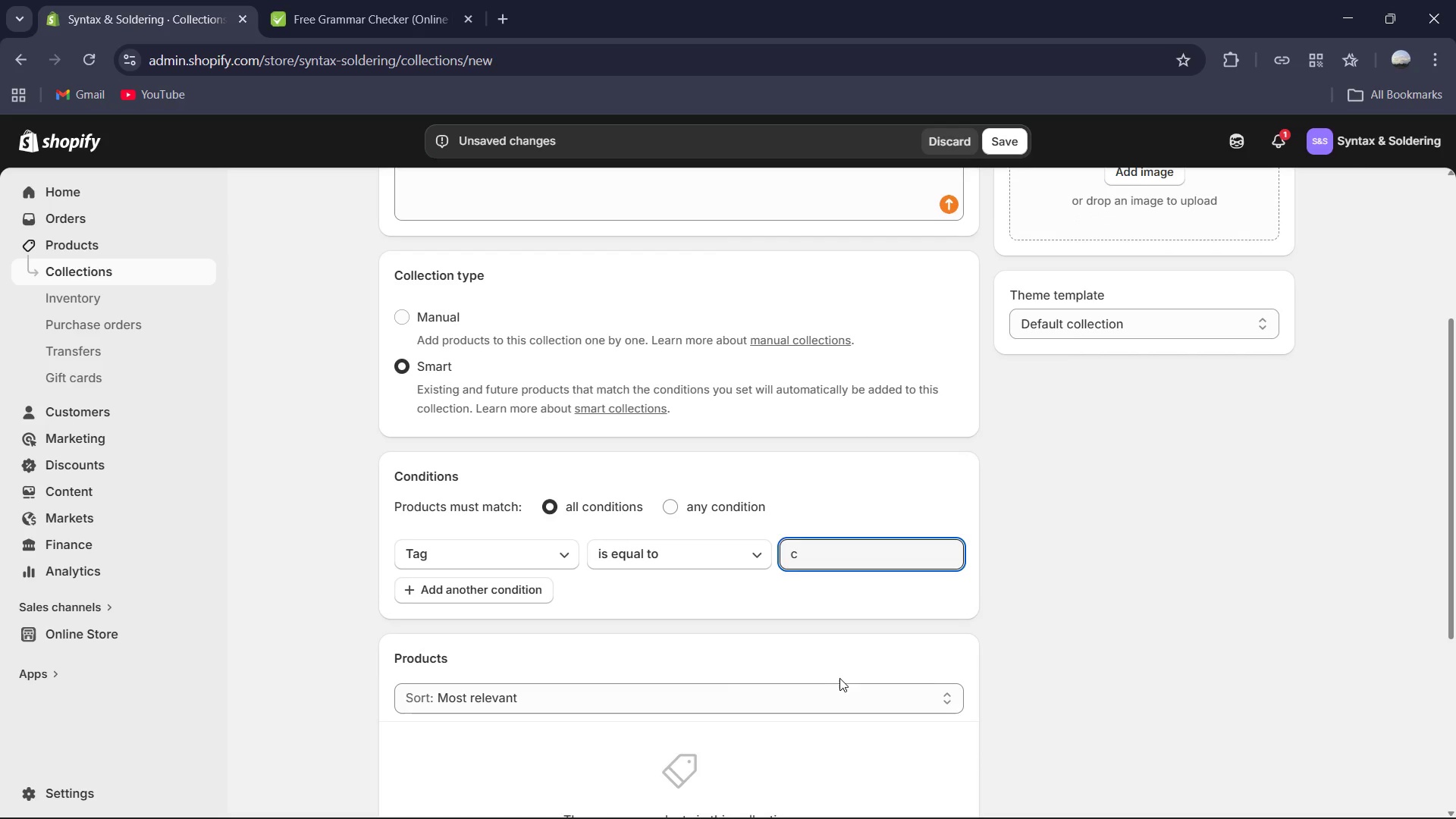 
key(A)
 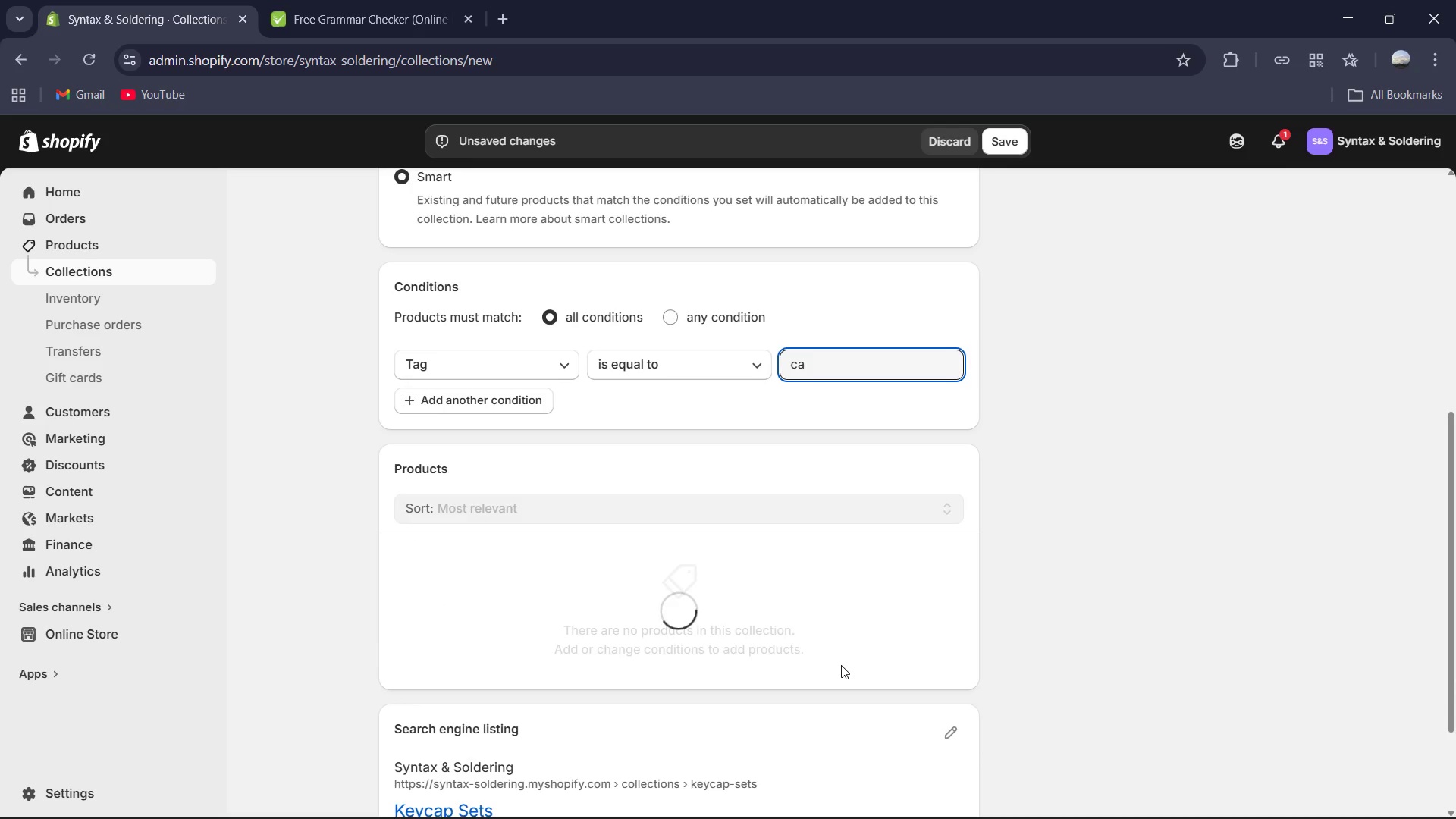 
scroll: coordinate [841, 665], scroll_direction: down, amount: 2.0
 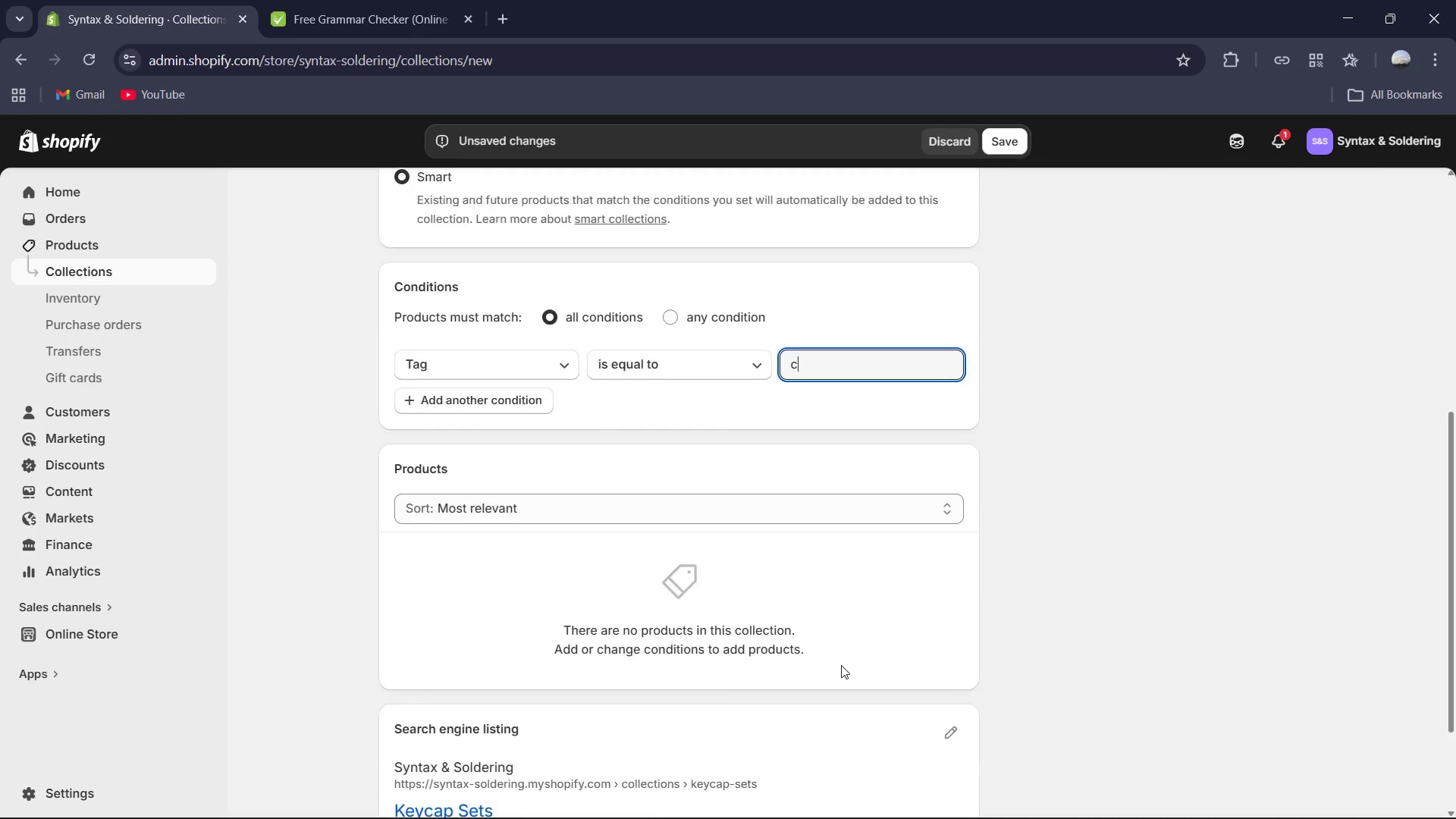 
type(ps )
 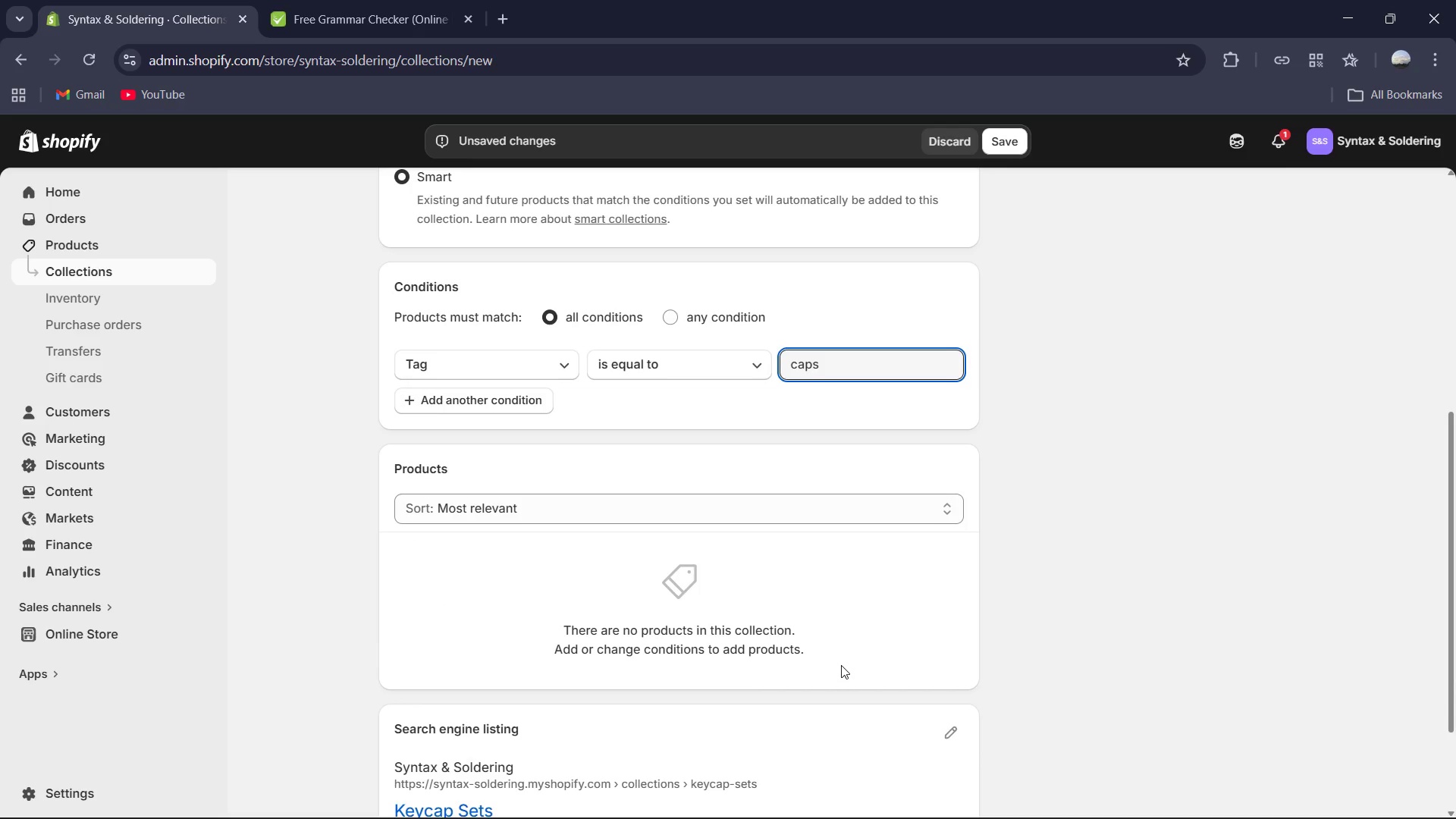 
scroll: coordinate [824, 637], scroll_direction: up, amount: 3.0
 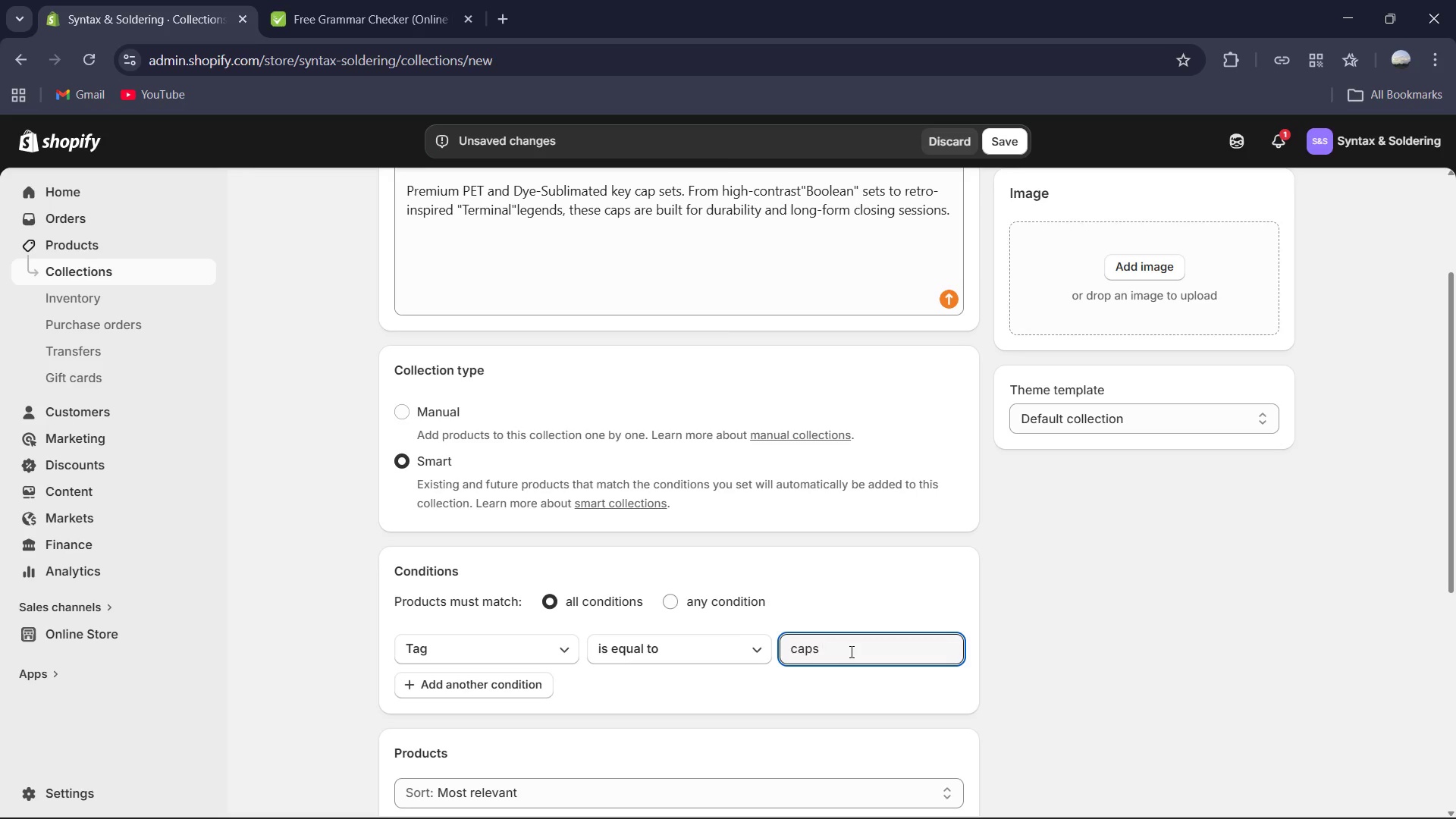 
scroll: coordinate [850, 651], scroll_direction: down, amount: 1.0
 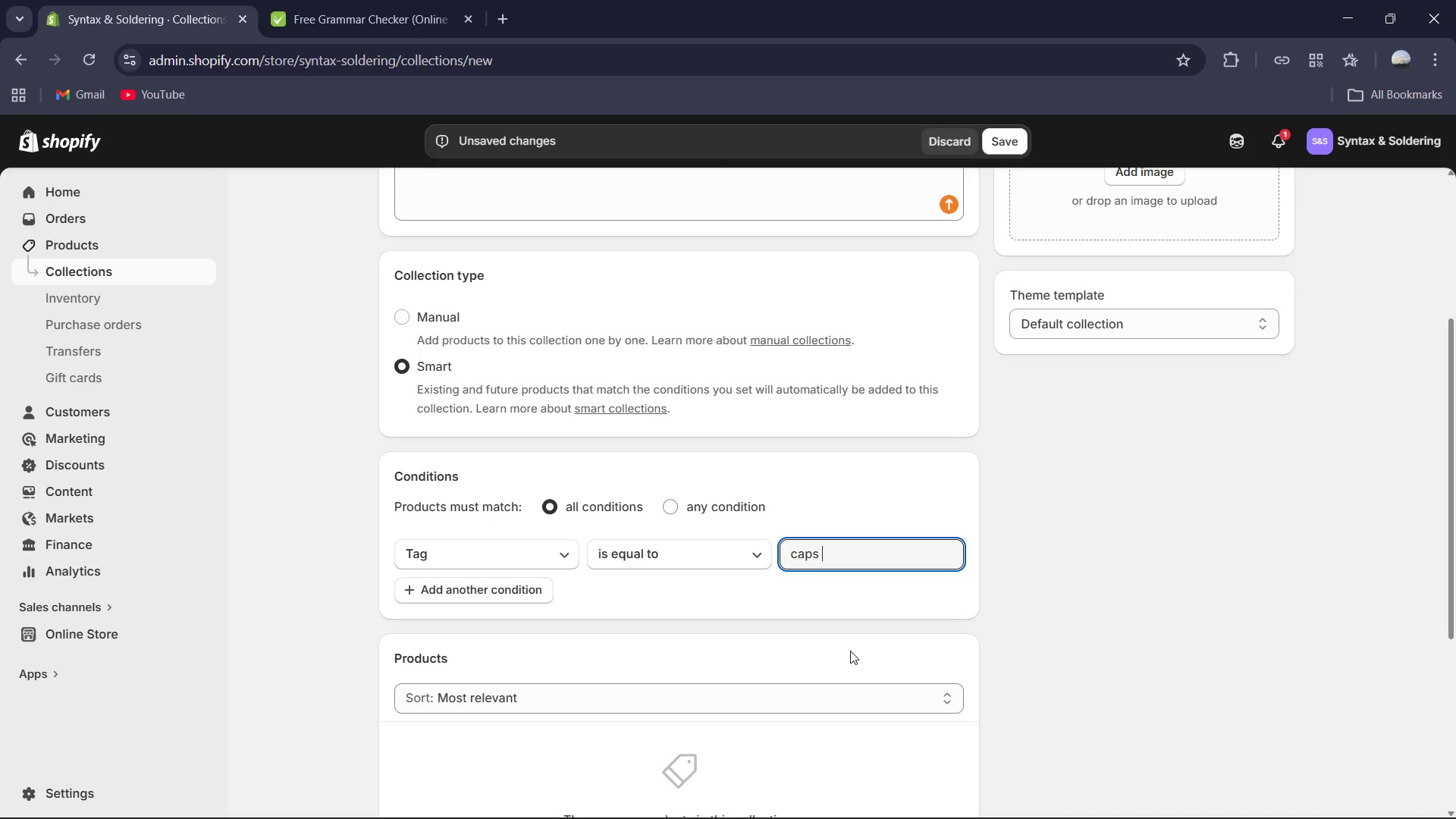 
wait(30.57)
 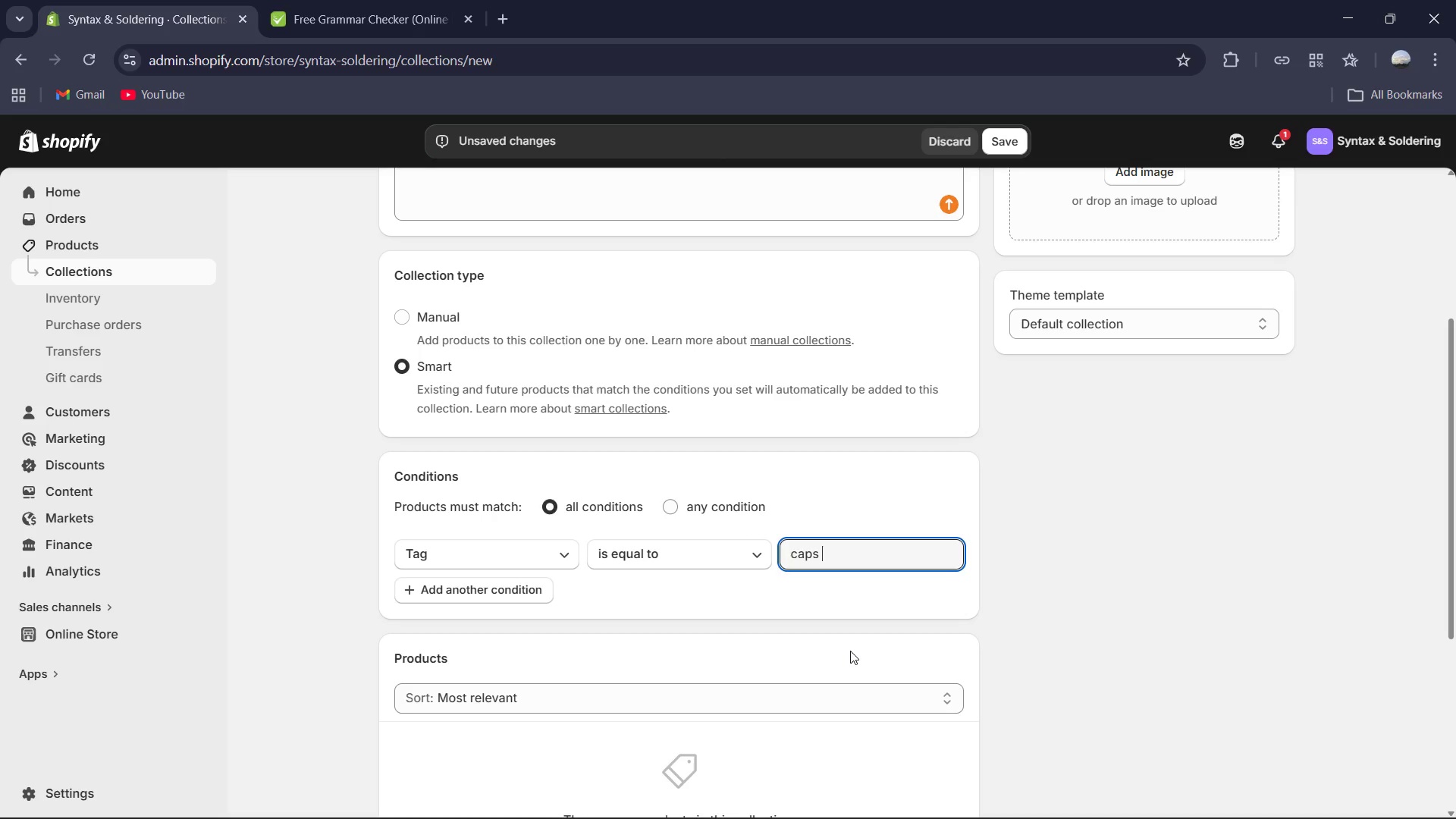 
key(Backspace)
 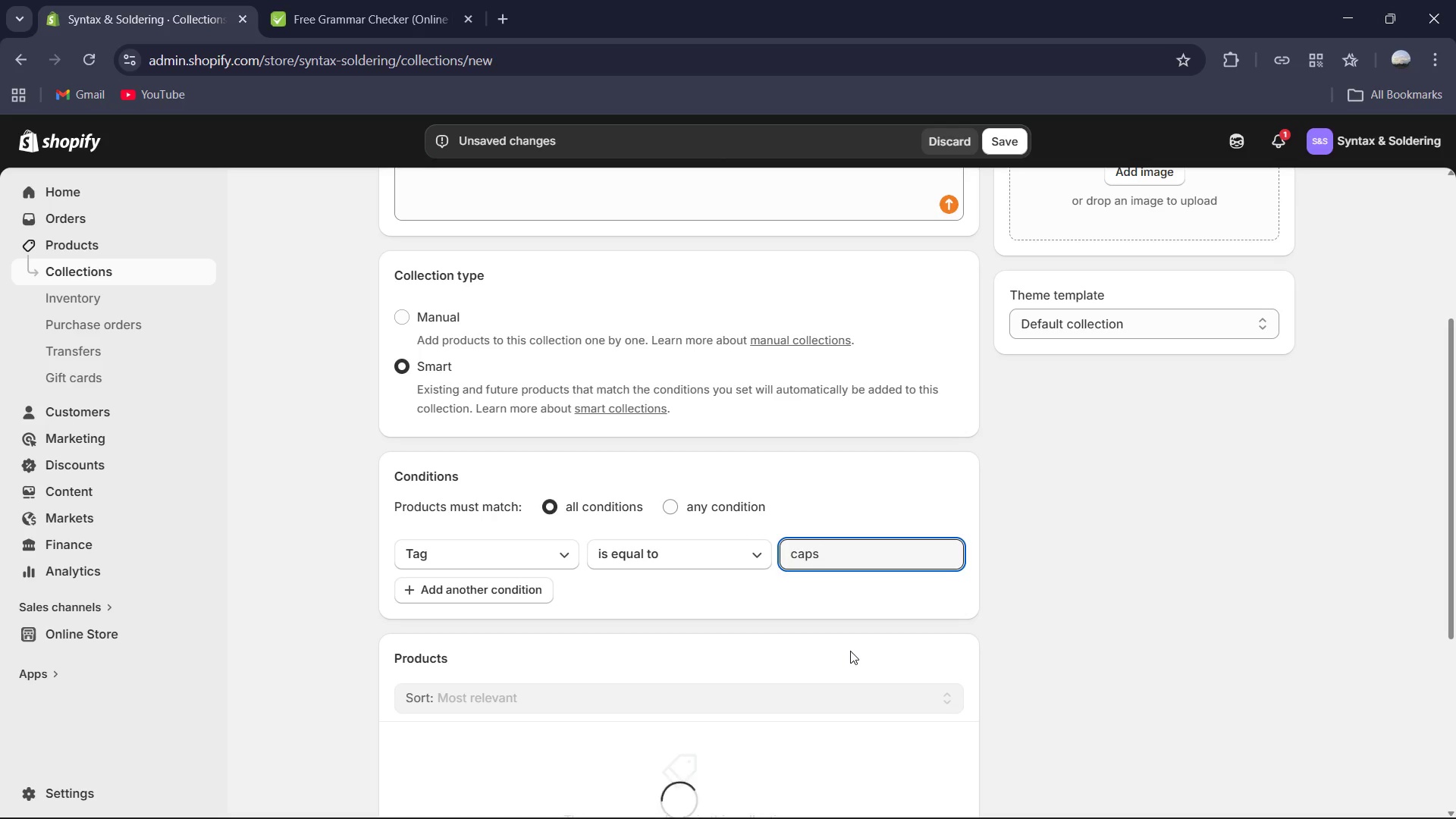 
key(Backspace)
 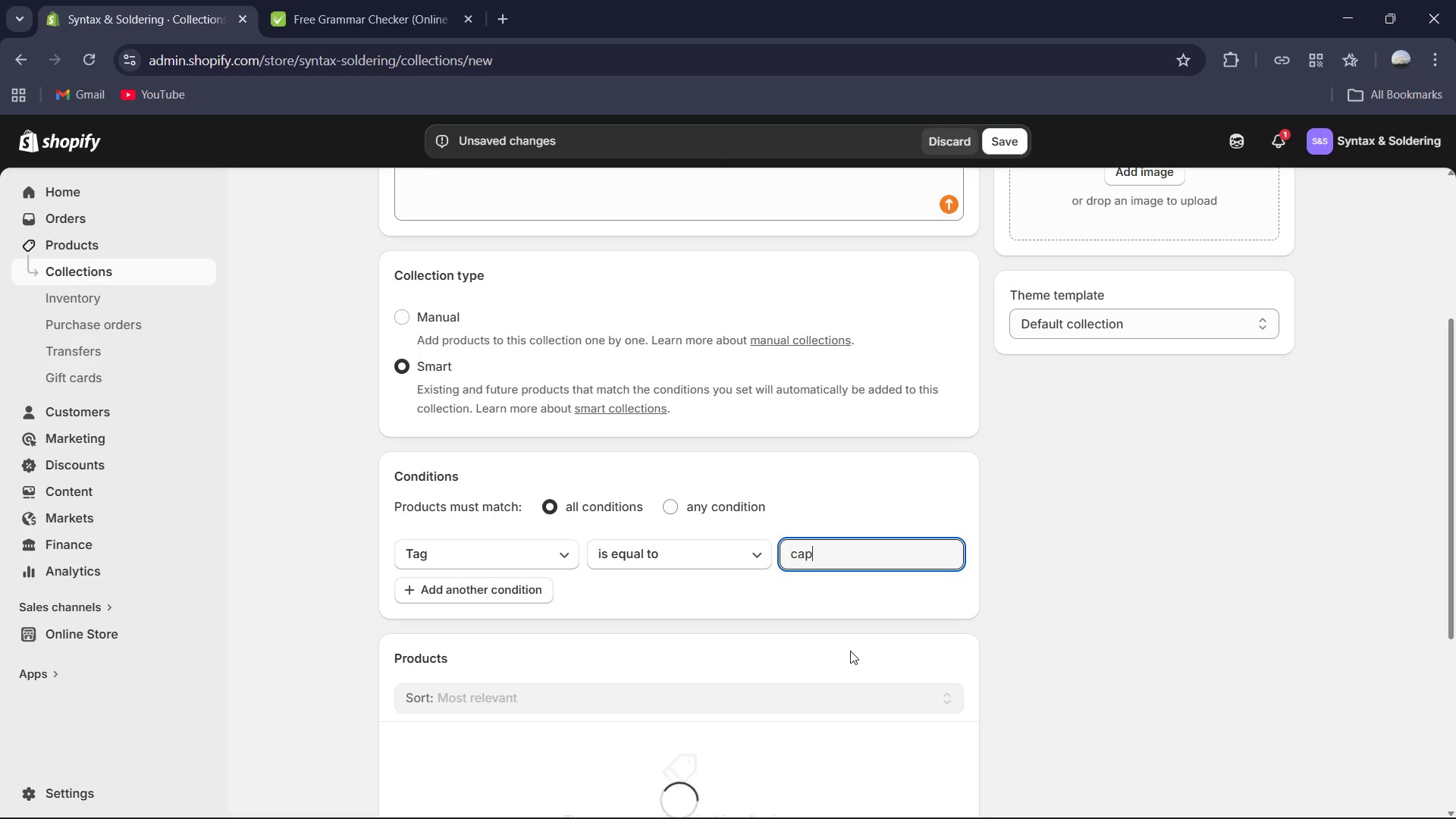 
key(Backspace)
 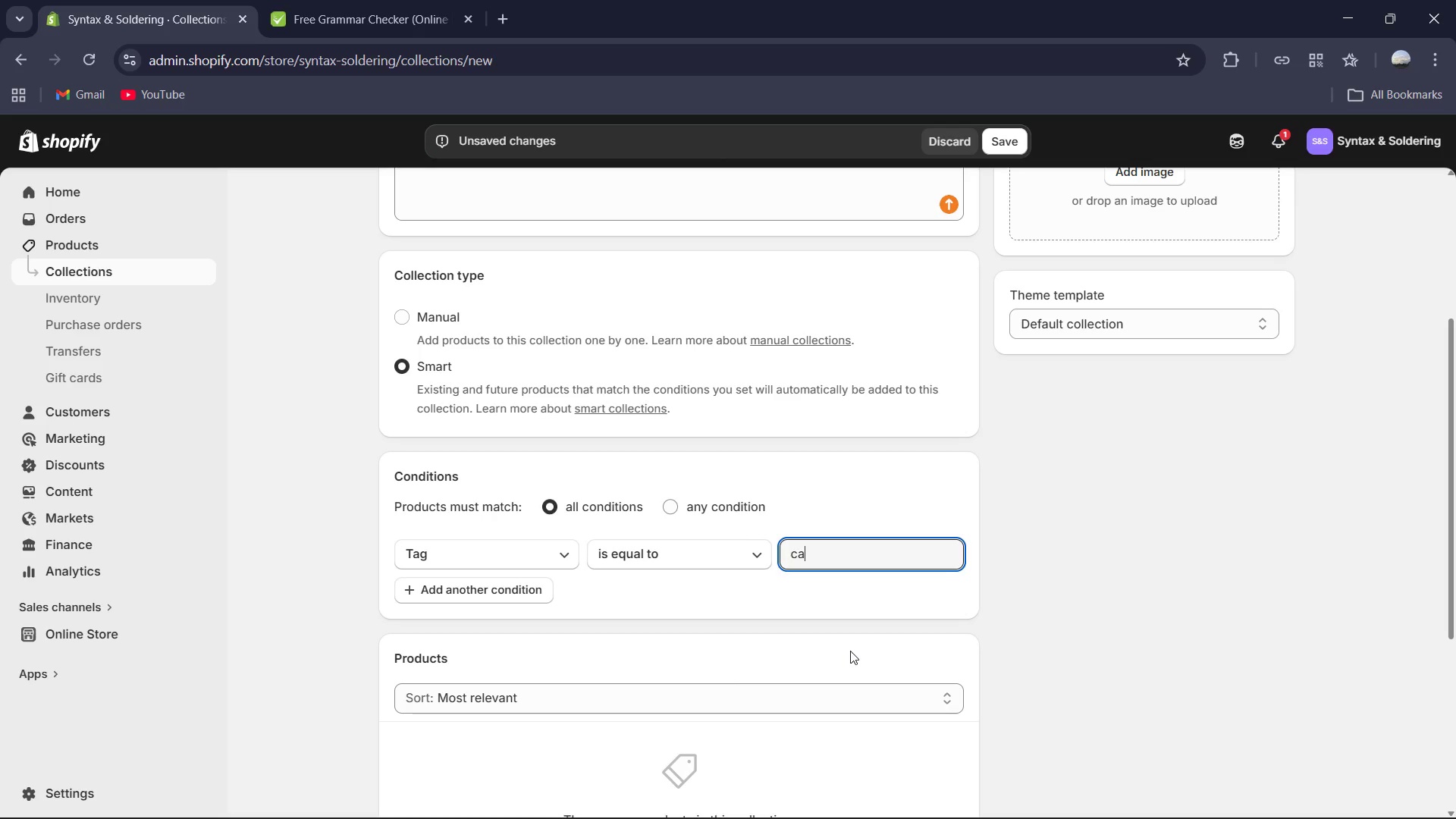 
wait(9.06)
 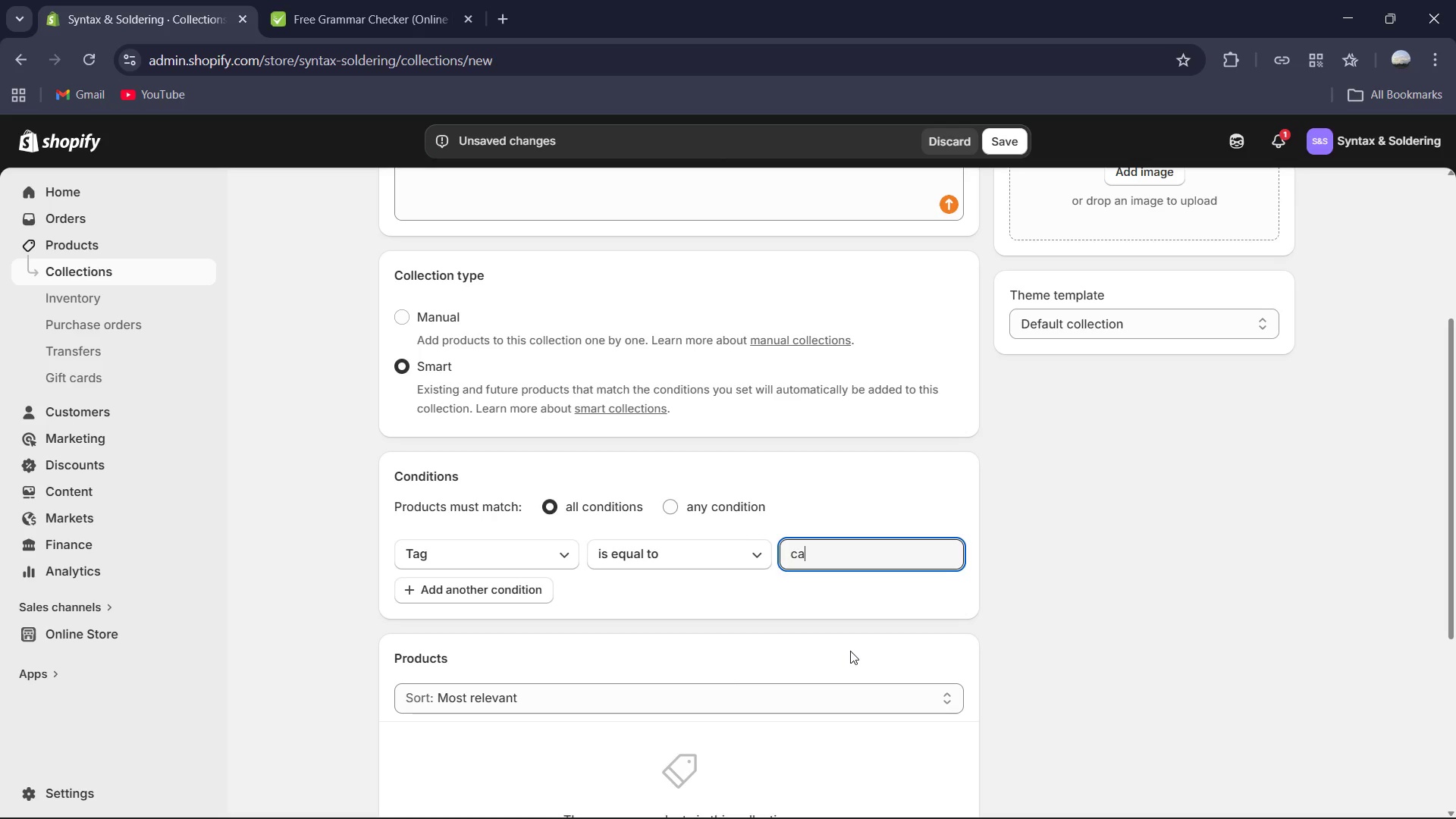 
key(Backspace)
key(Backspace)
key(Backspace)
type(PBT)
 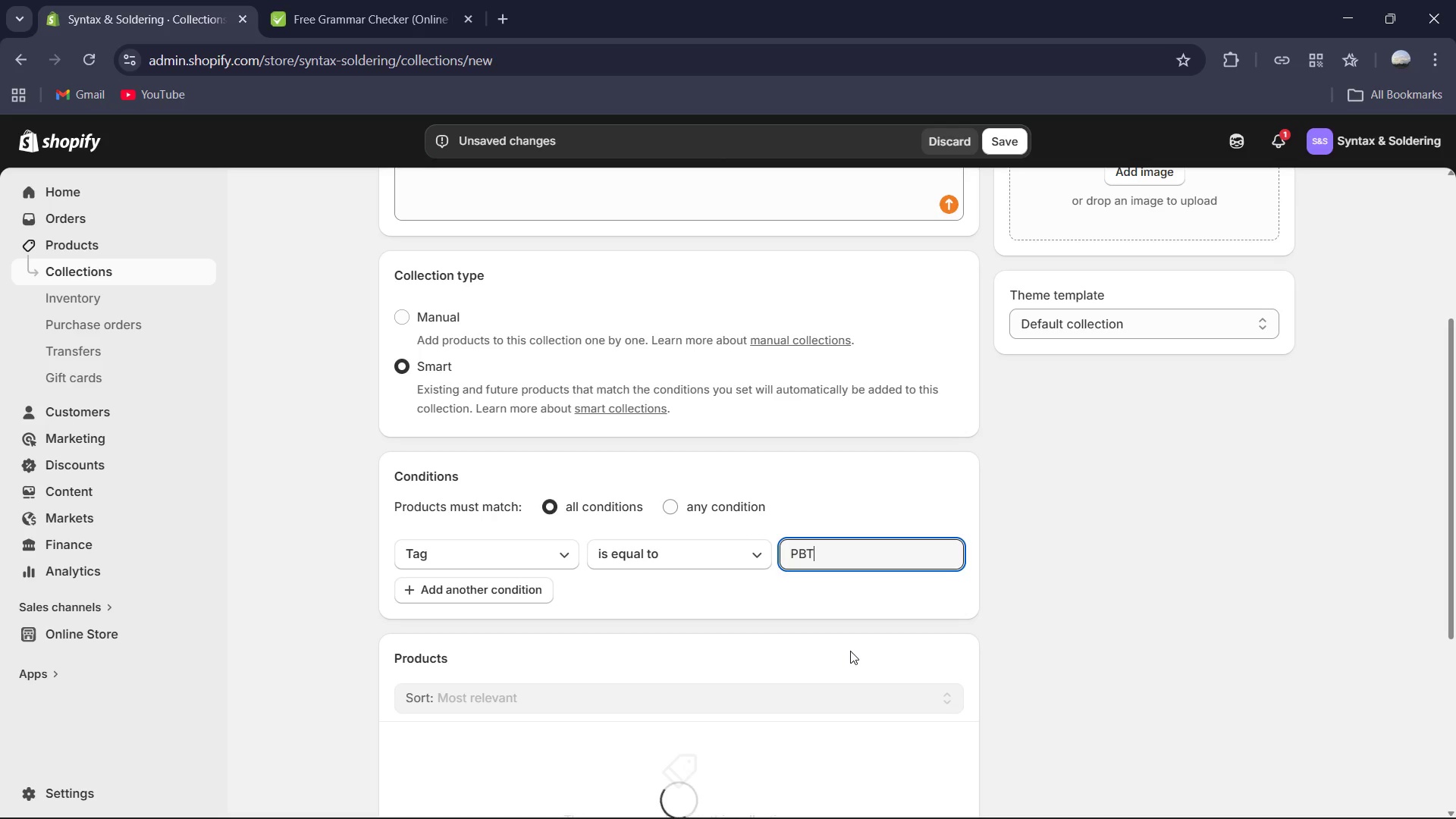 
left_click([674, 426])
 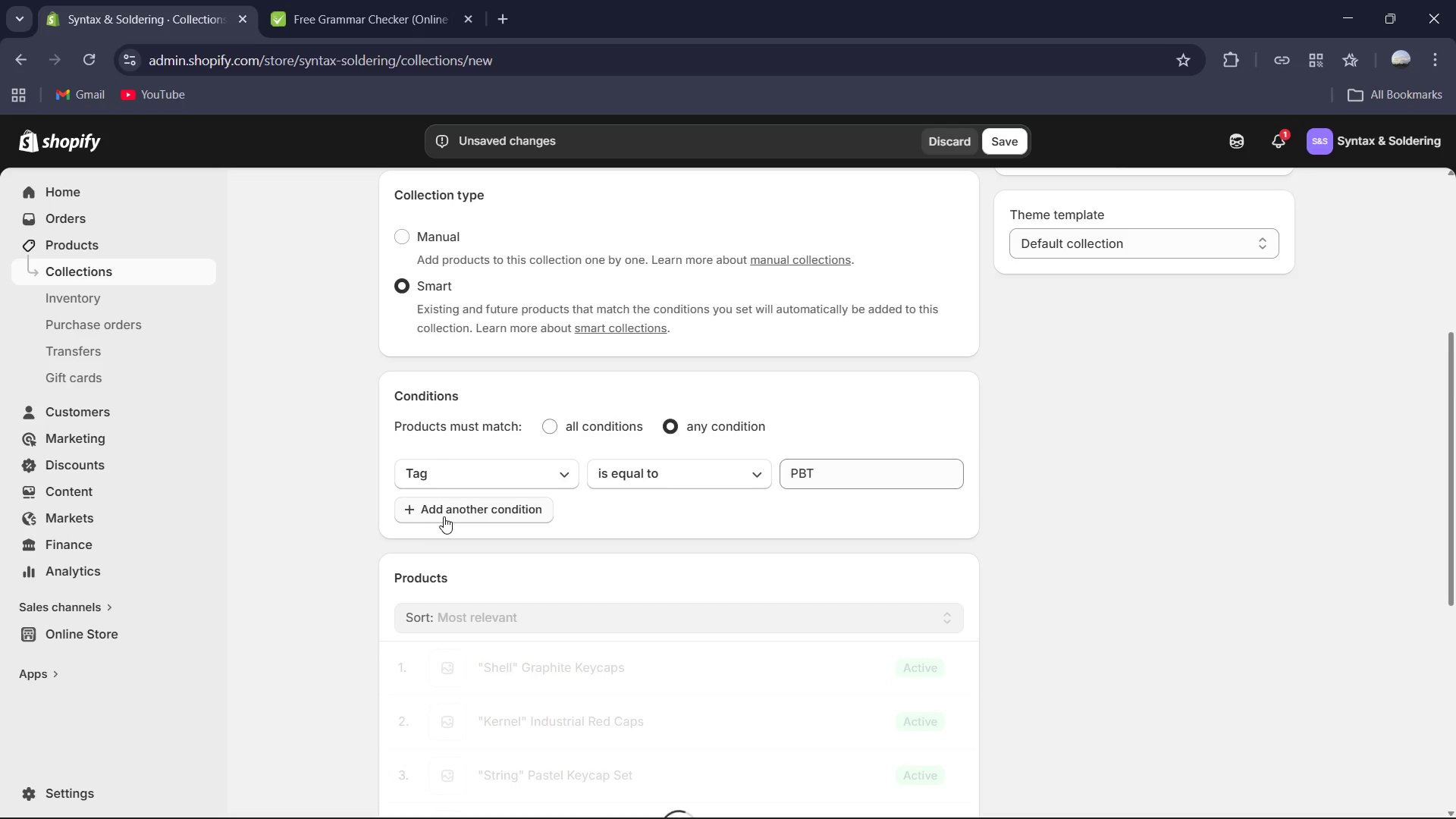 
left_click([445, 516])
 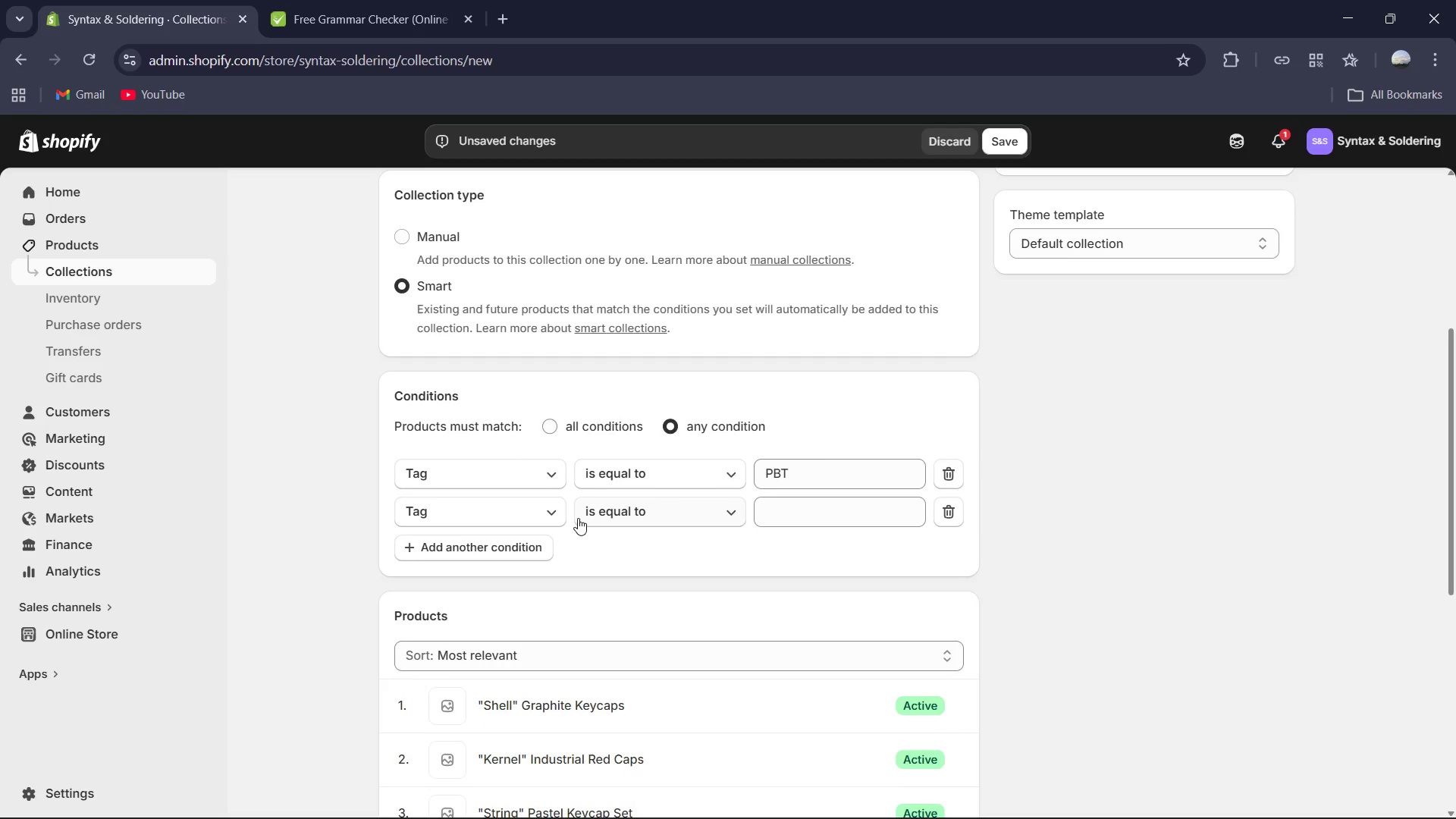 
scroll: coordinate [579, 519], scroll_direction: down, amount: 1.0
 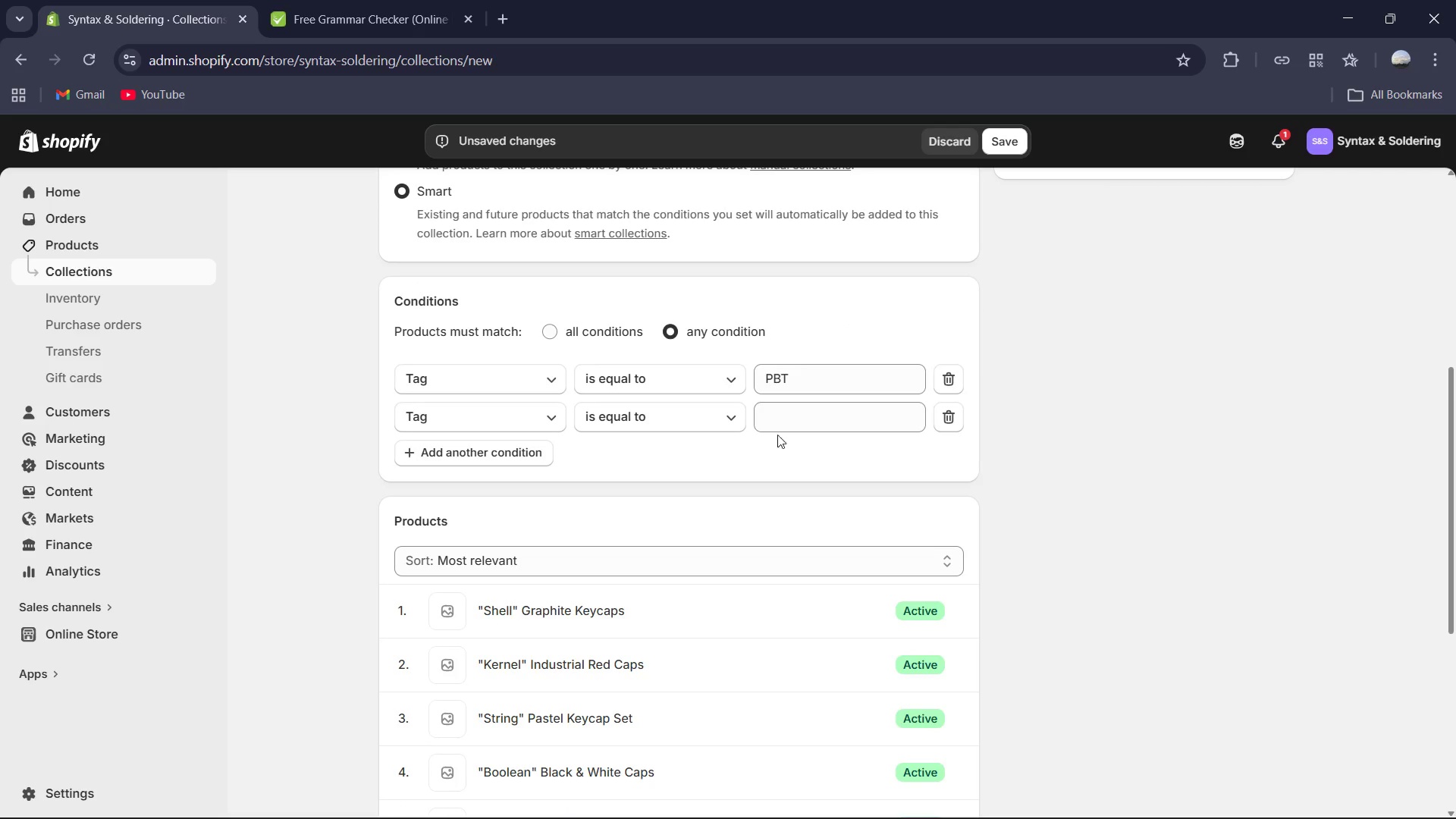 
left_click([794, 426])
 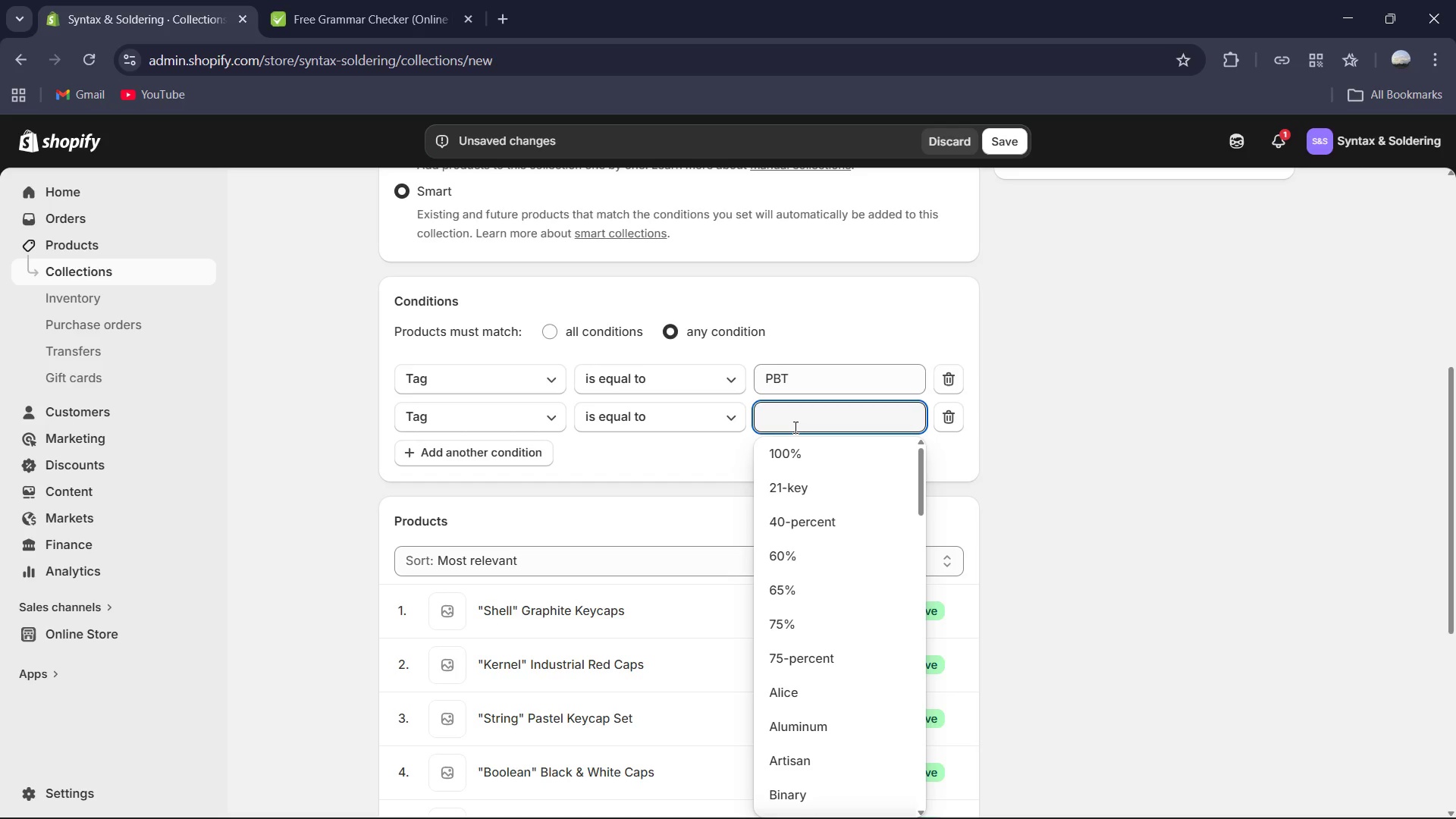 
wait(6.52)
 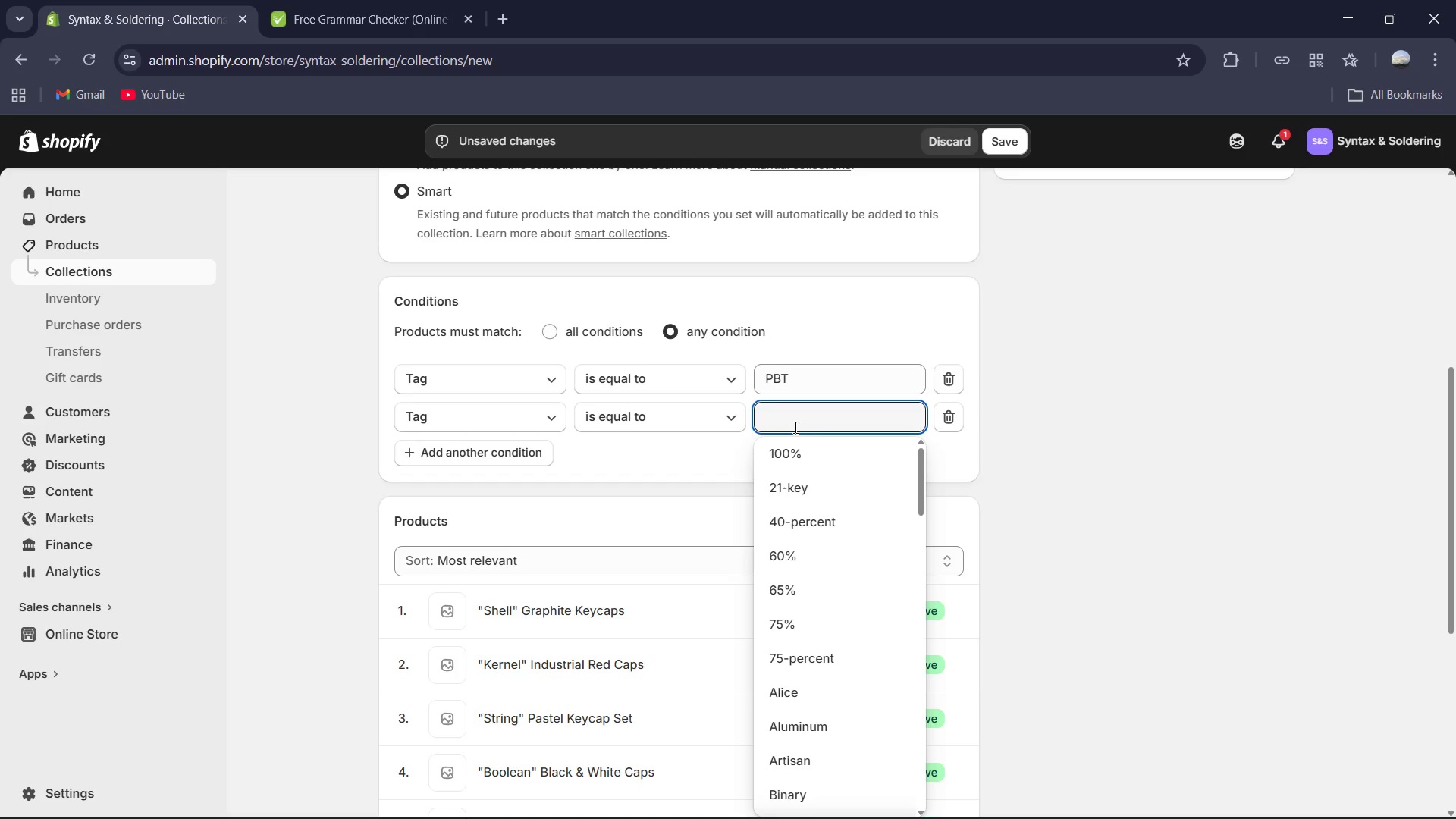 
scroll: coordinate [794, 427], scroll_direction: up, amount: 7.0
 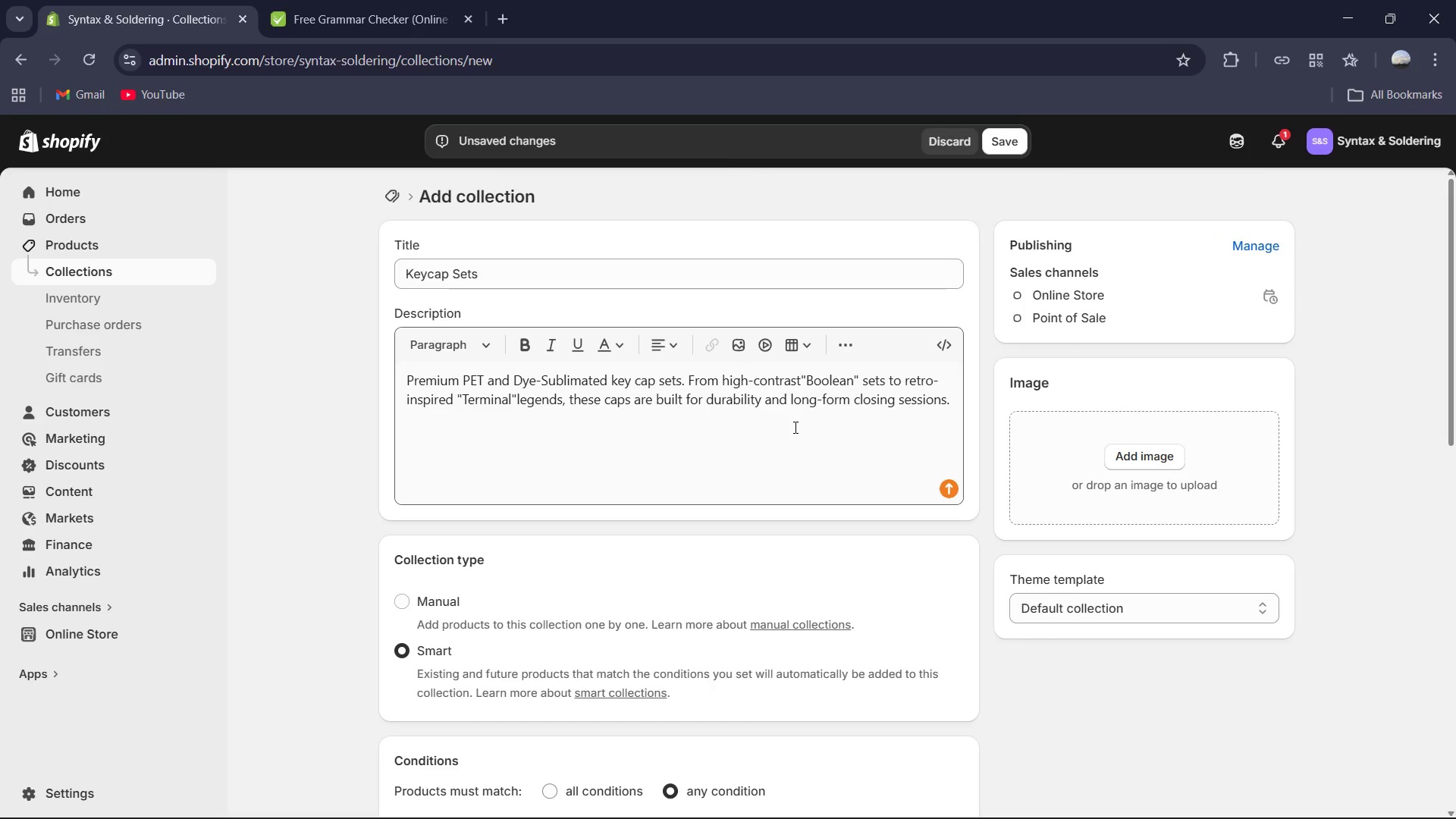 
wait(6.4)
 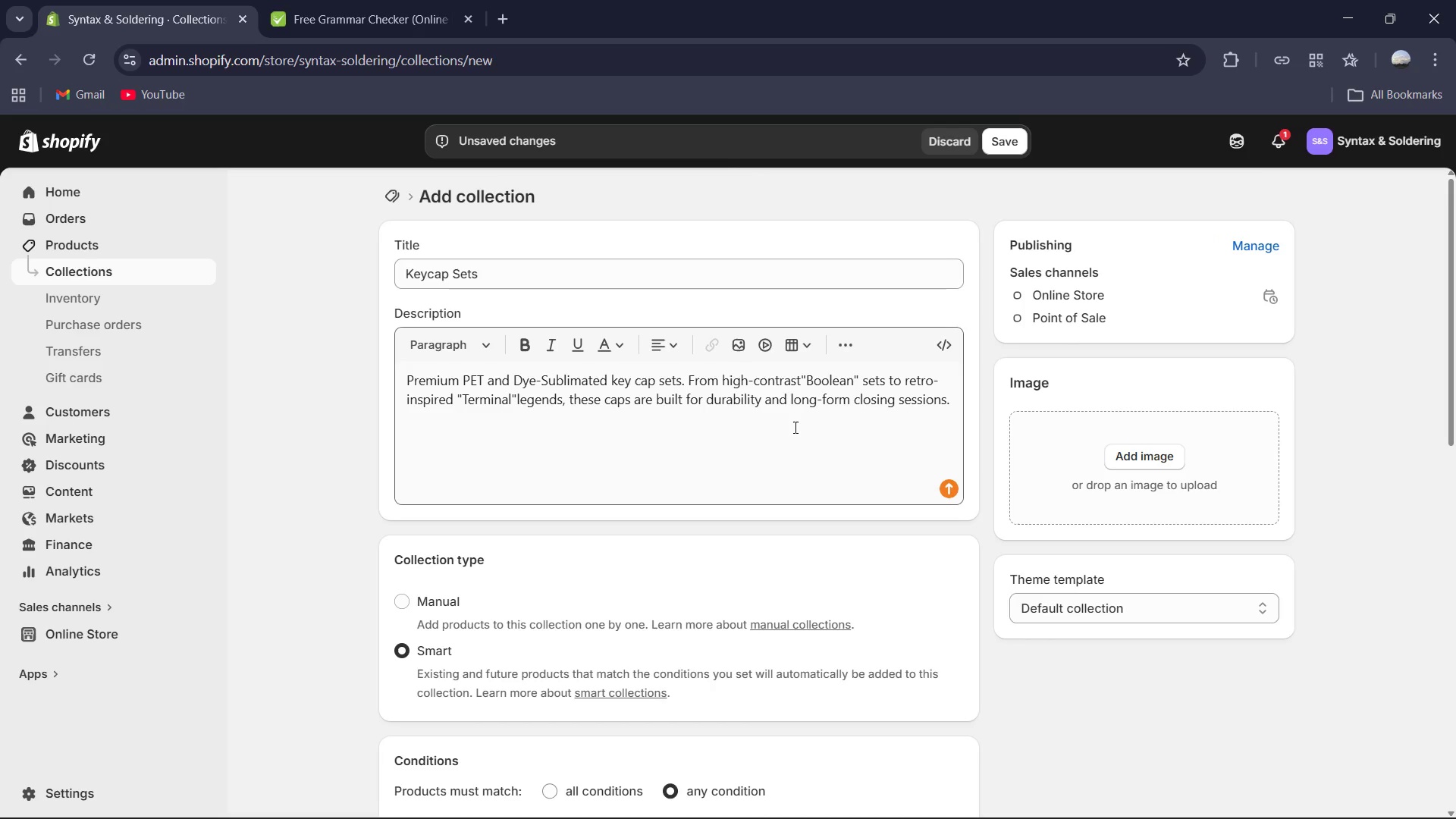 
scroll: coordinate [867, 564], scroll_direction: down, amount: 3.0
 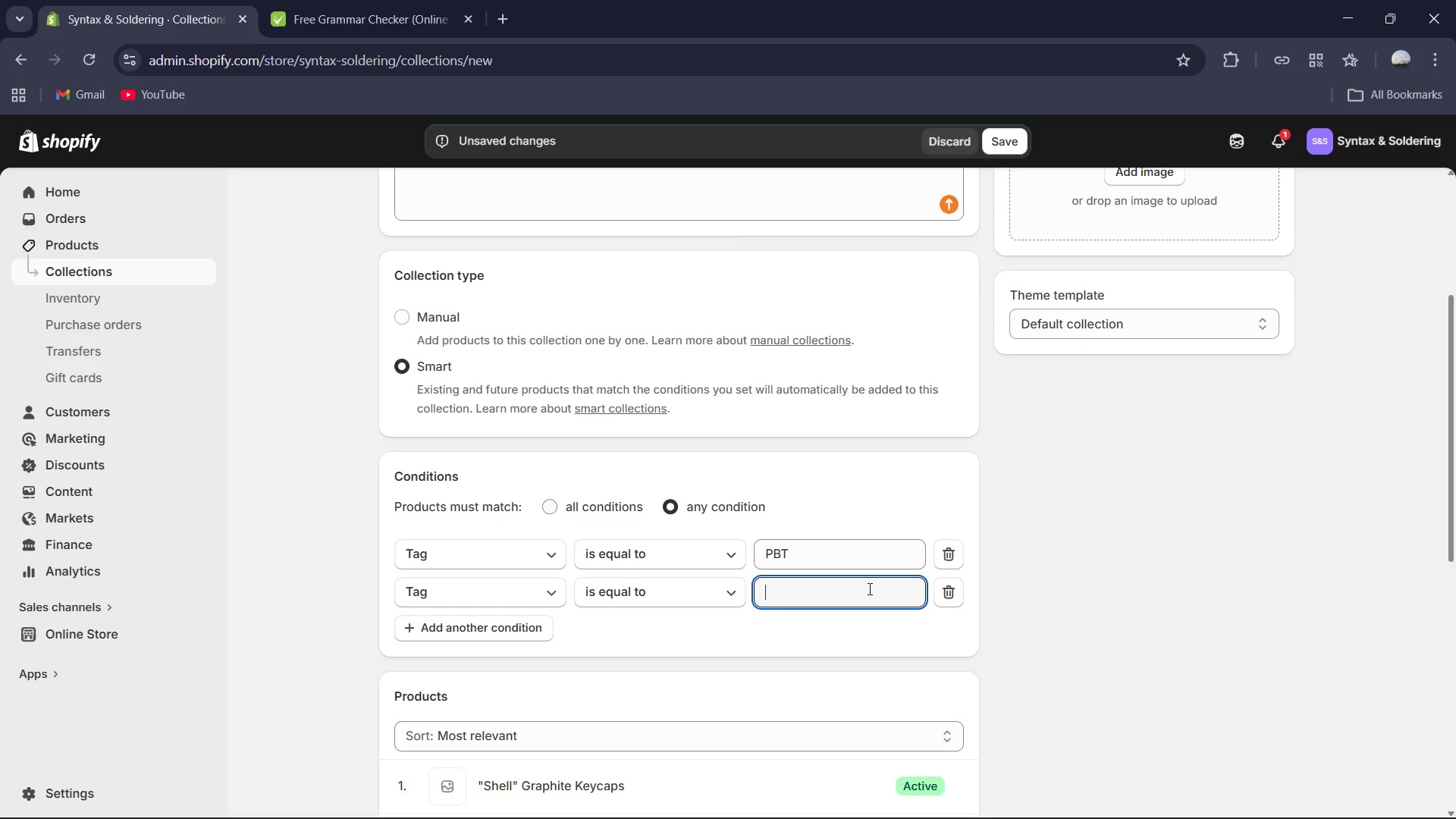 
type(Dye-sub)
 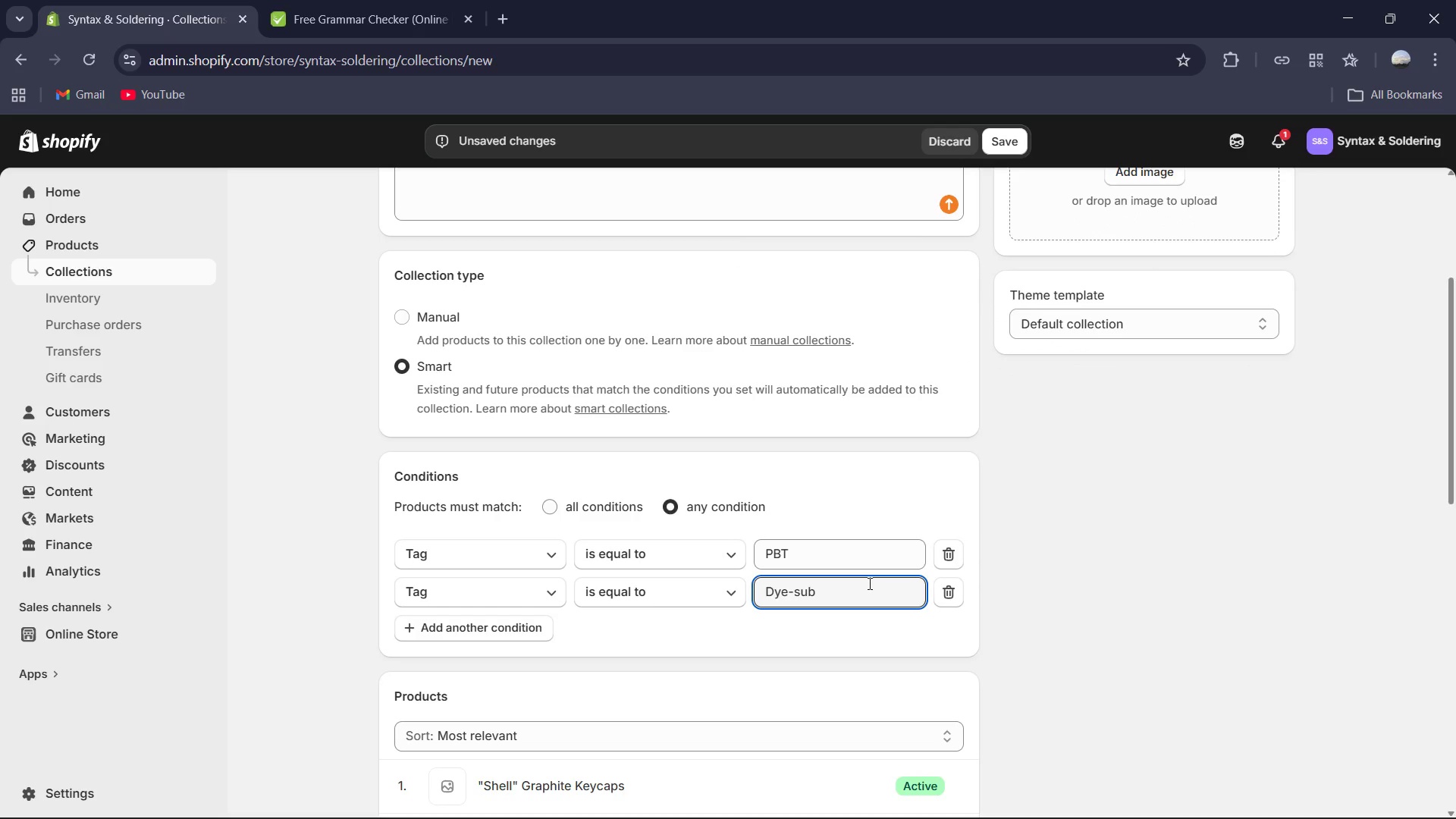 
scroll: coordinate [868, 357], scroll_direction: down, amount: 5.0
 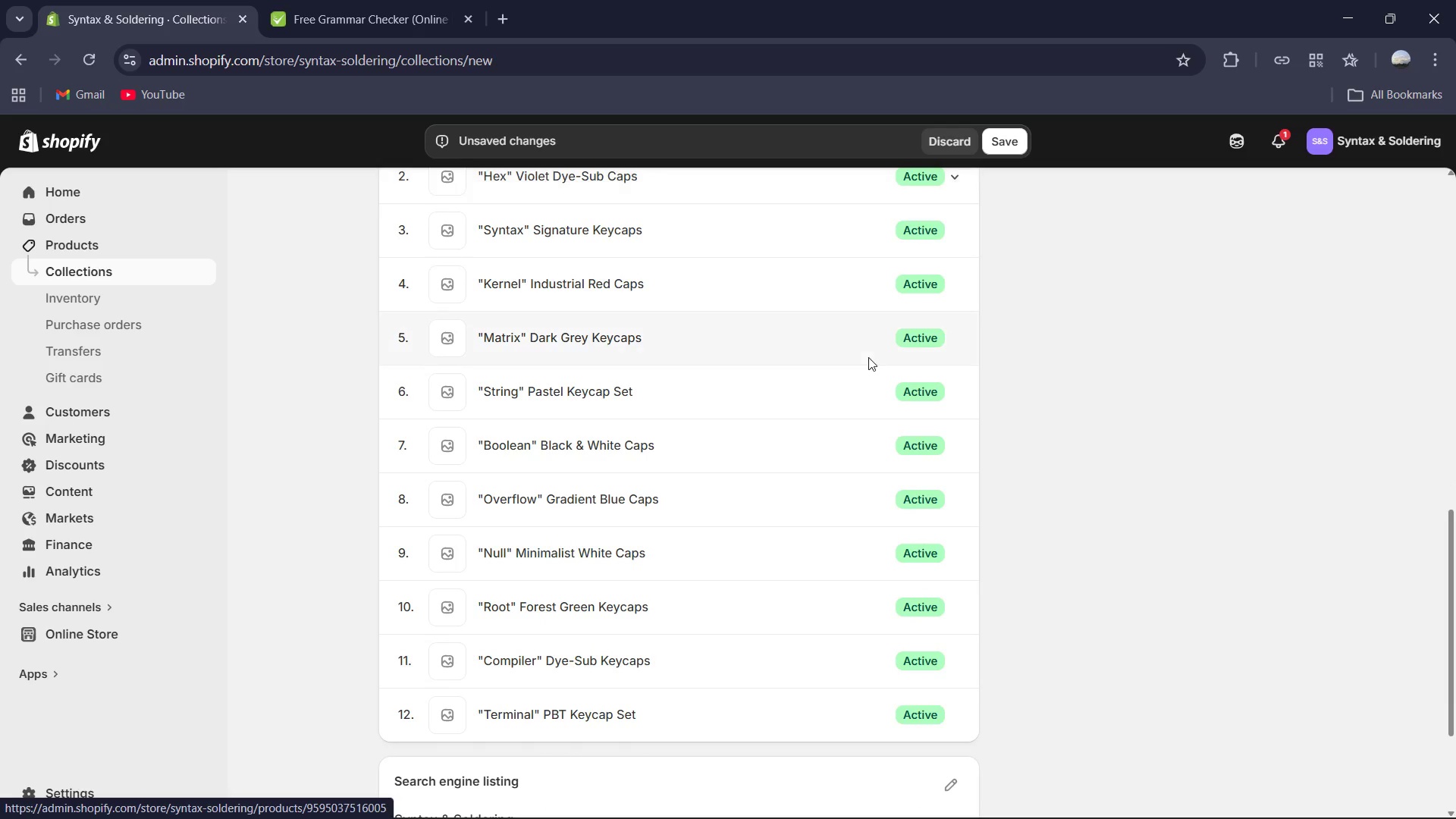 
scroll: coordinate [868, 357], scroll_direction: up, amount: 5.0
 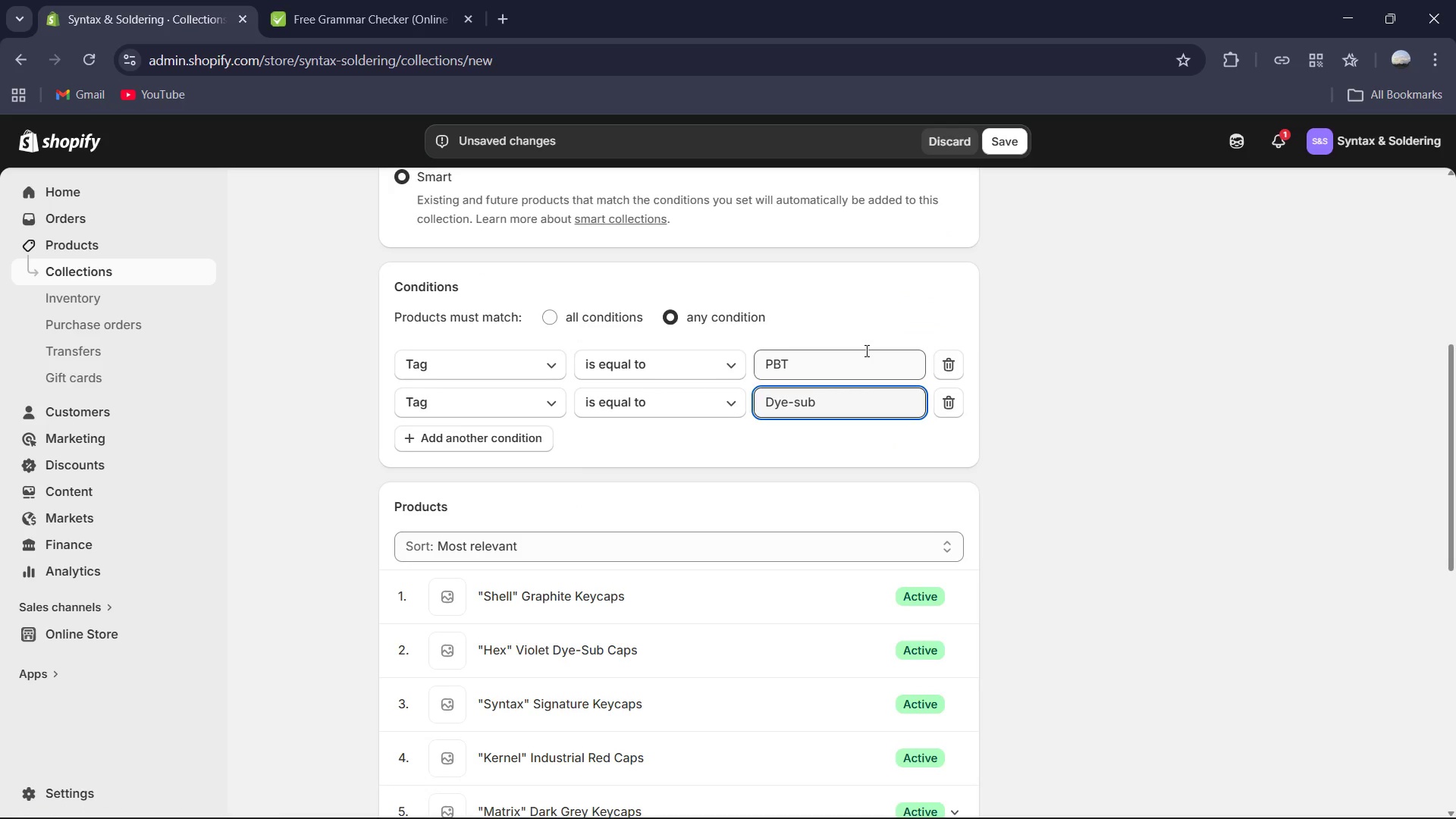 
key(Control+A)
 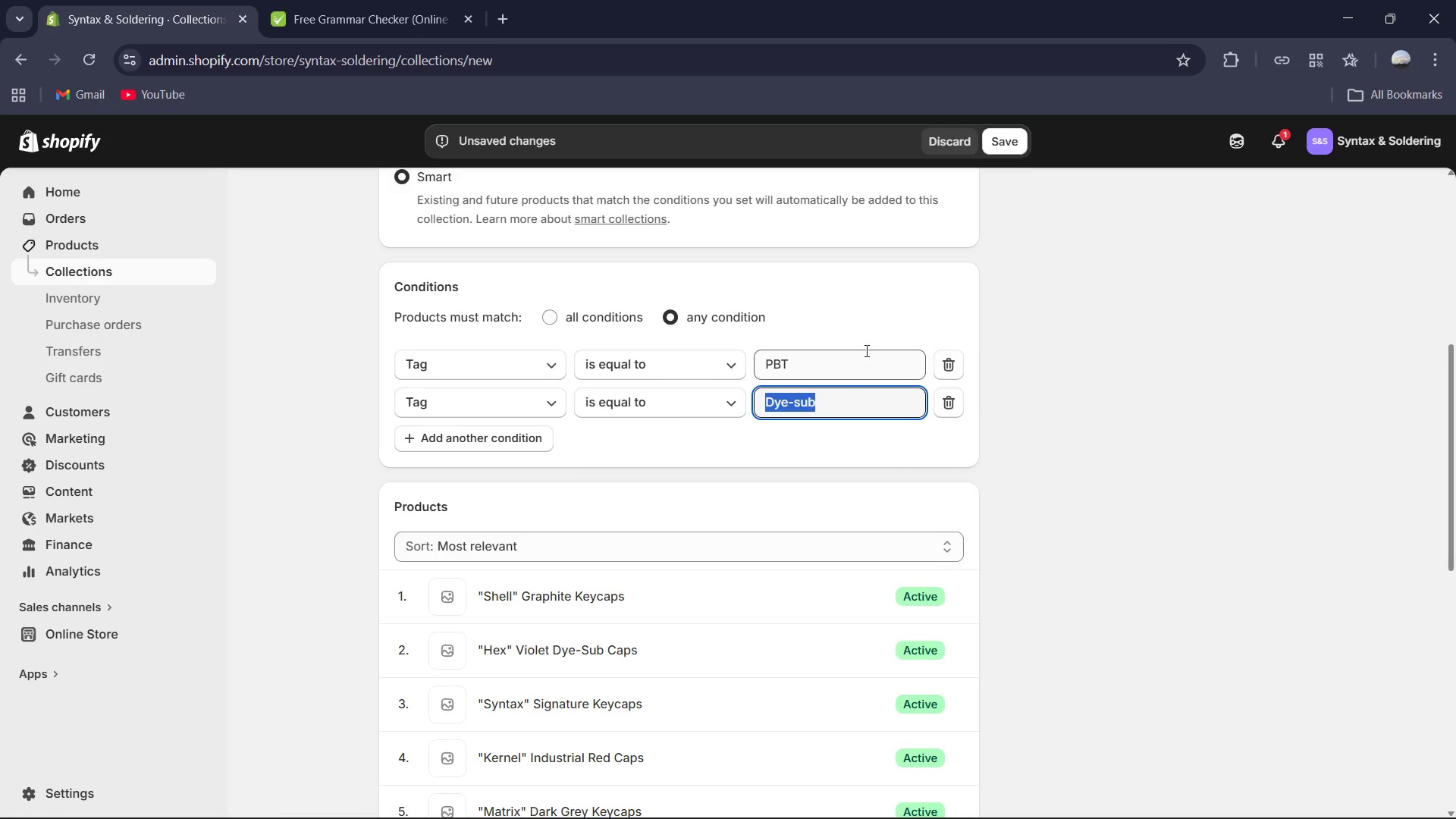 
key(Control+C)
 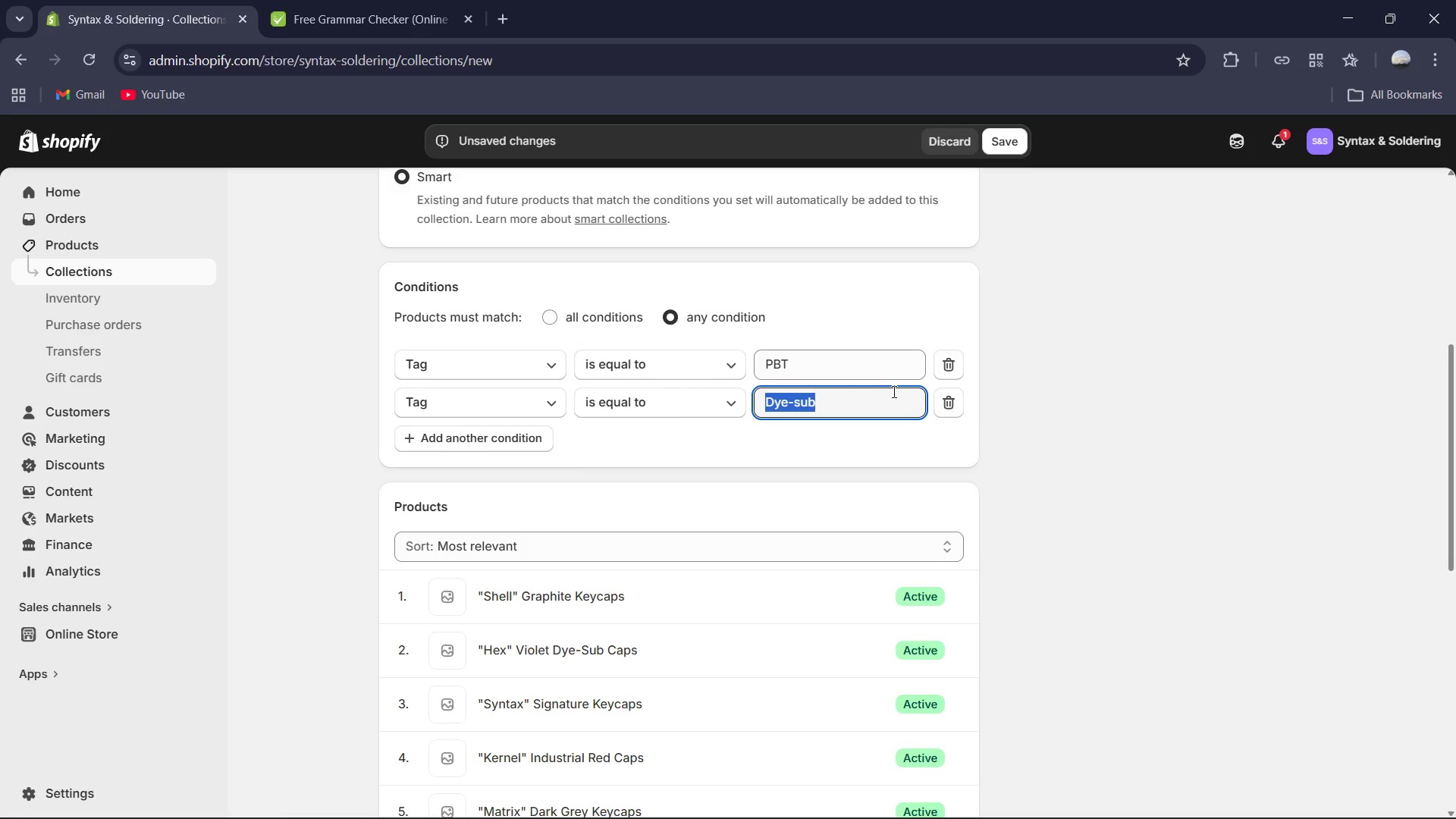 
key(Backspace)
 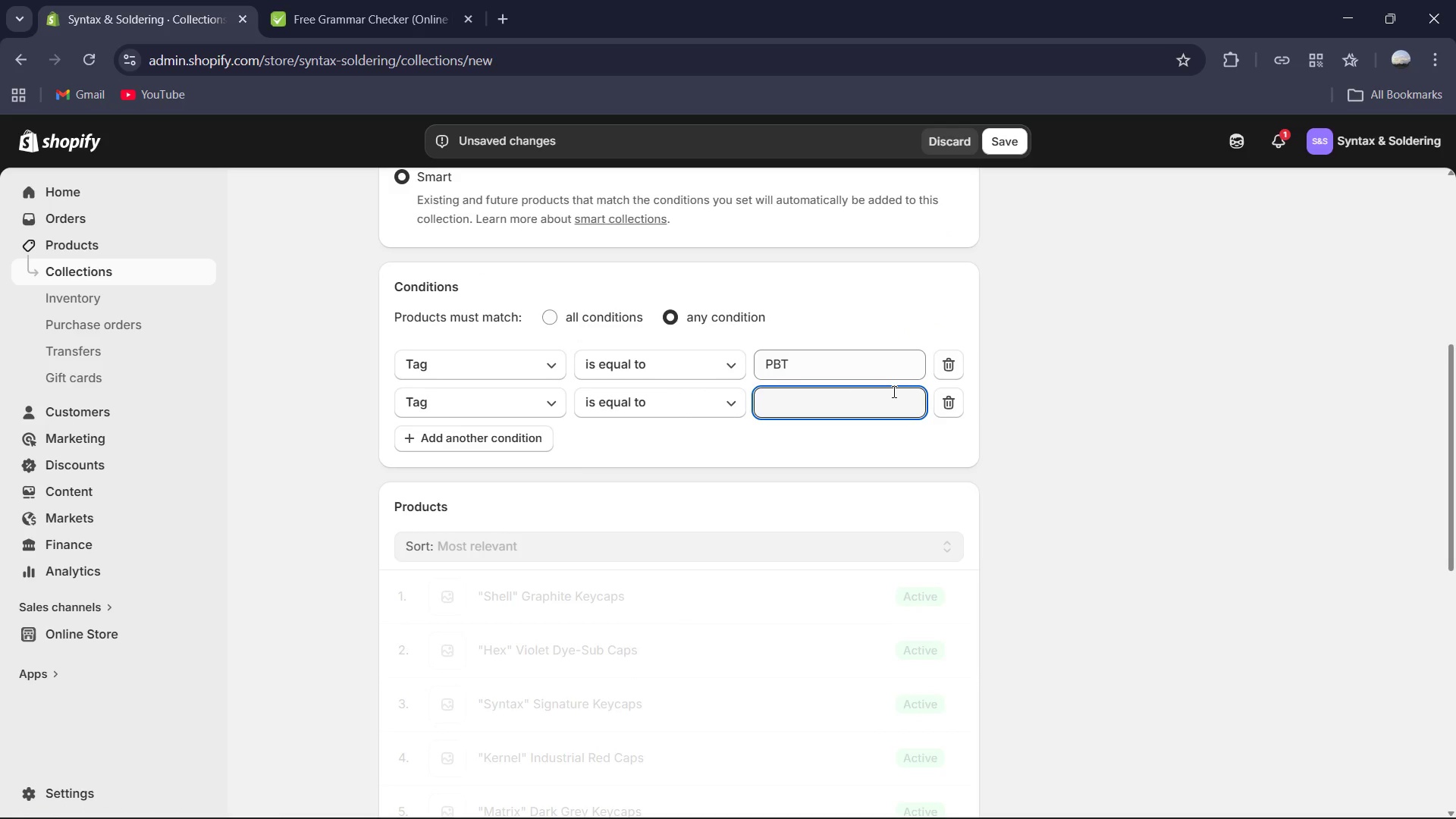 
scroll: coordinate [893, 391], scroll_direction: down, amount: 3.0
 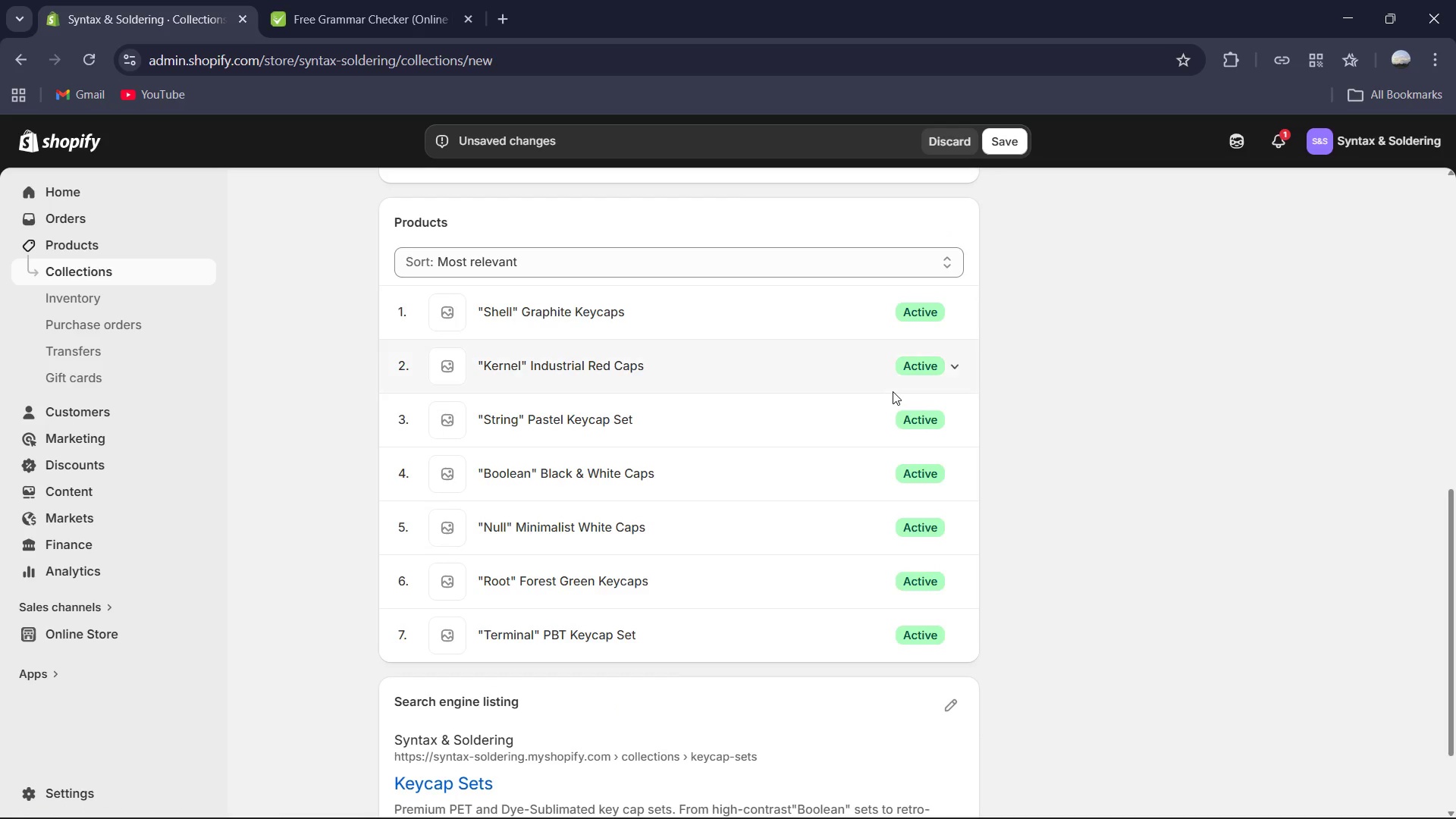 
scroll: coordinate [893, 391], scroll_direction: up, amount: 3.0
 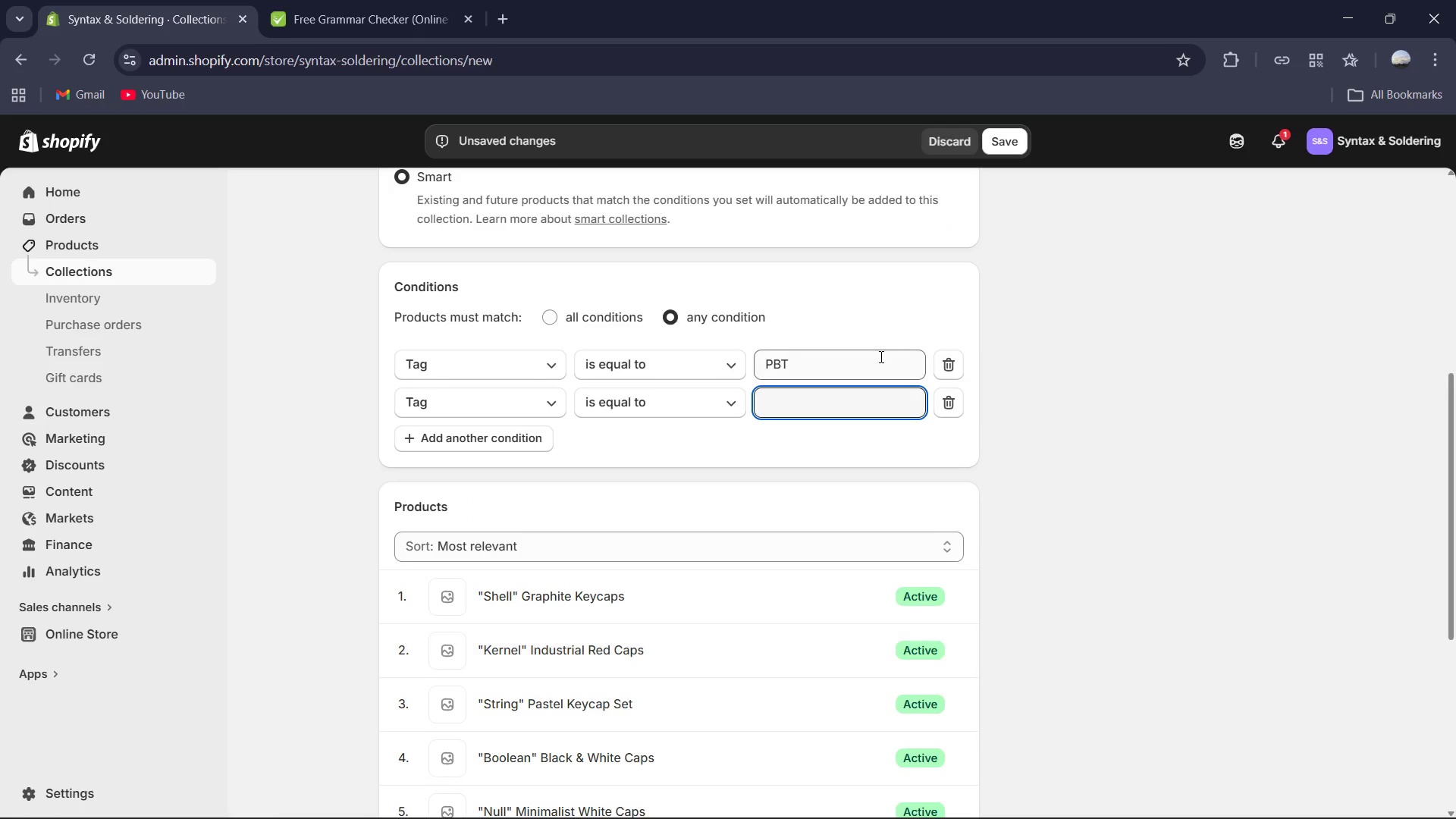 
key(Control+V)
 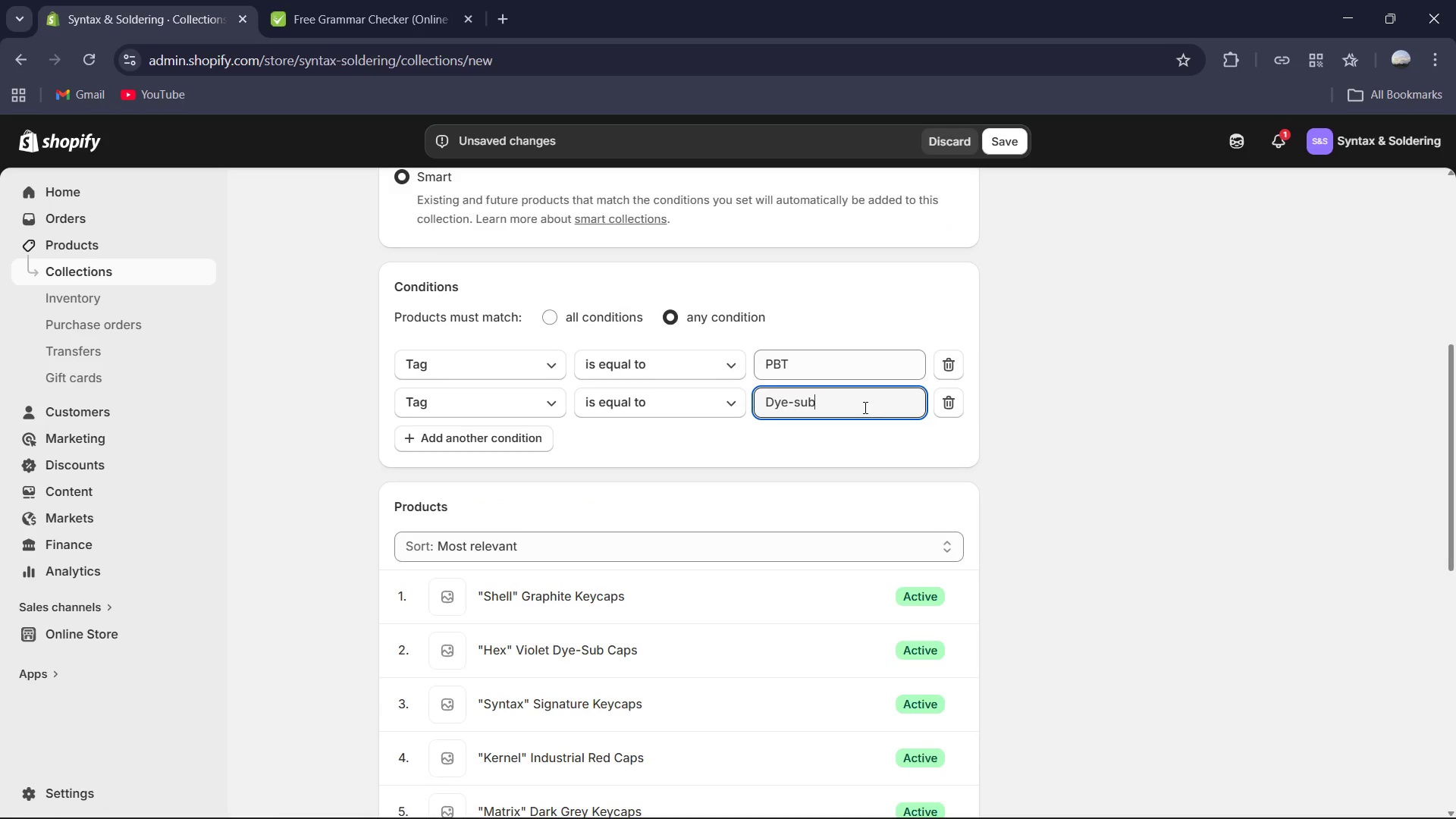 
scroll: coordinate [840, 556], scroll_direction: down, amount: 13.0
 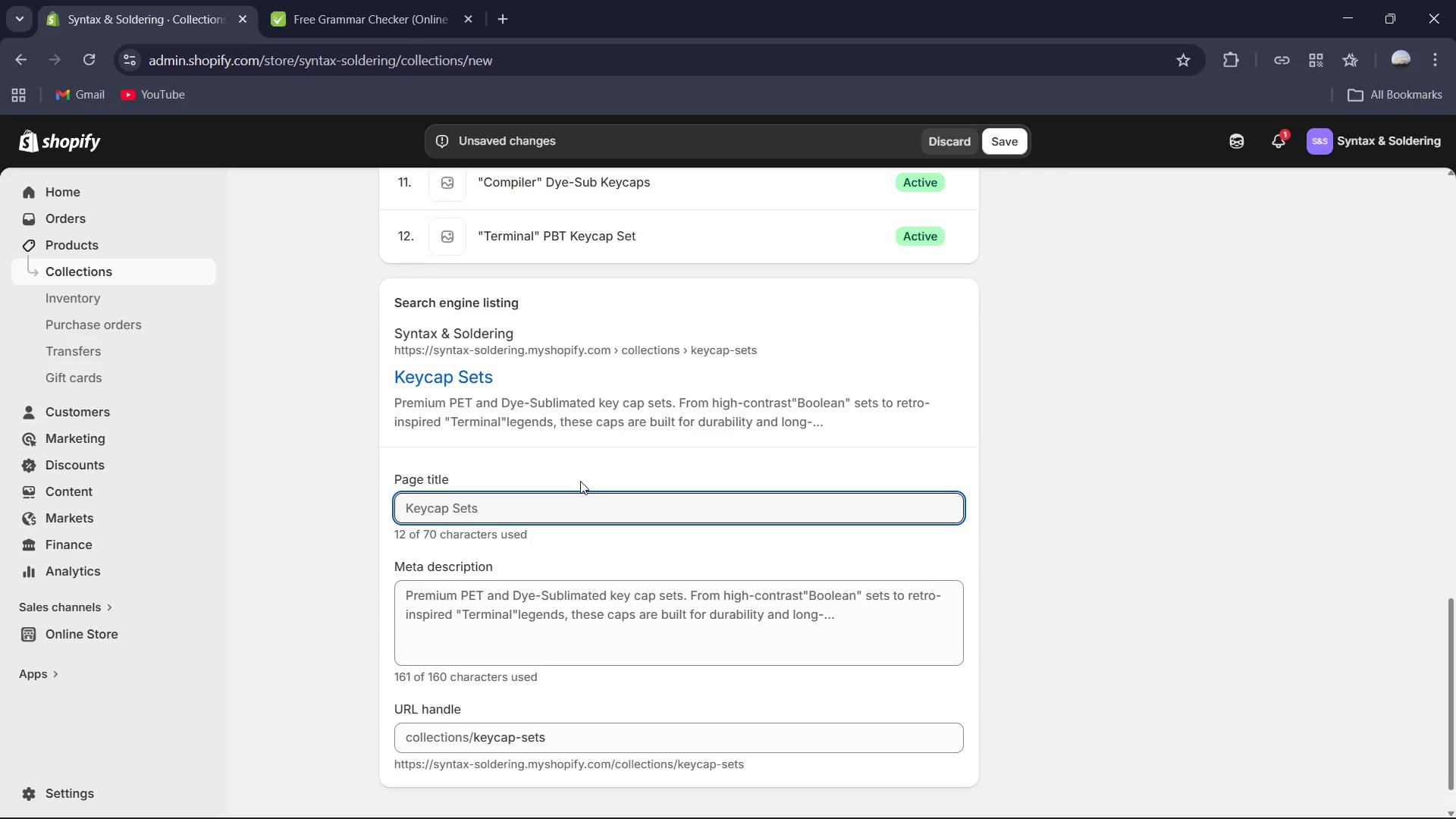 
double_click([596, 514])
 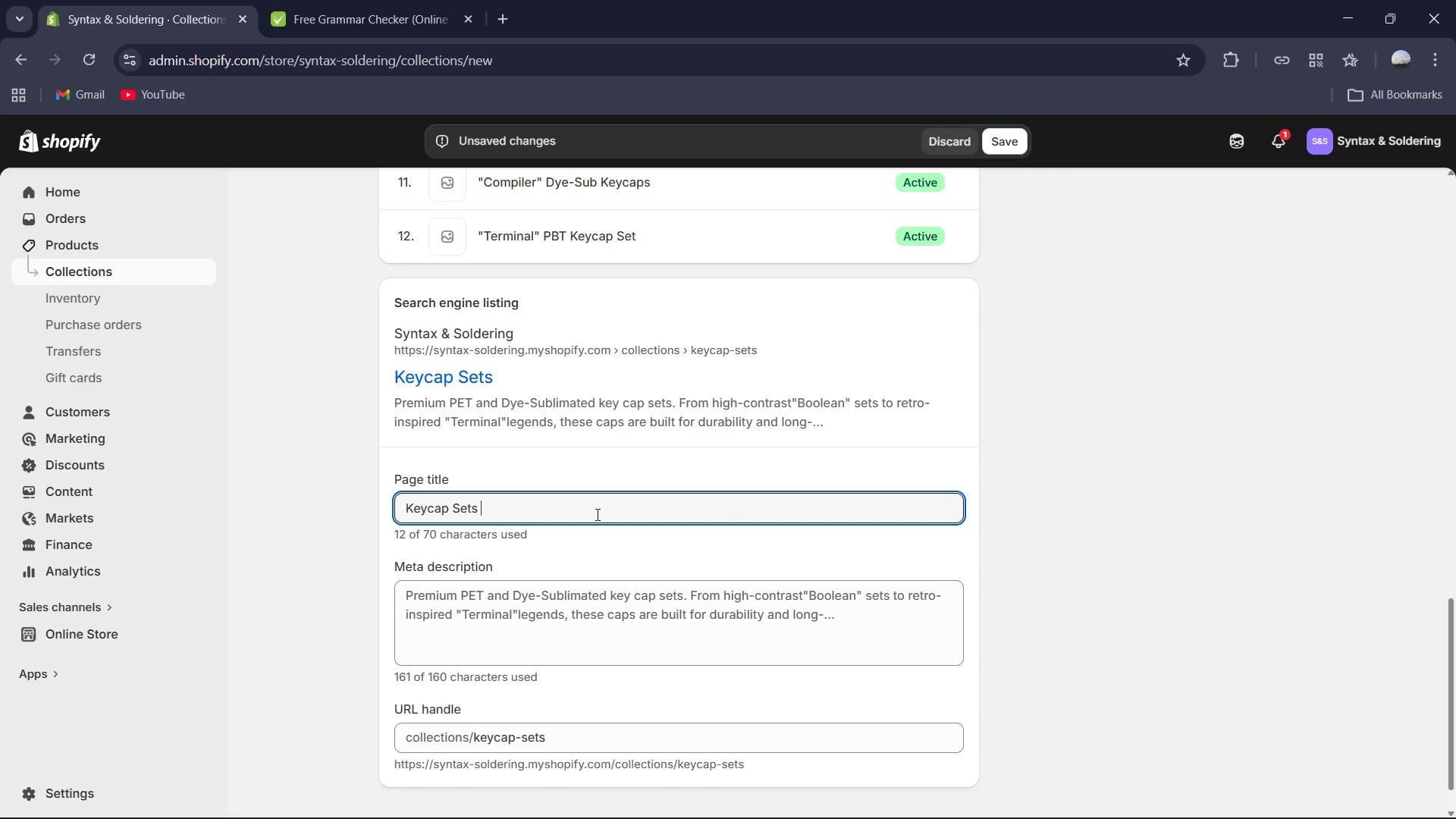 
key(Control+A)
 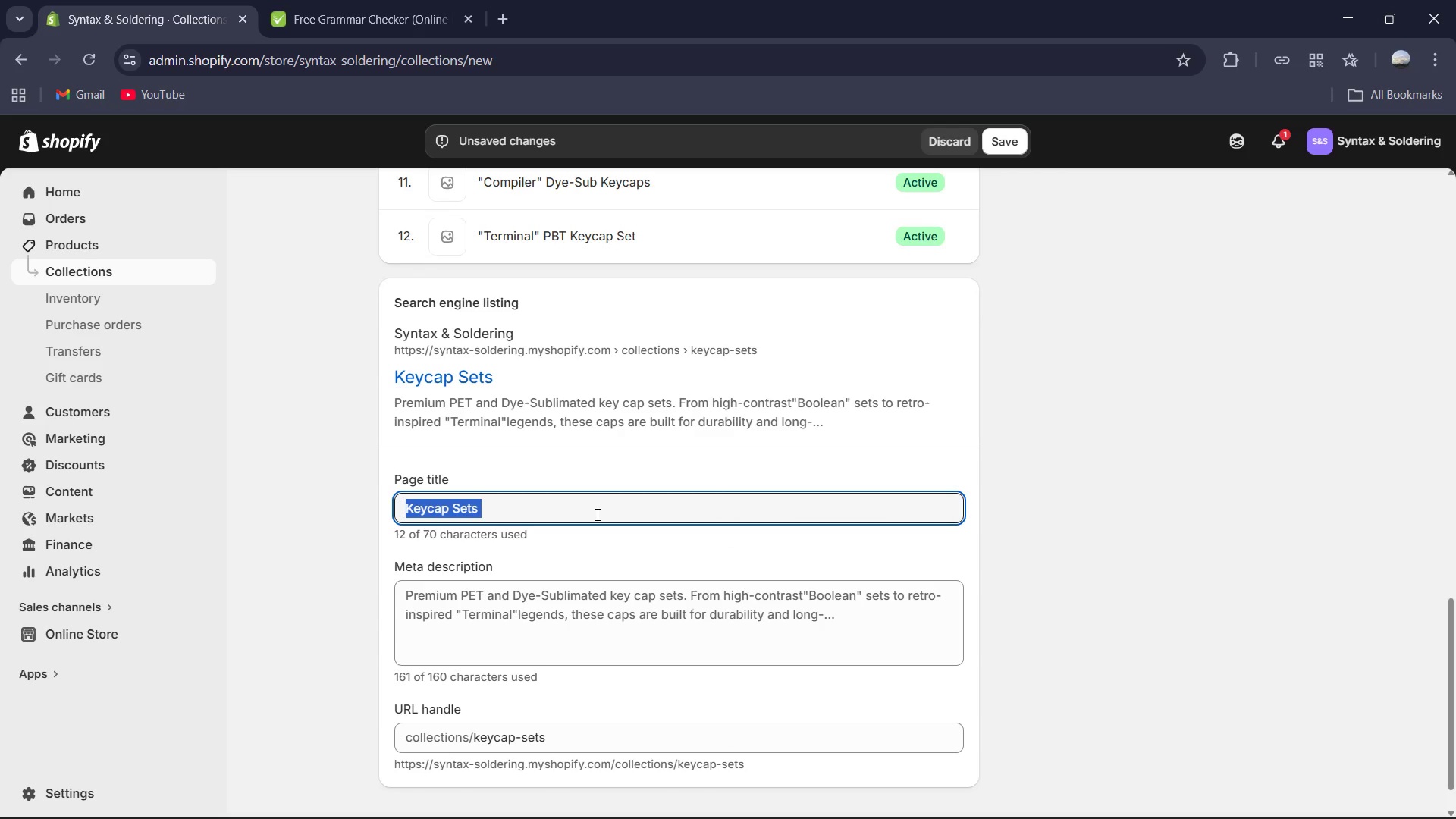 
type(Developer Keycaps)
key(Backspace)
type( Sets | PBT & Dye-sub)
key(Backspace)
key(Backspace)
key(Backspace)
type(Sub Mechanical Keycaps )
 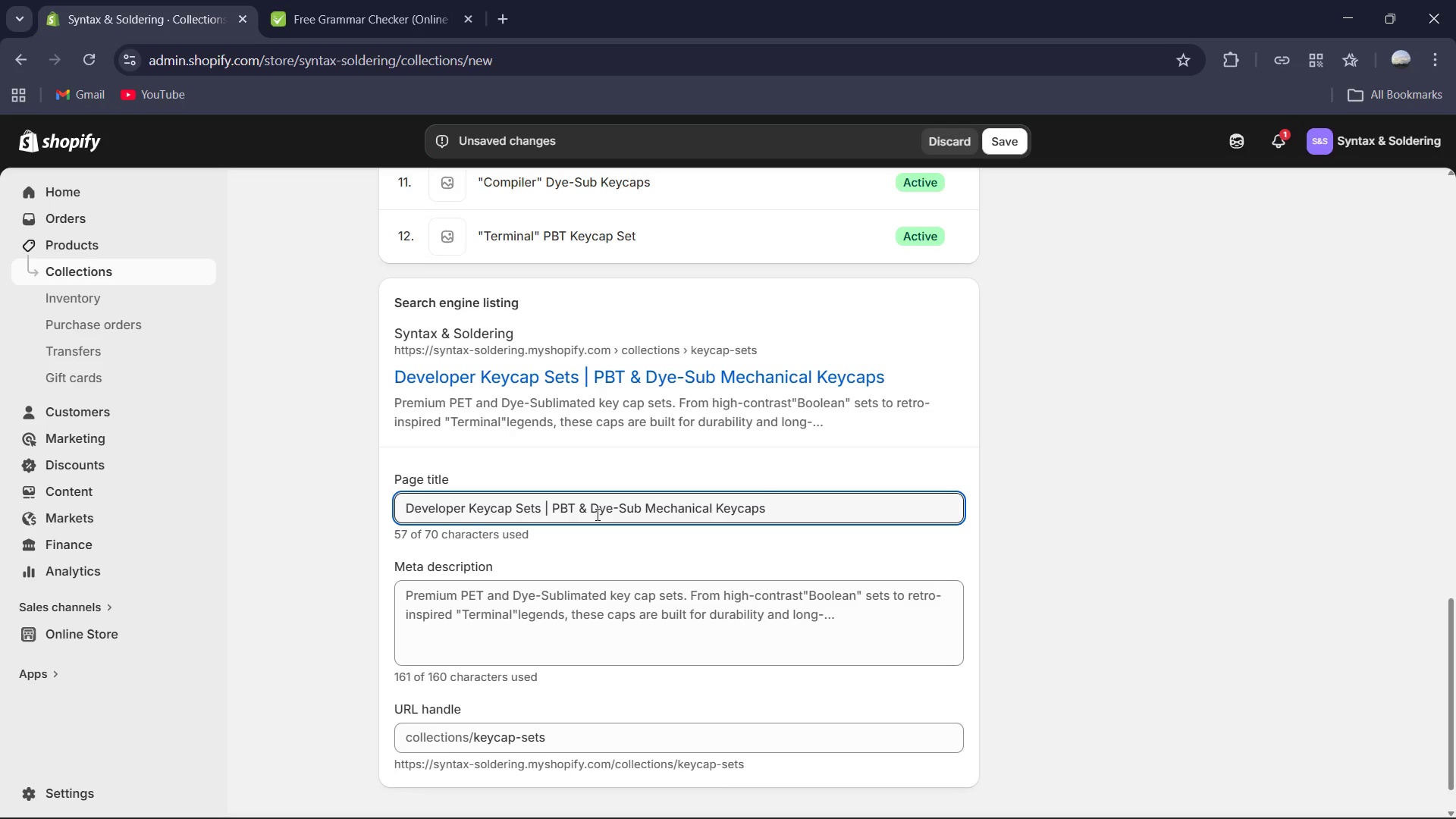 
left_click([611, 579])
 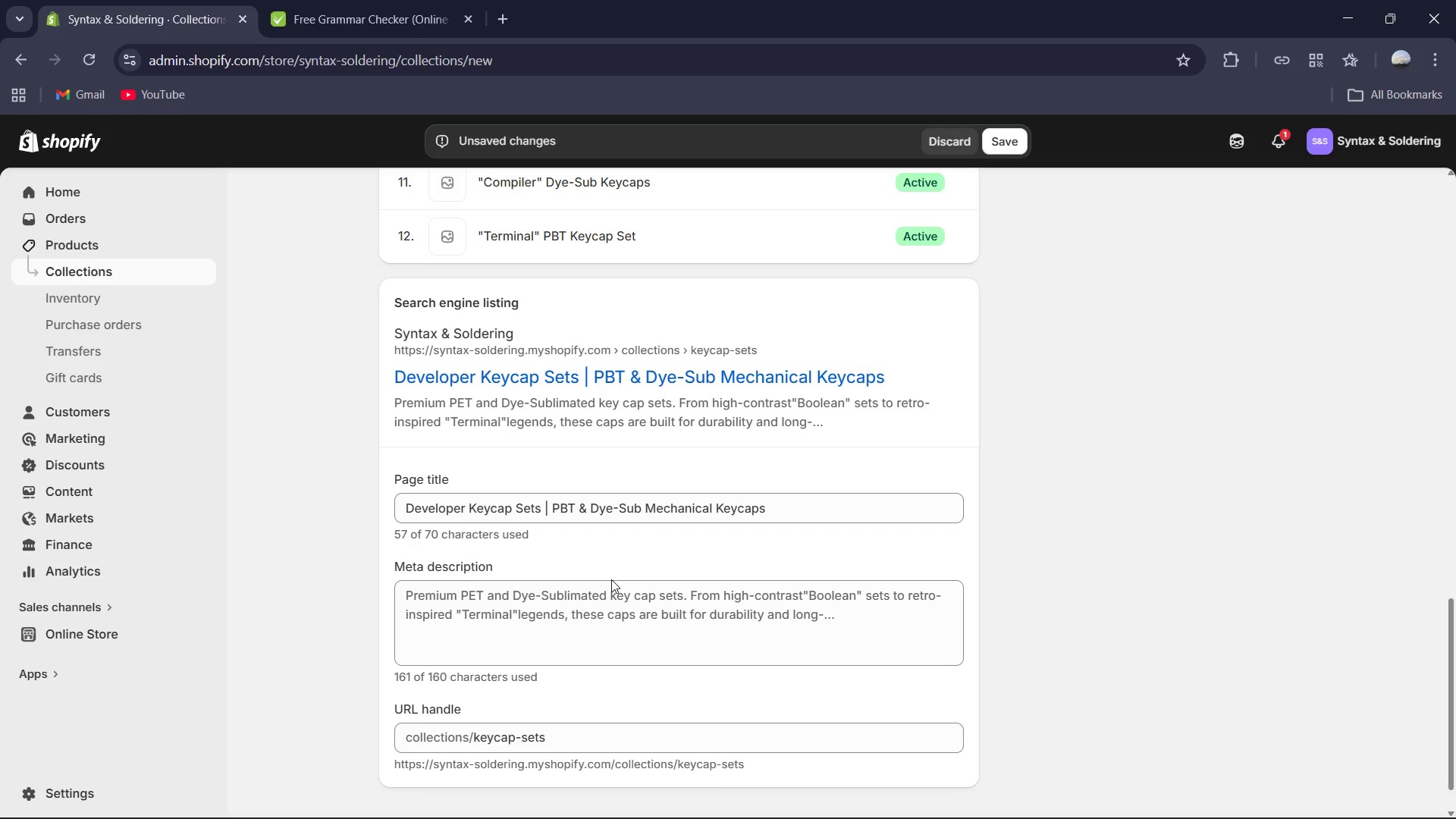 
key(Control+ControlLeft)
 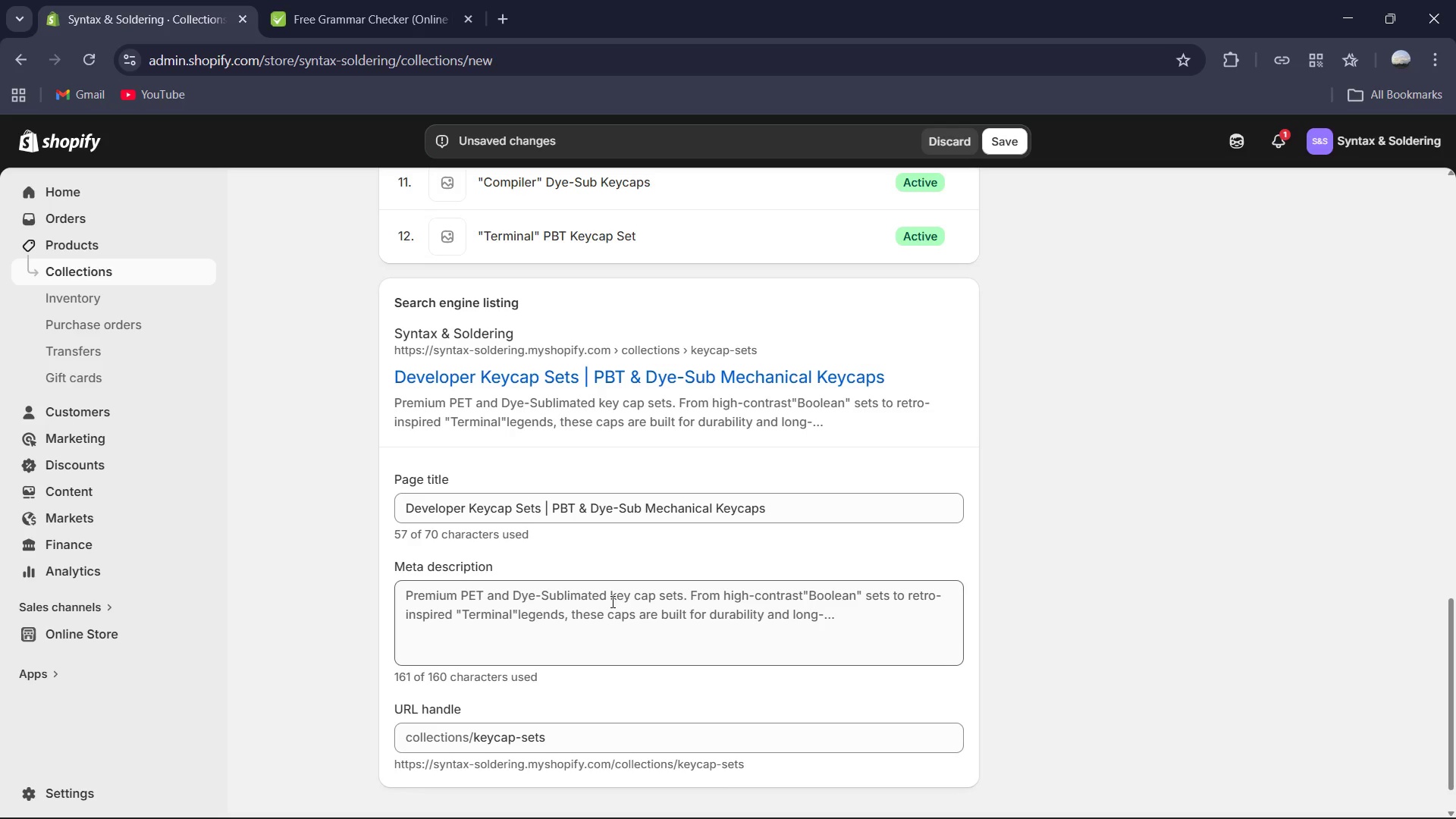 
left_click([611, 601])
 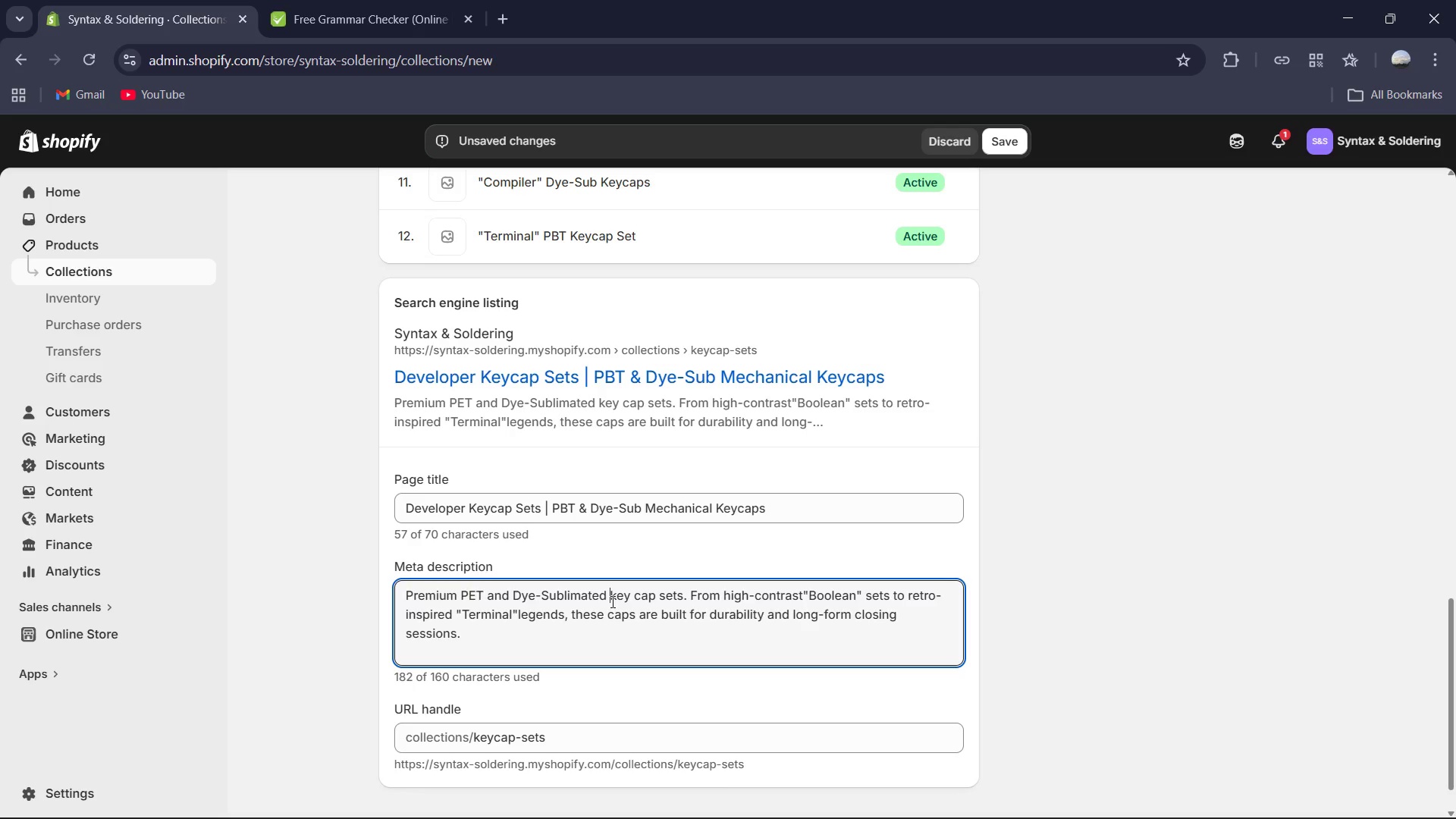 
key(Control+ControlLeft)
 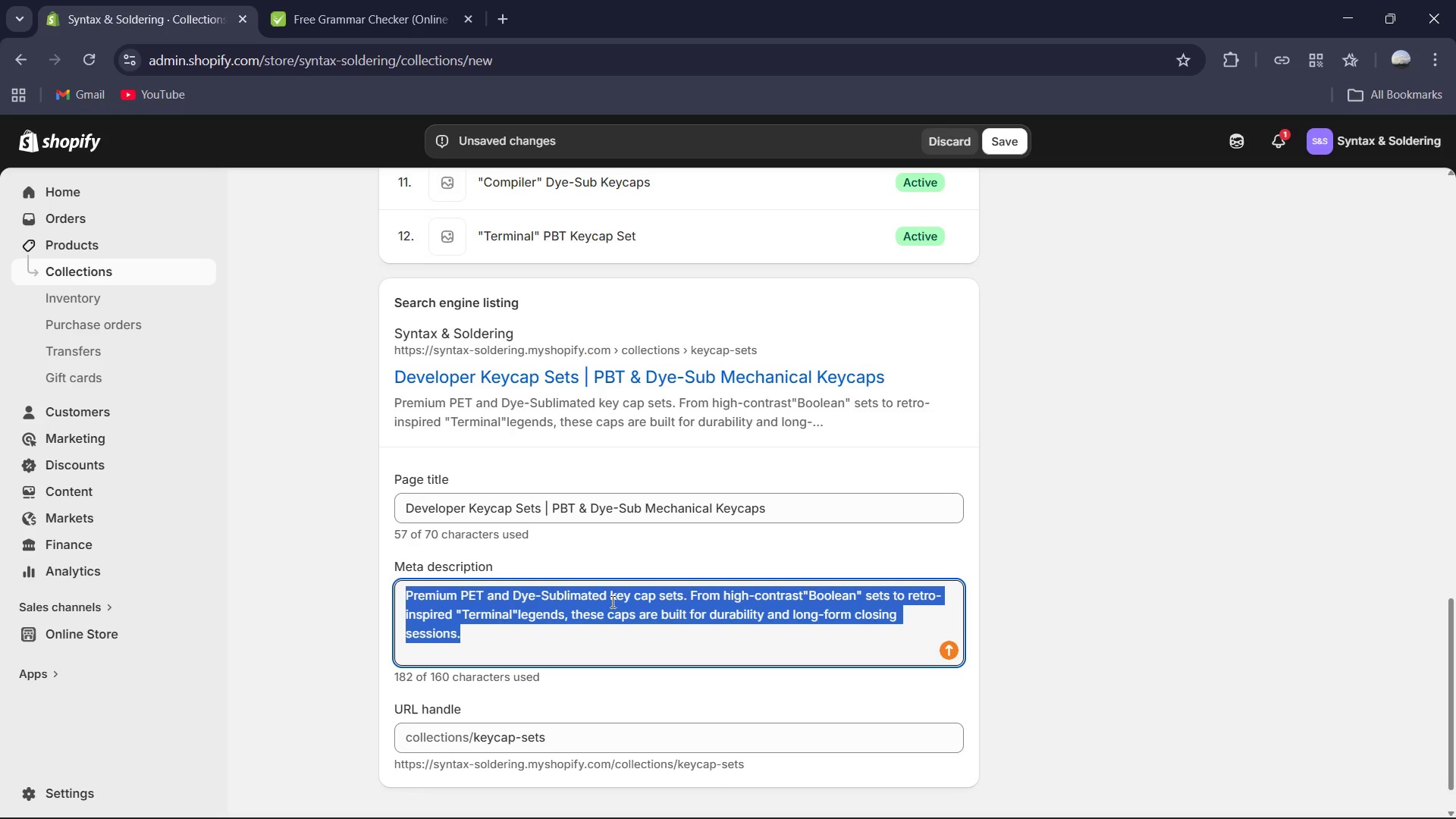 
key(Control+A)
 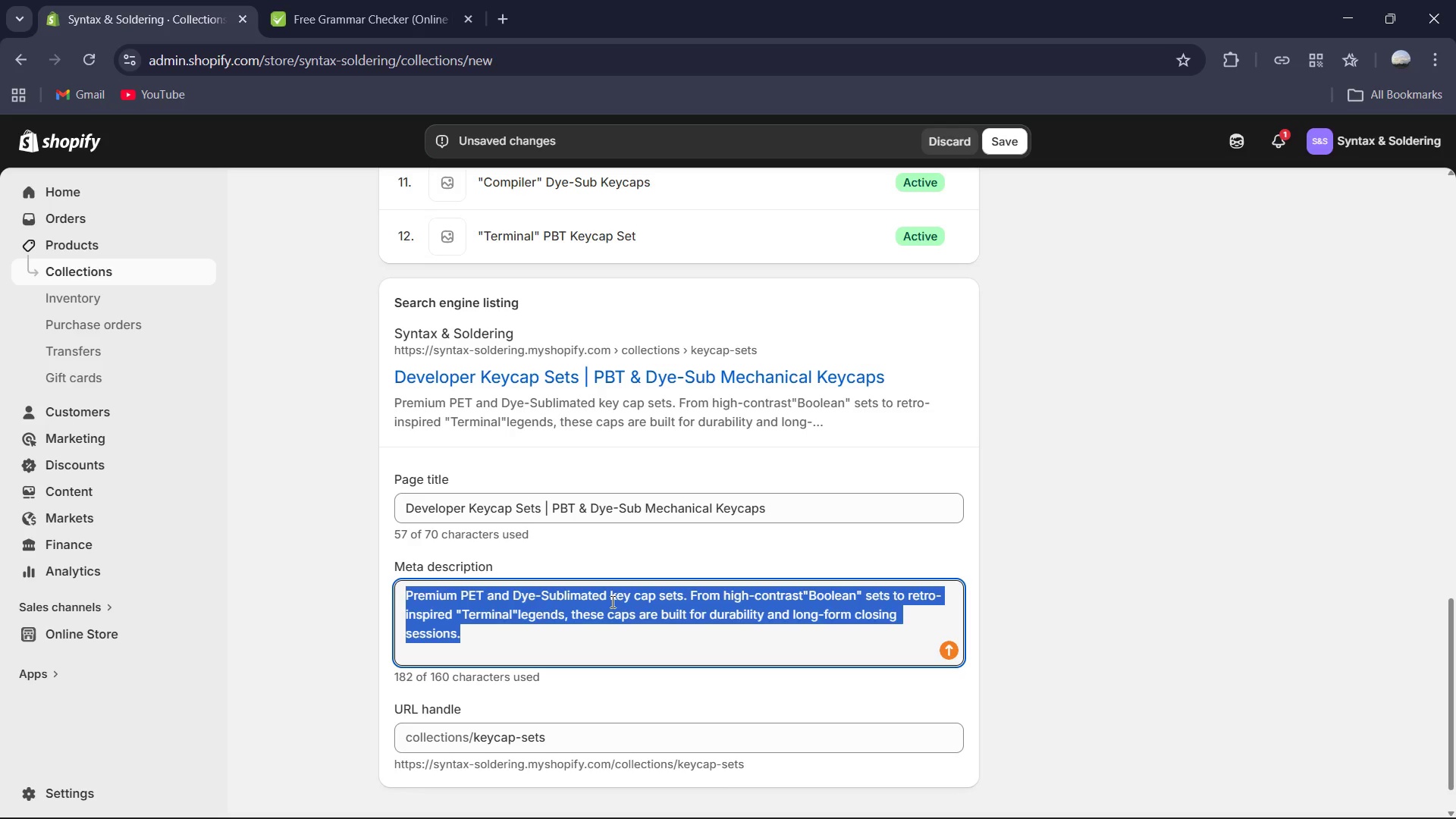 
type(Explore our niche collection of keycaps designed for programmers. Durable PBT material witht h)
key(Backspace)
key(Backspace)
key(Backspace)
type(  highe)
key(Backspace)
type(-contrast legends and minimalist terminal aesthetics. )
 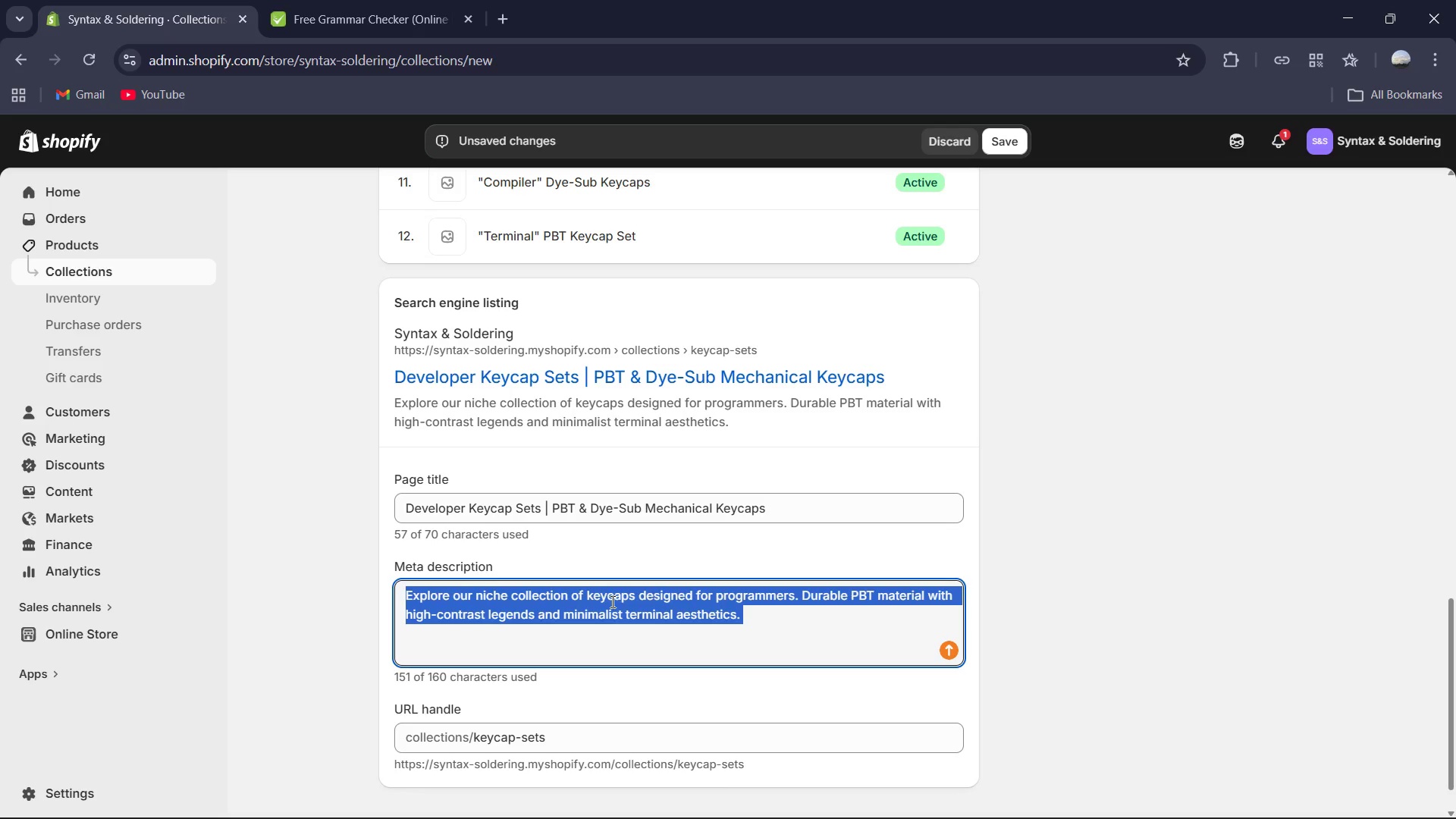 
key(Control+A)
 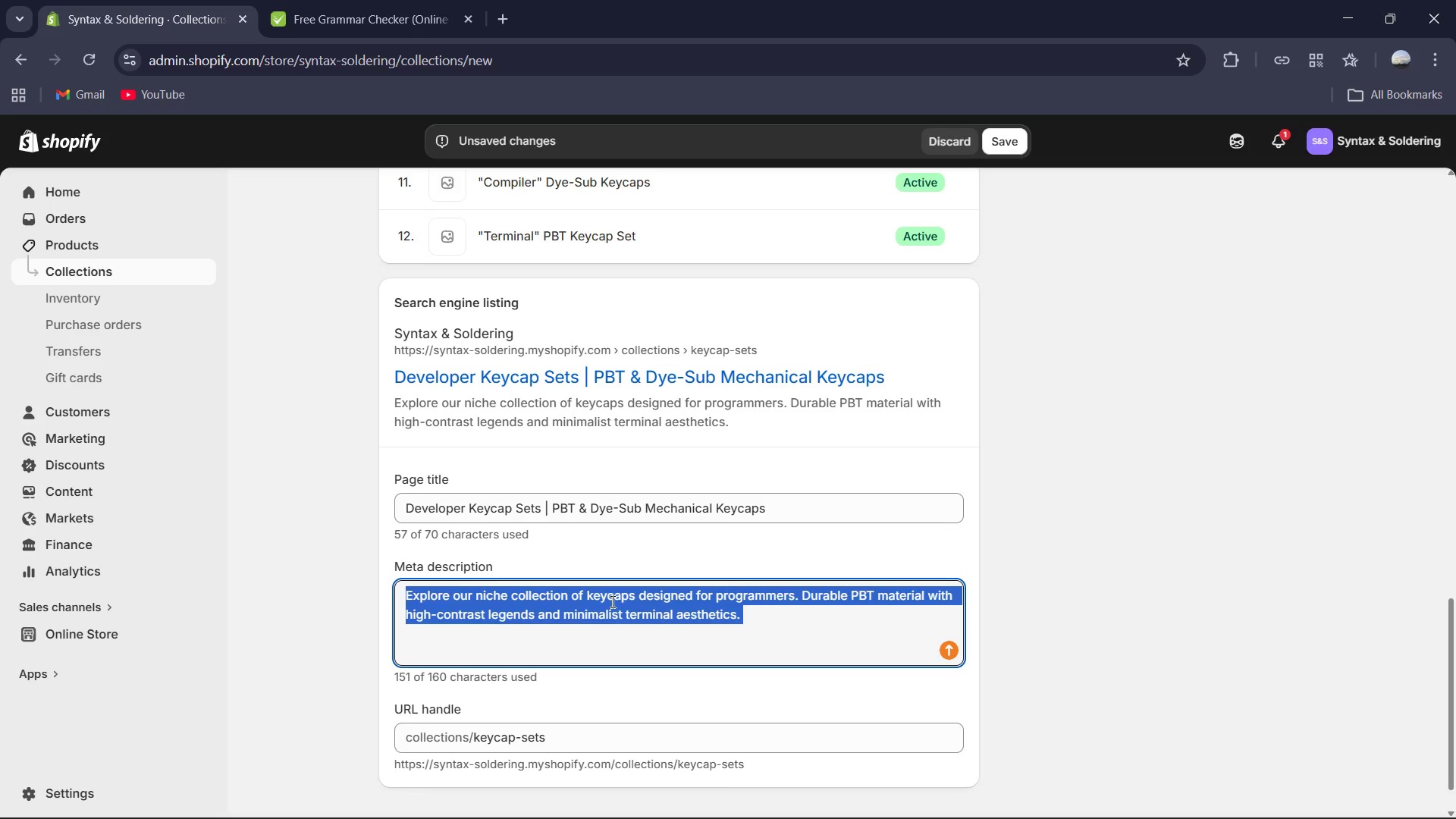 
key(Control+C)
 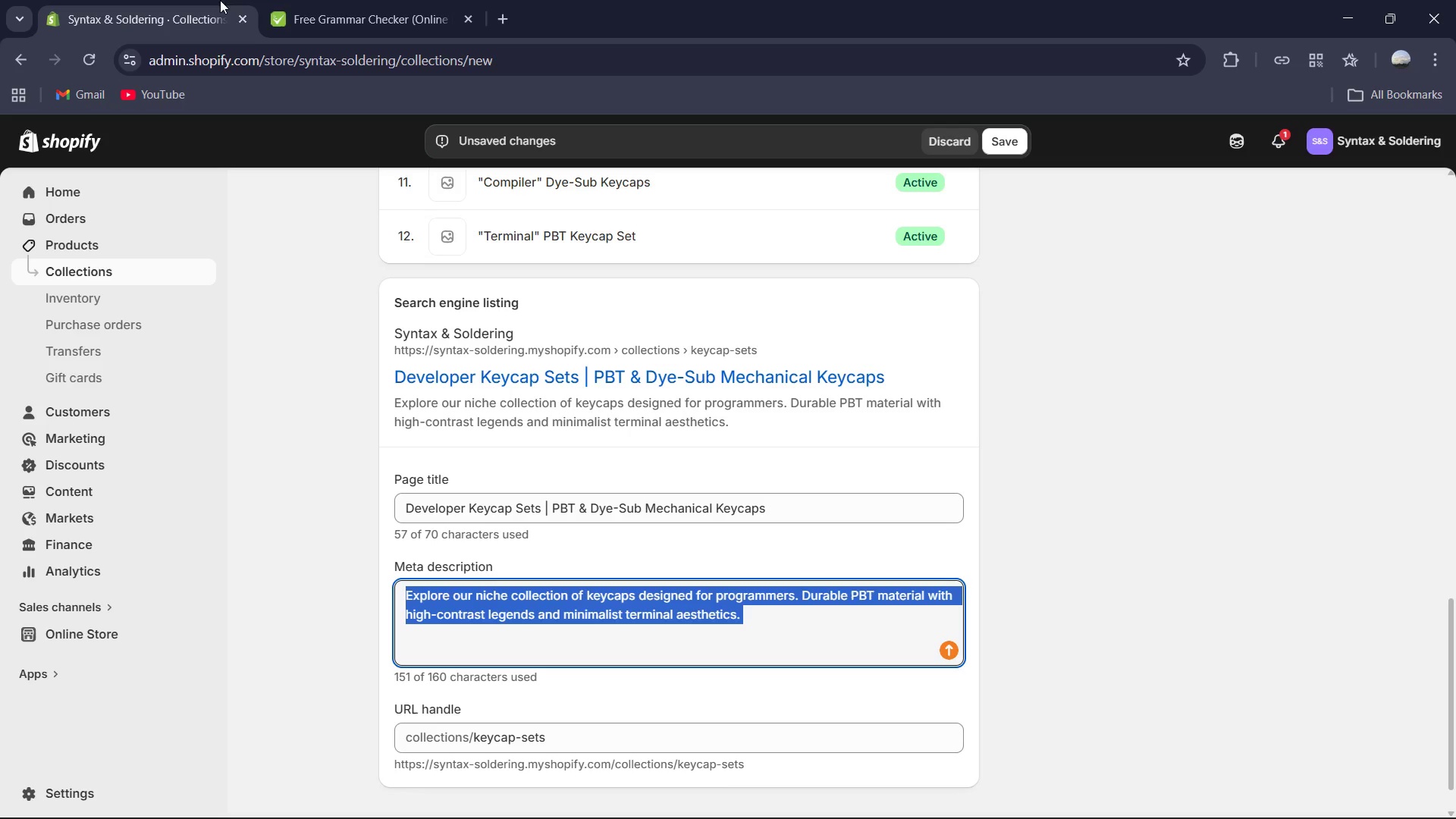 
left_click([267, 0])
 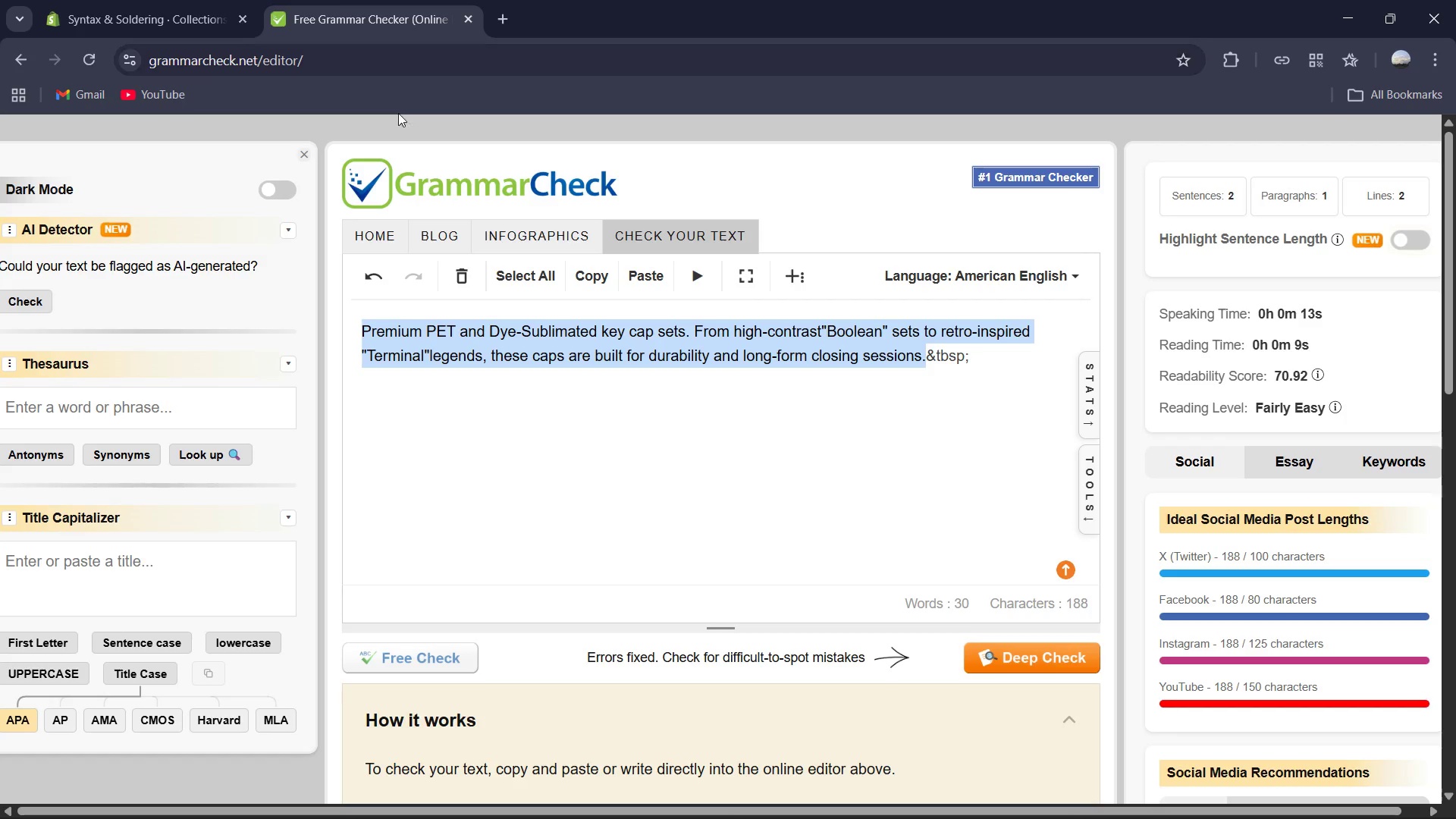 
key(Control+V)
 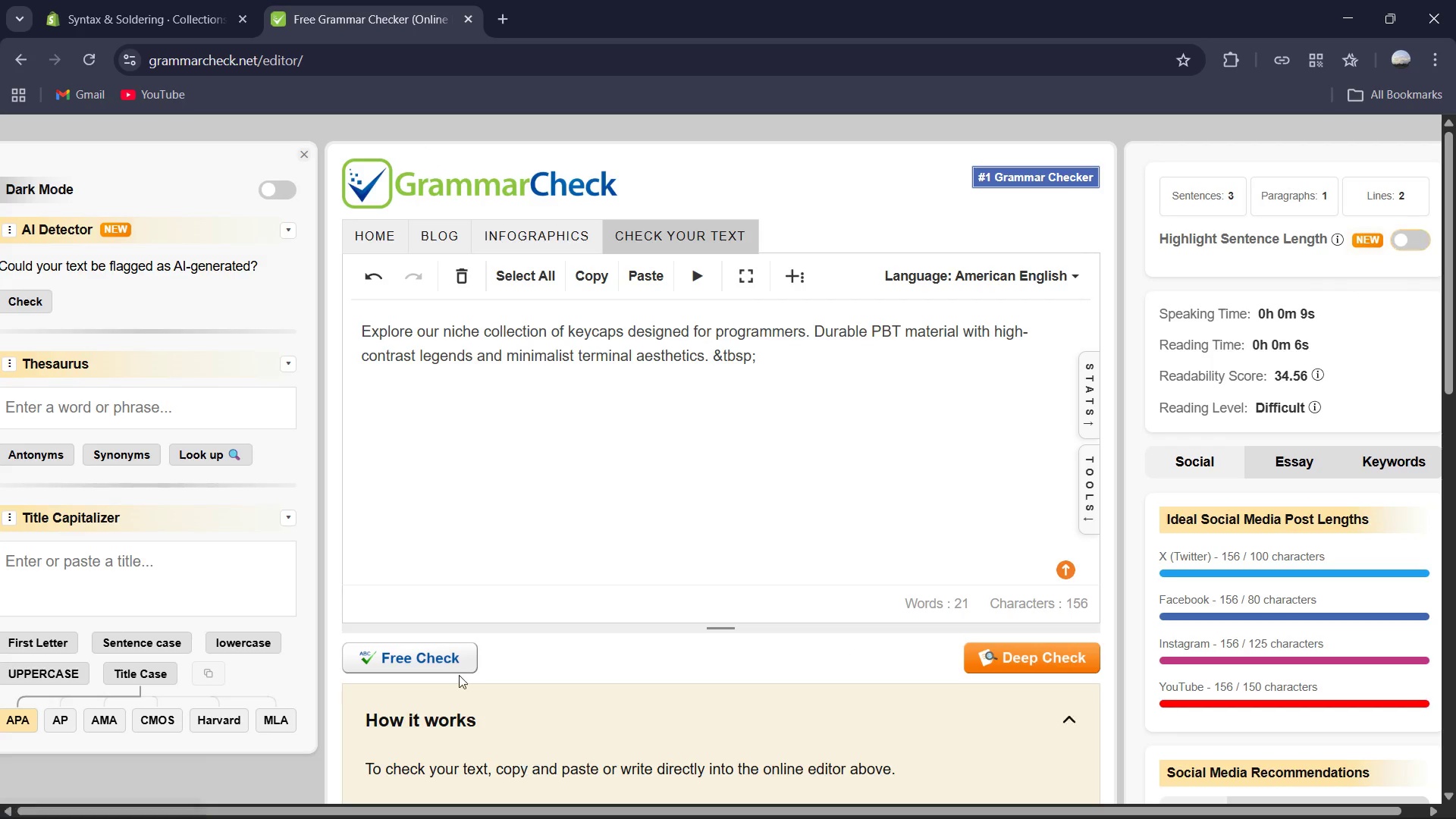 
left_click([441, 665])
 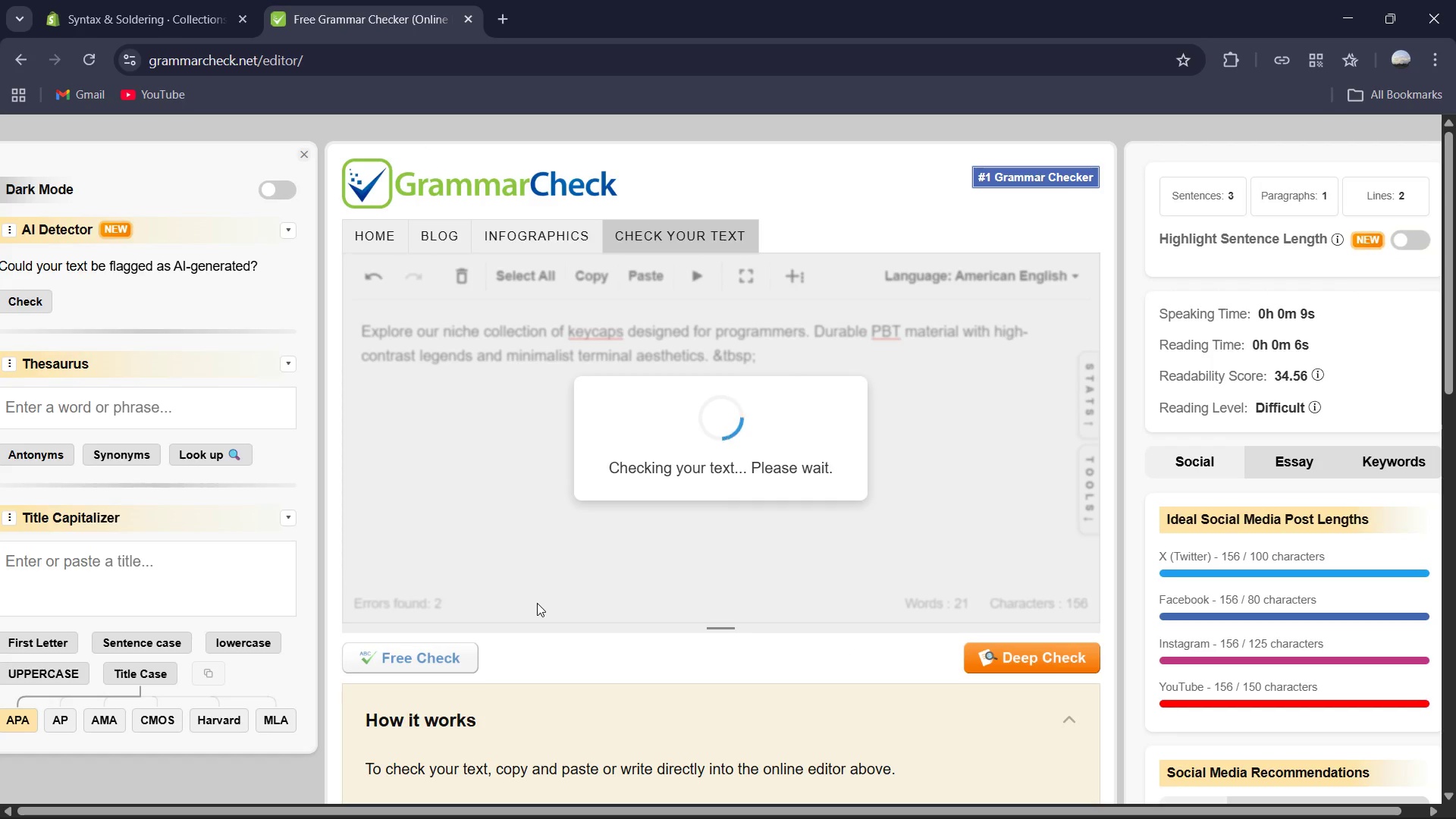 
left_click_drag(start_coordinate=[725, 661], to_coordinate=[721, 661])
 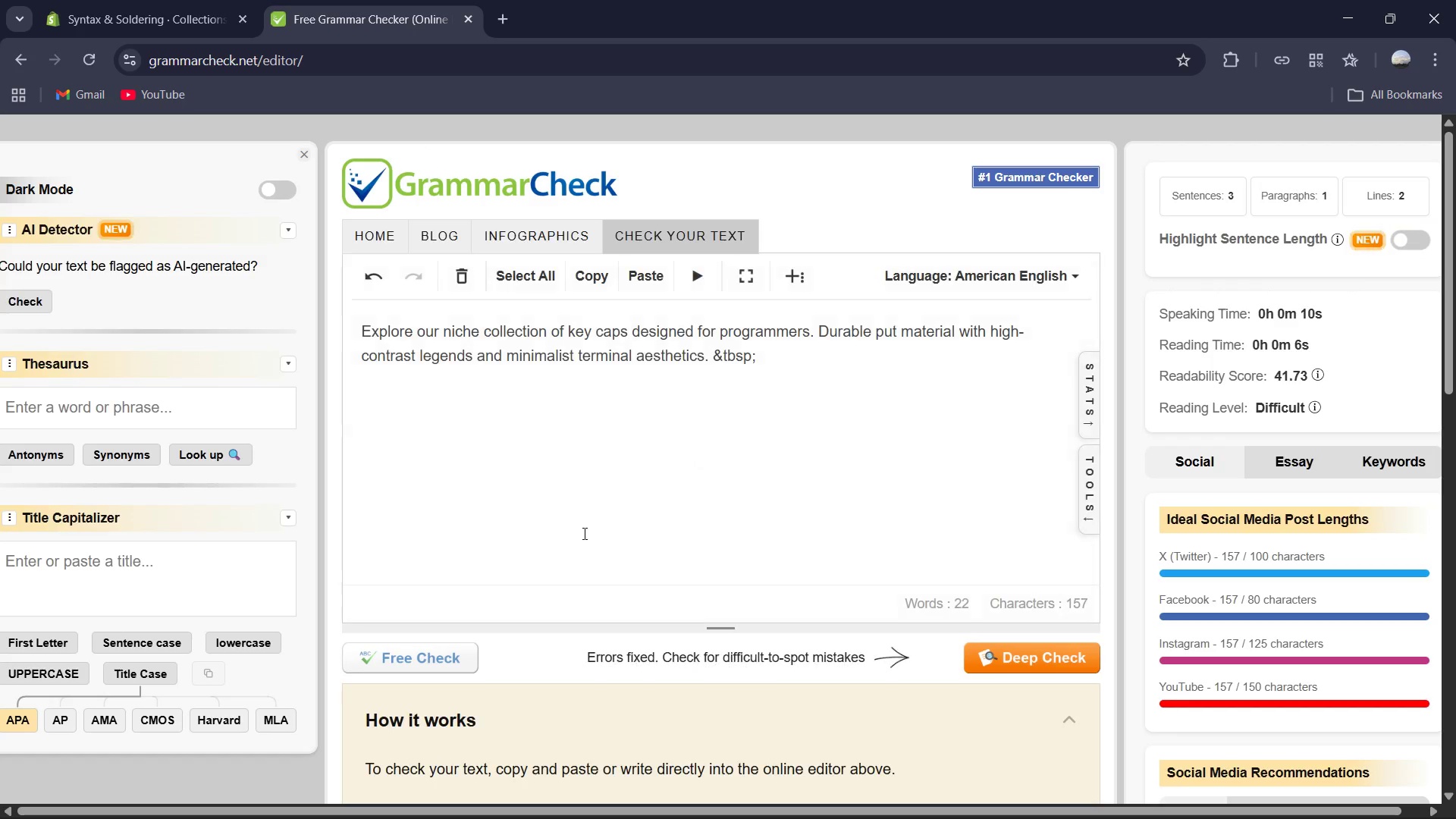 
left_click([665, 500])
 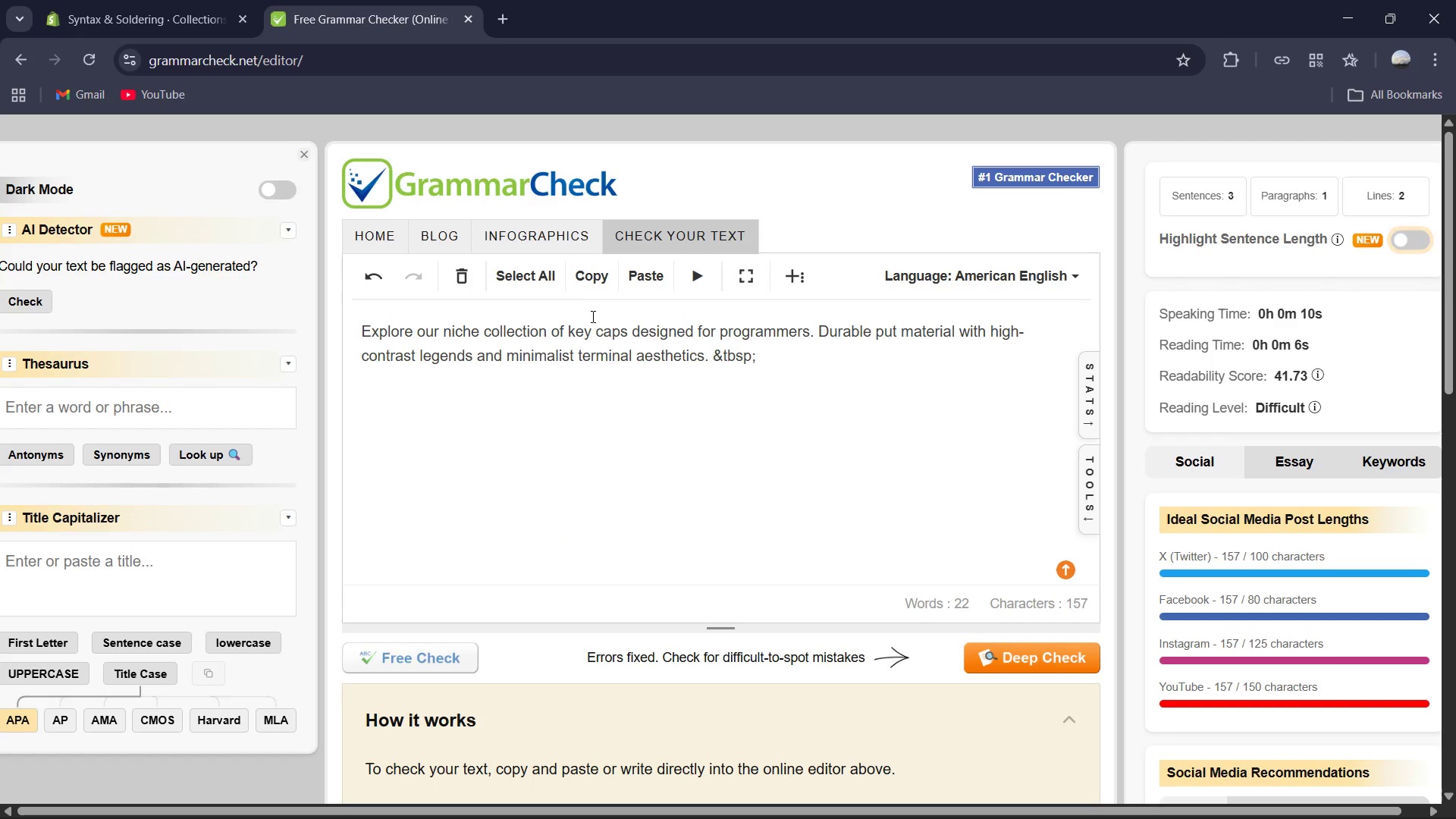 
left_click([594, 323])
 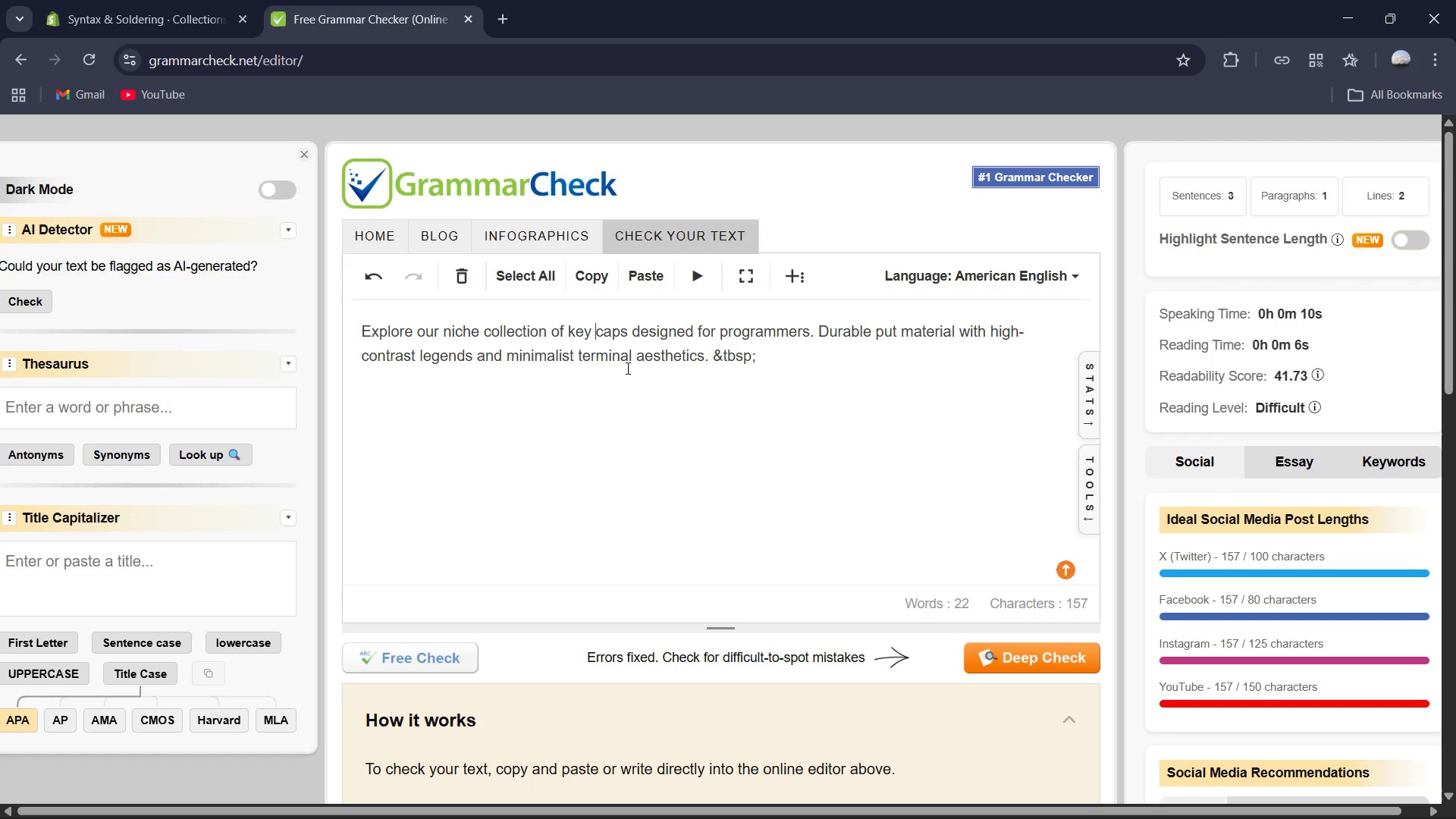 
key(Backspace)
 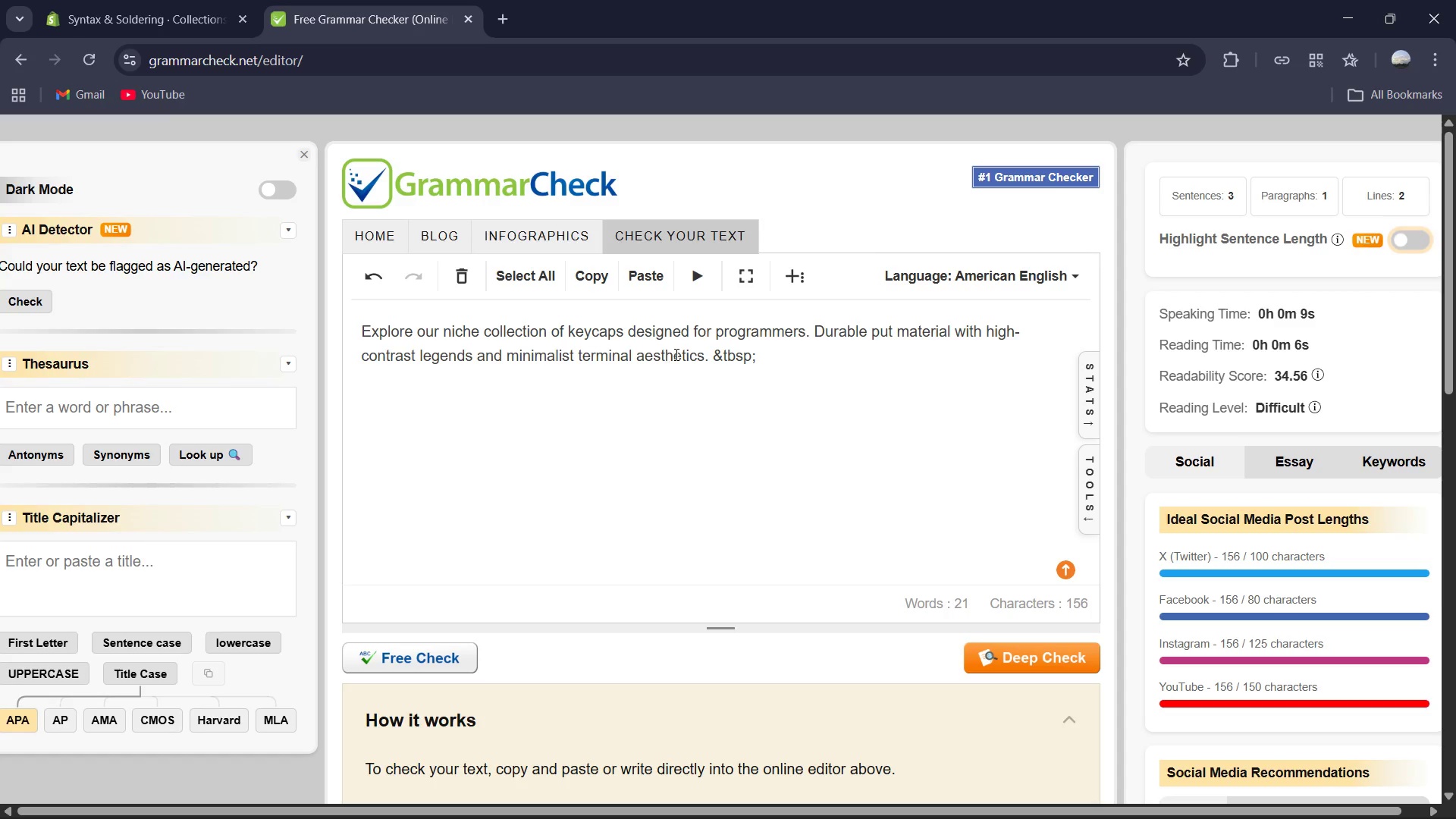 
wait(5.45)
 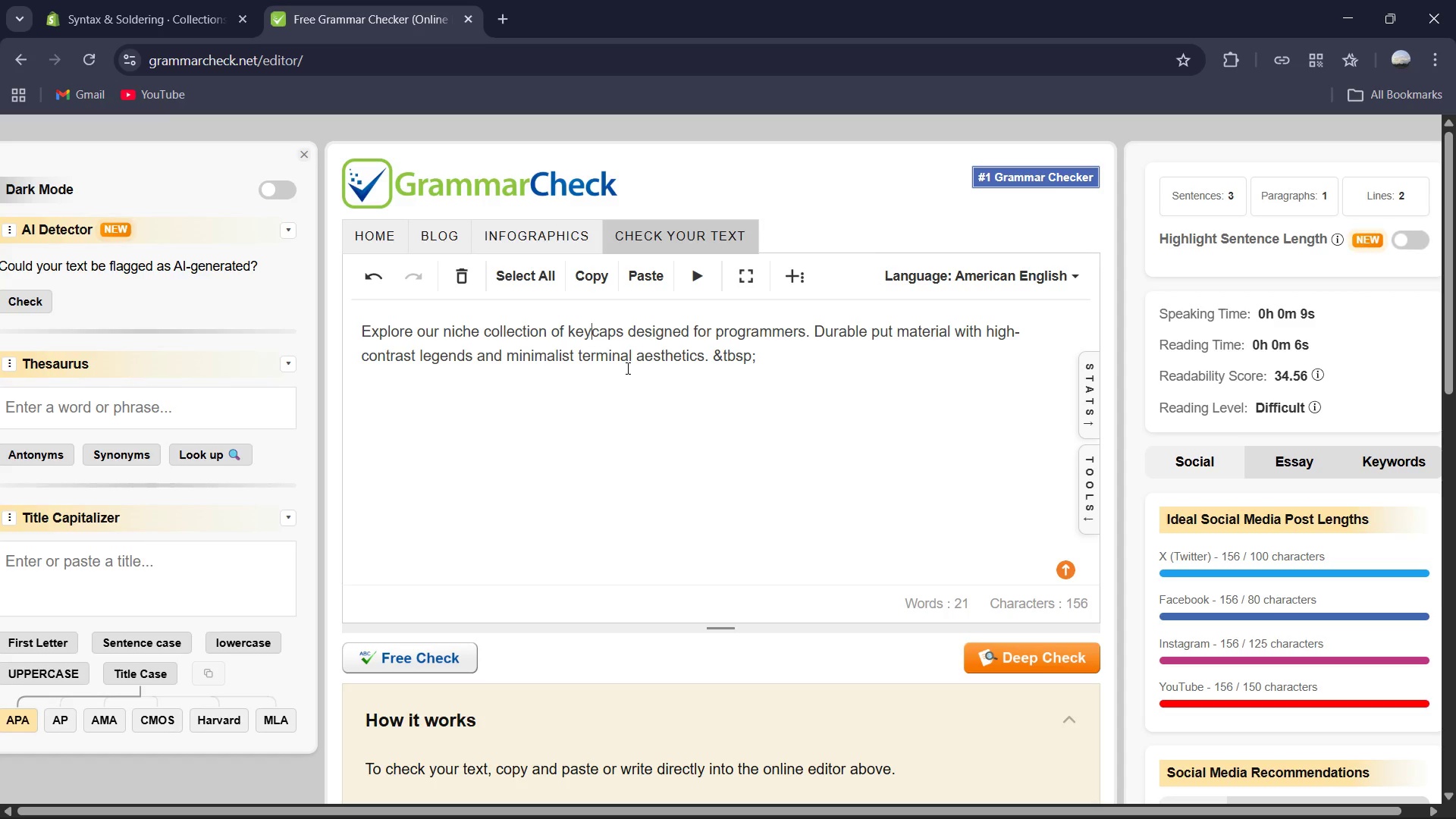 
left_click([896, 329])
 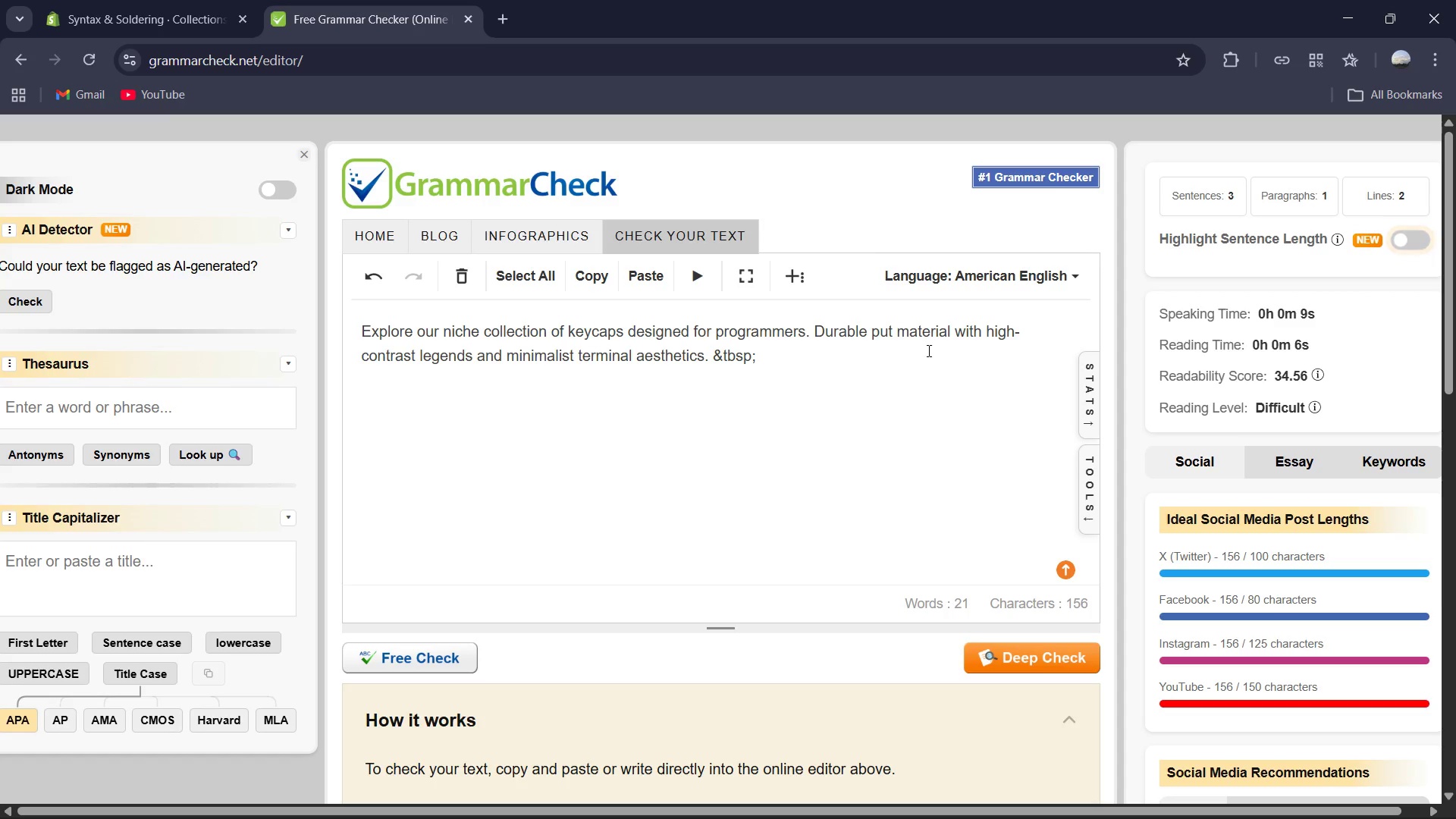 
key(ArrowLeft)
 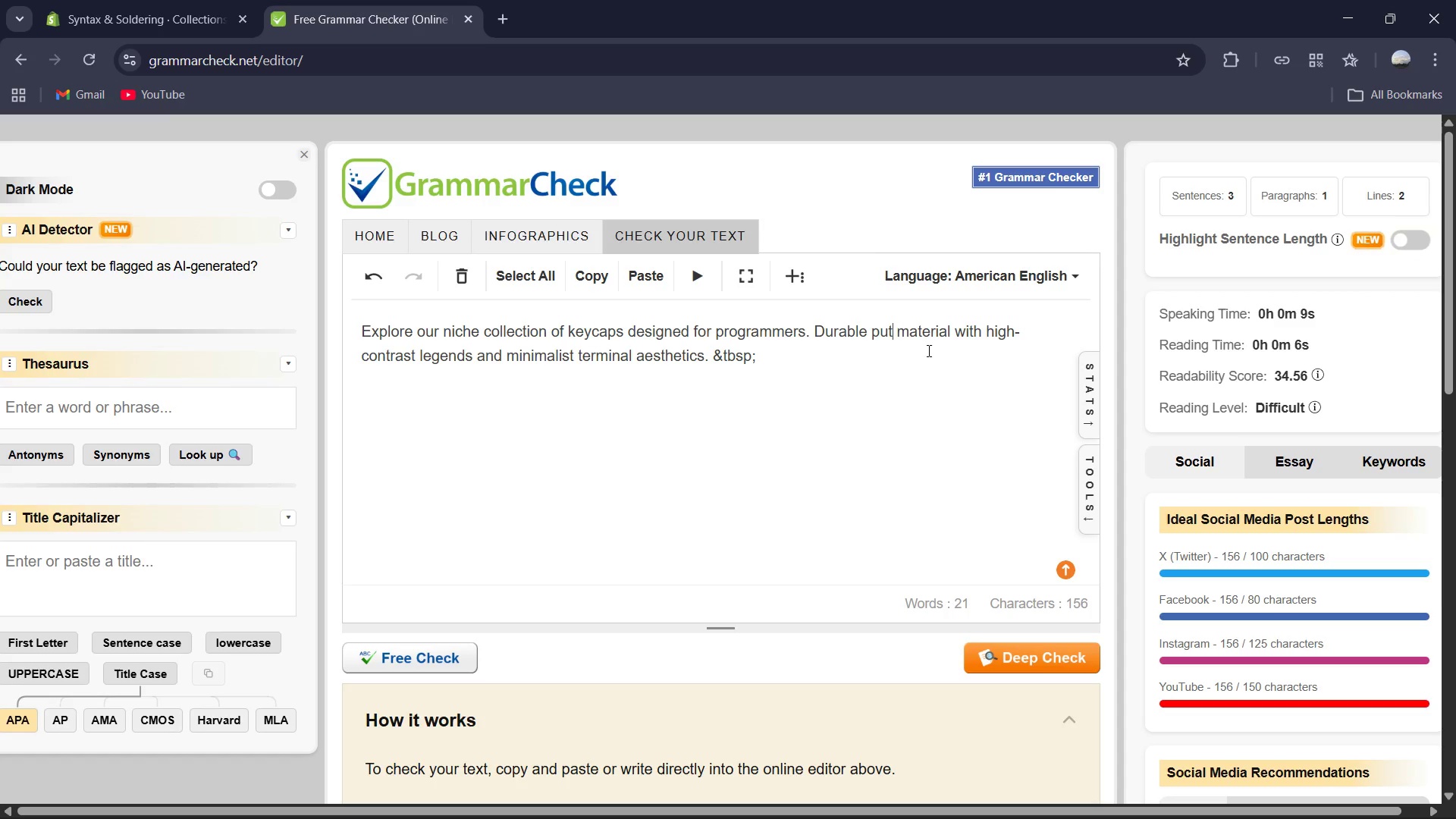 
key(Backspace)
key(Backspace)
key(Backspace)
type(PBT)
 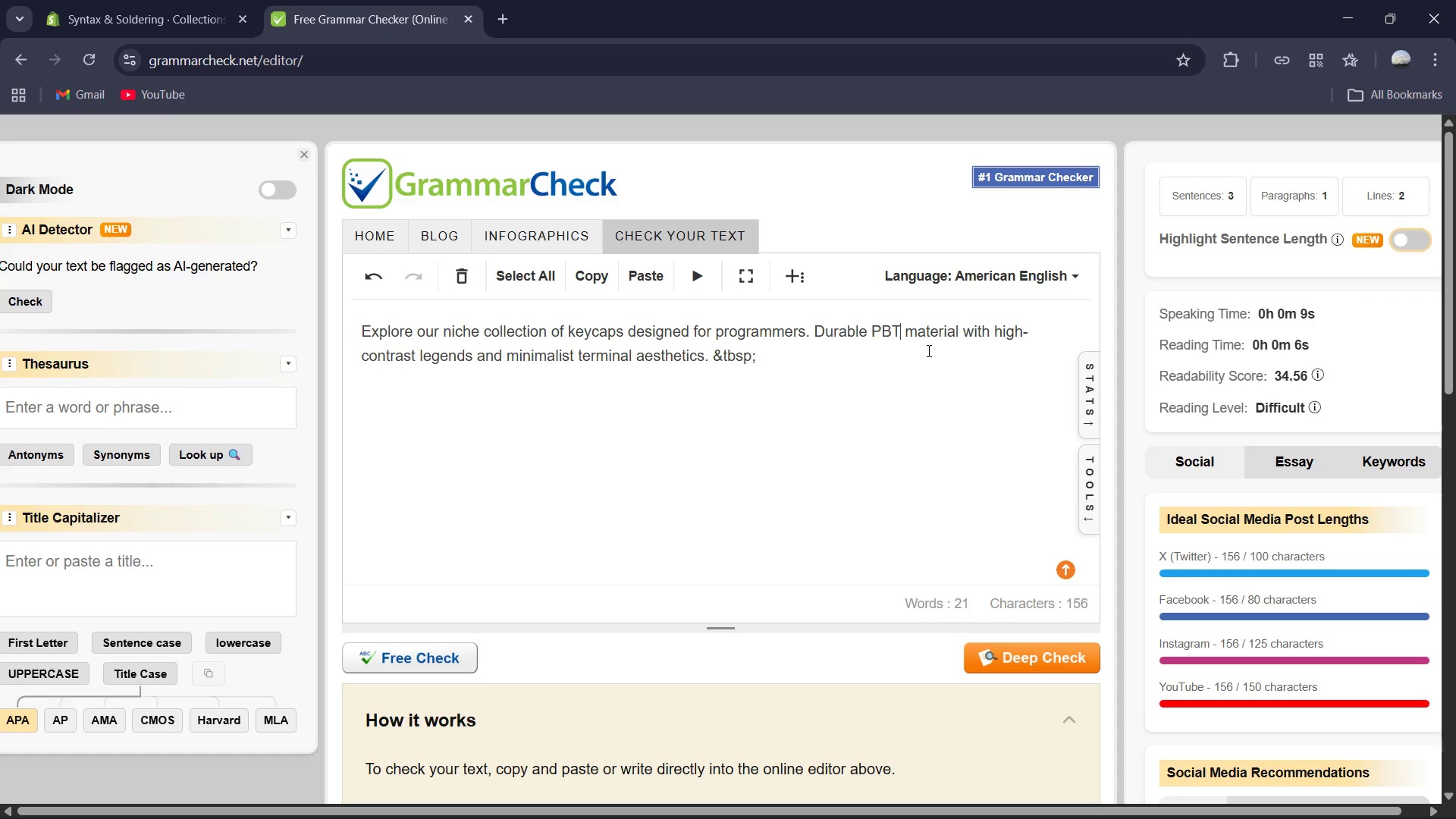 
key(Control+A)
 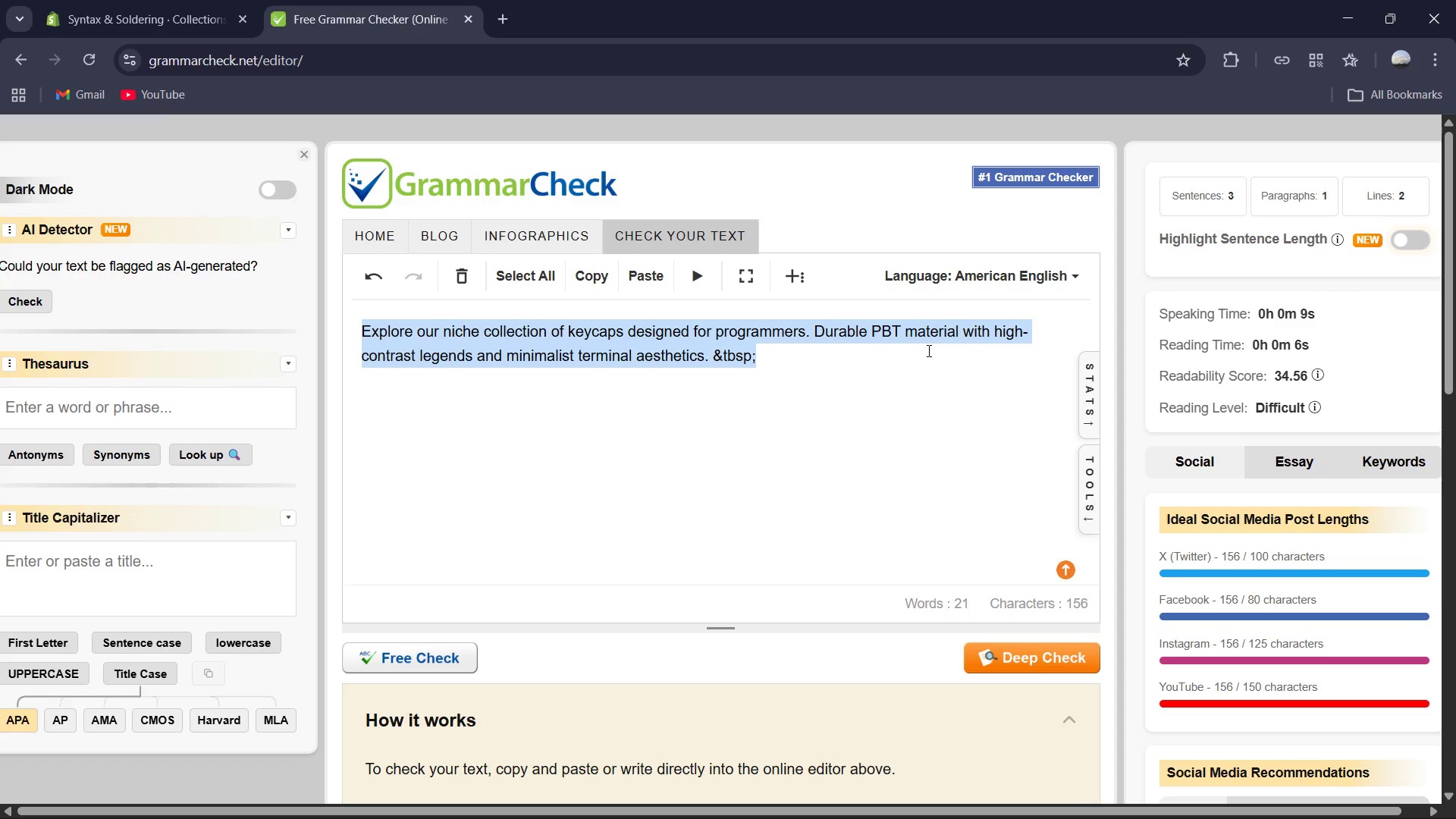 
key(Control+C)
 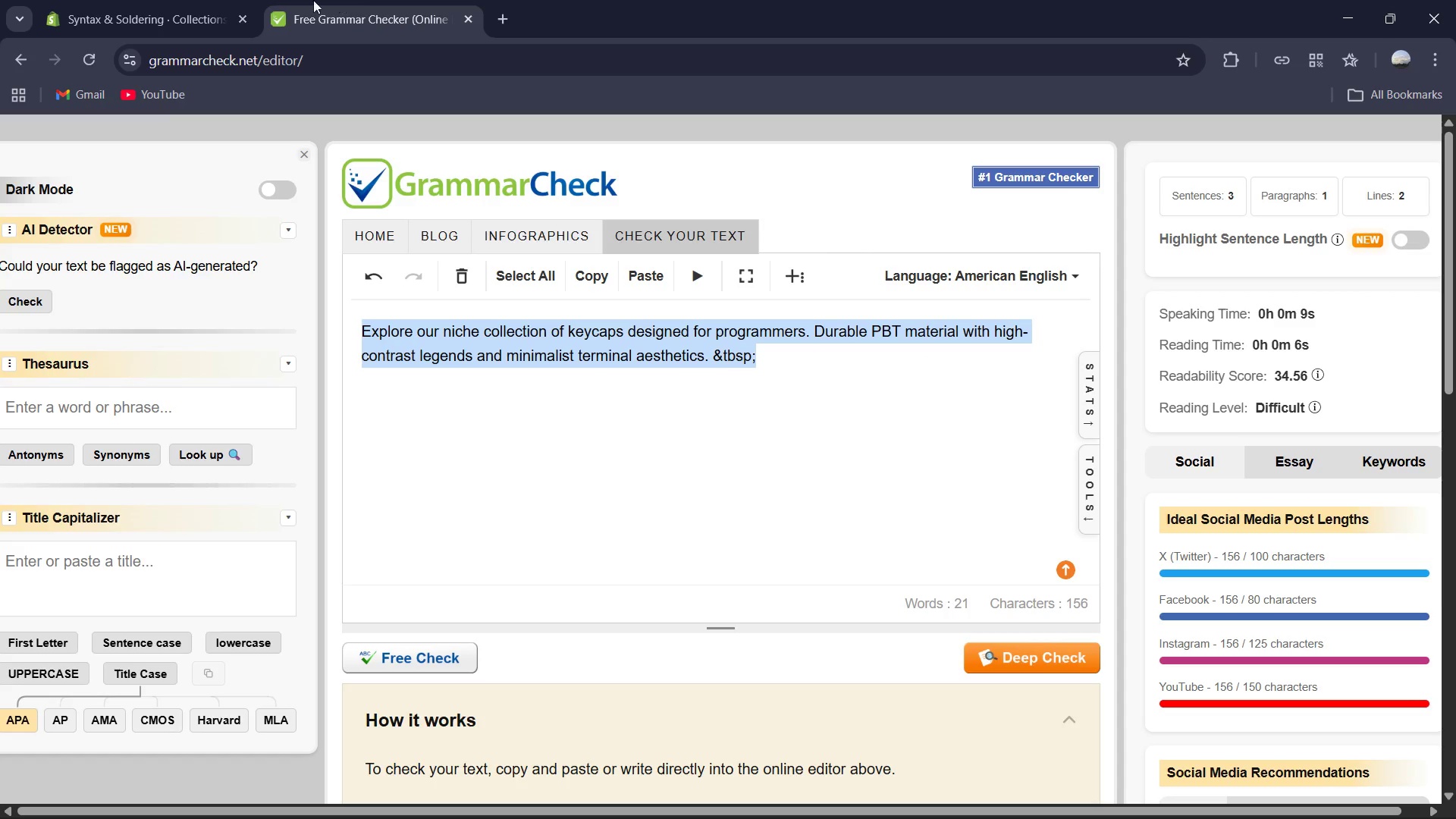 
left_click([202, 0])
 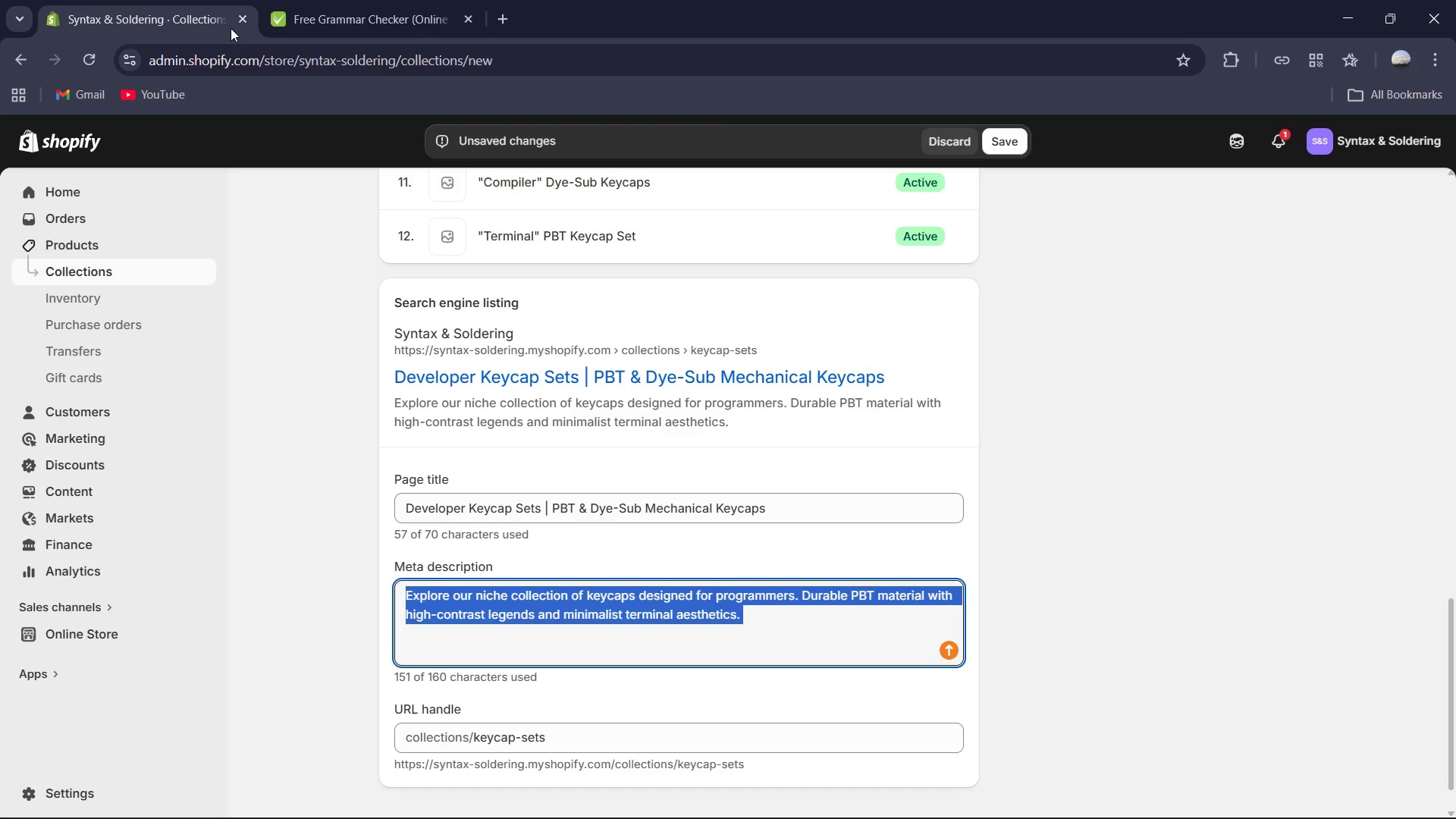 
key(Control+V)
 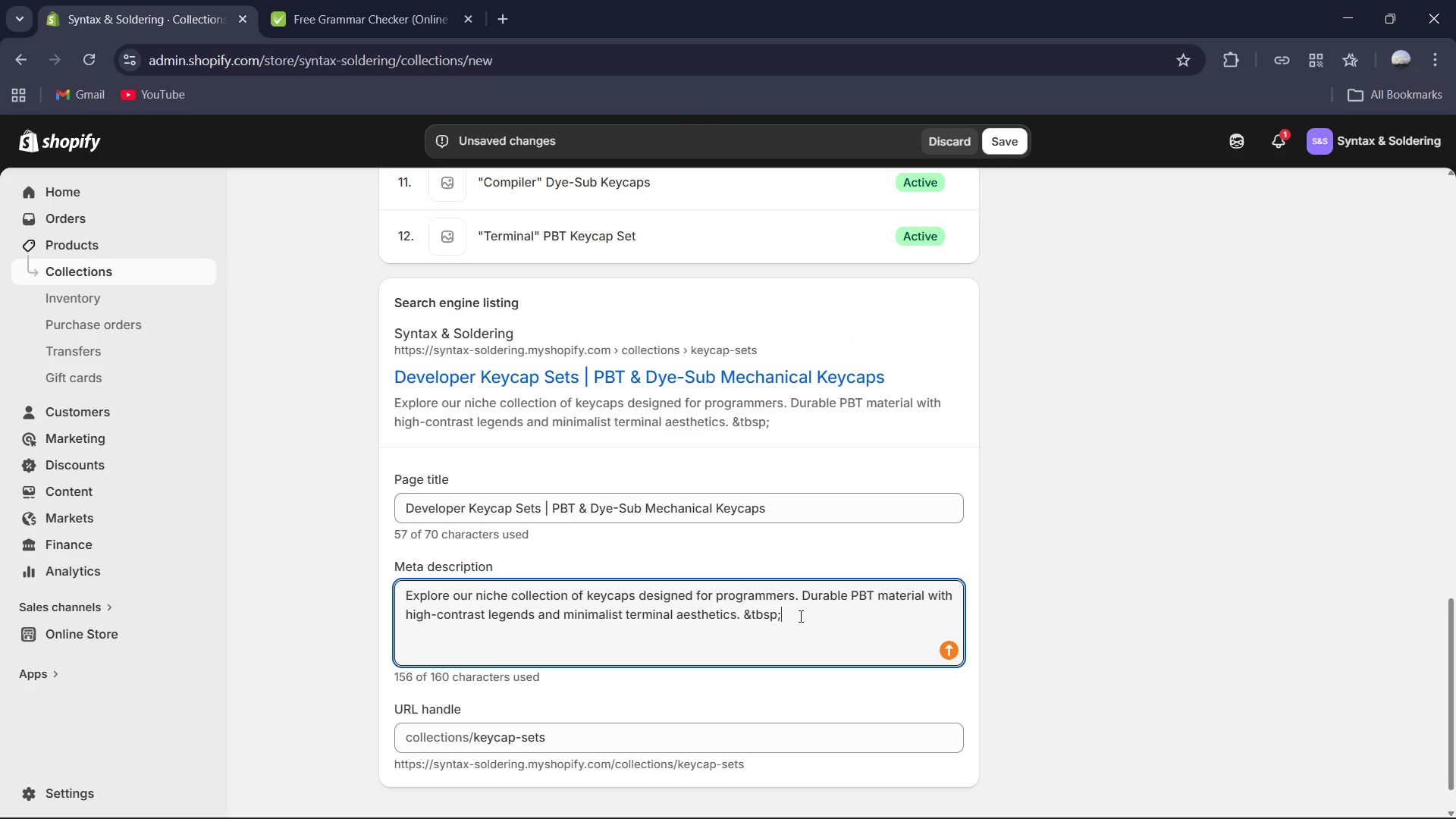 
key(Backspace)
 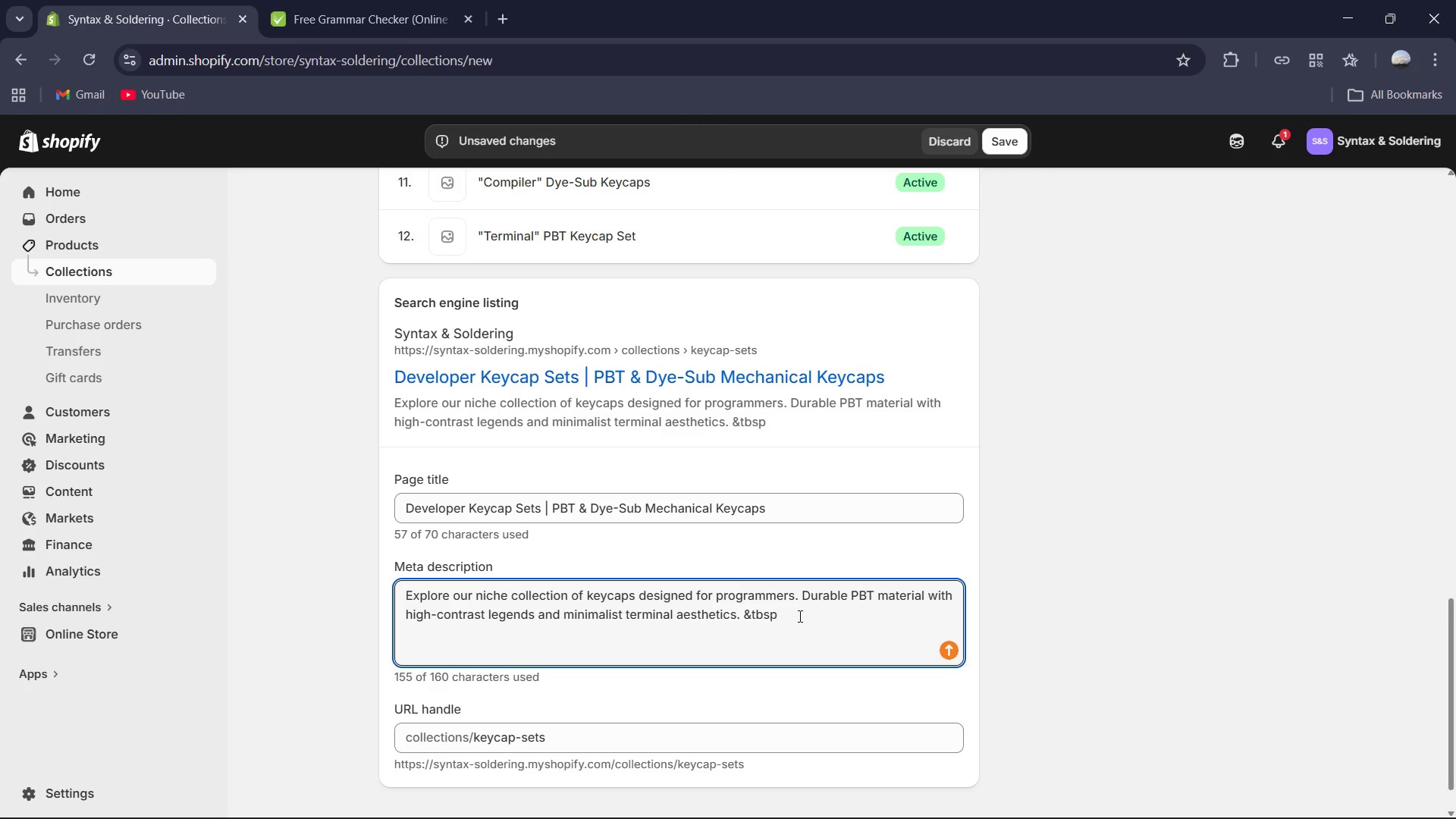 
key(Backspace)
 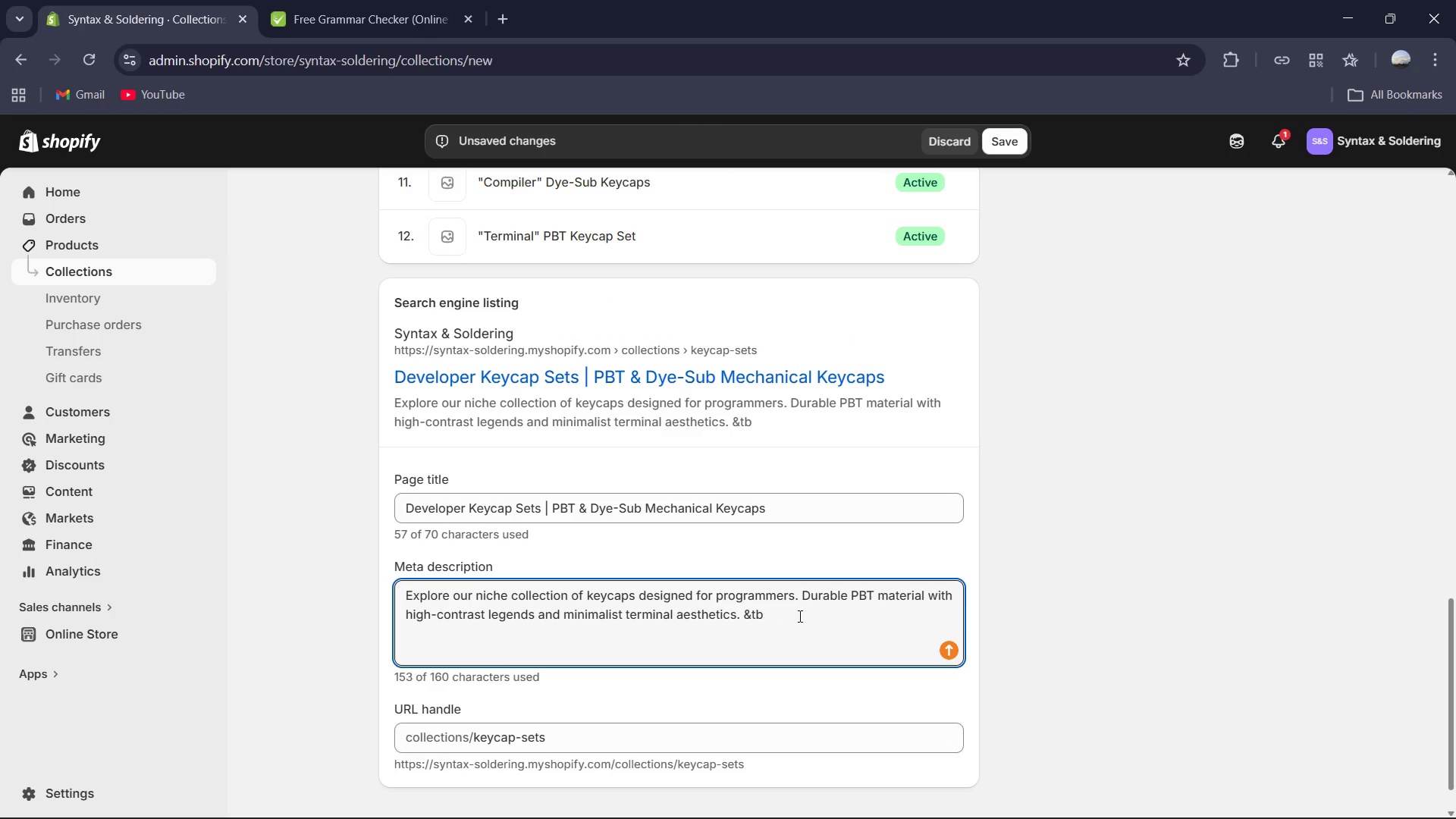 
key(Backspace)
 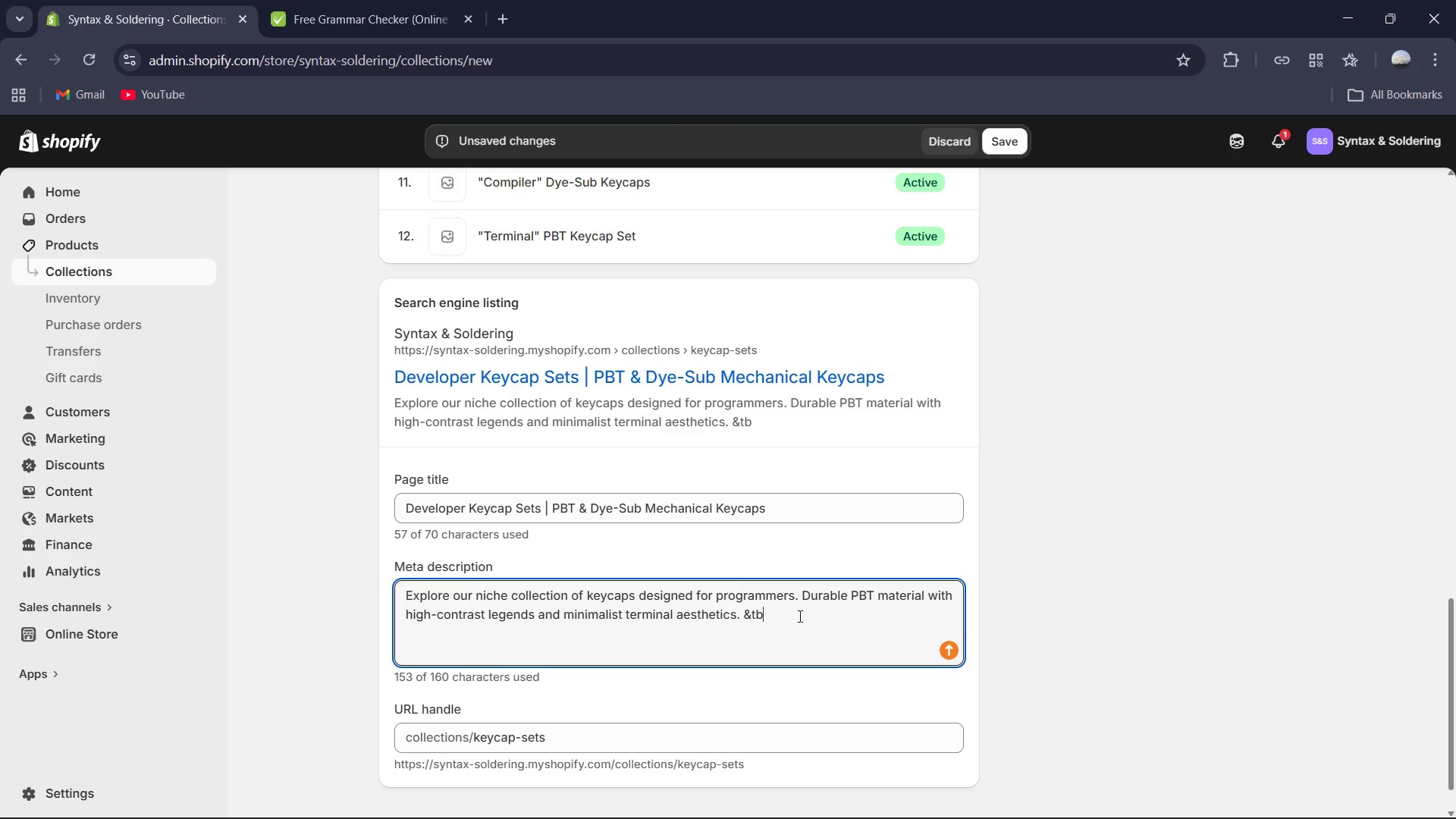 
key(Backspace)
 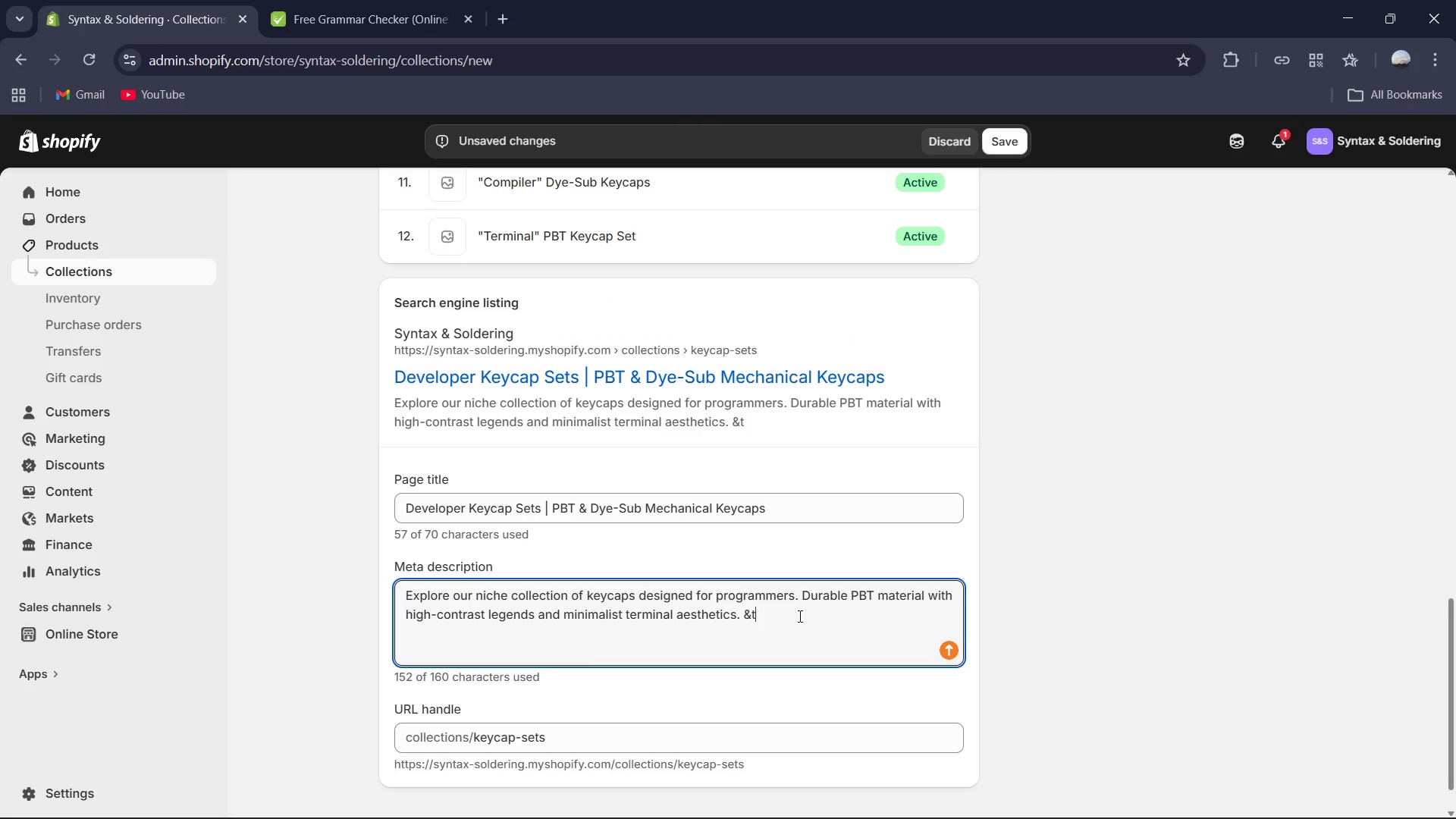 
key(Backspace)
 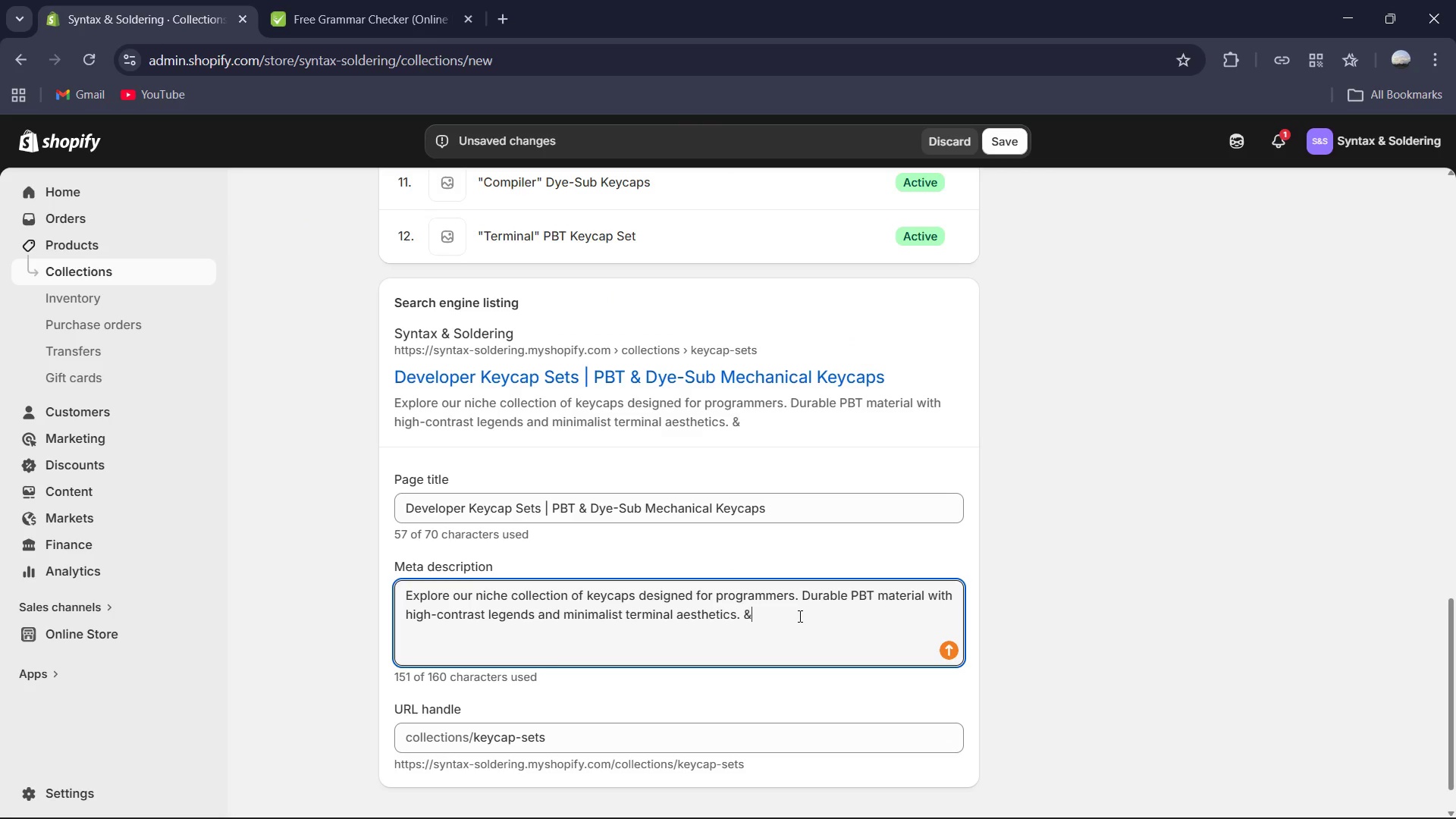 
key(Backspace)
 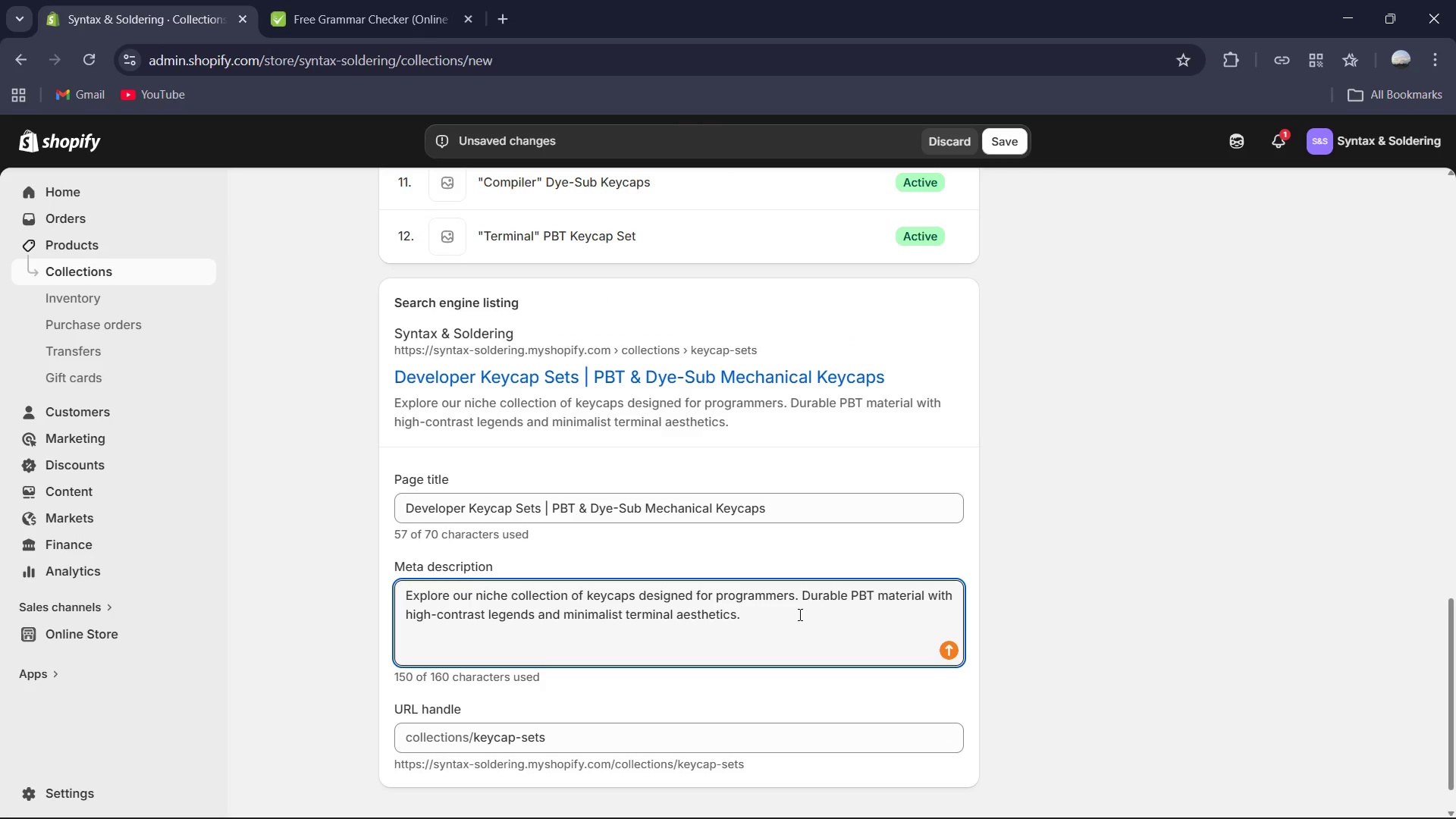 
scroll: coordinate [808, 615], scroll_direction: up, amount: 17.0
 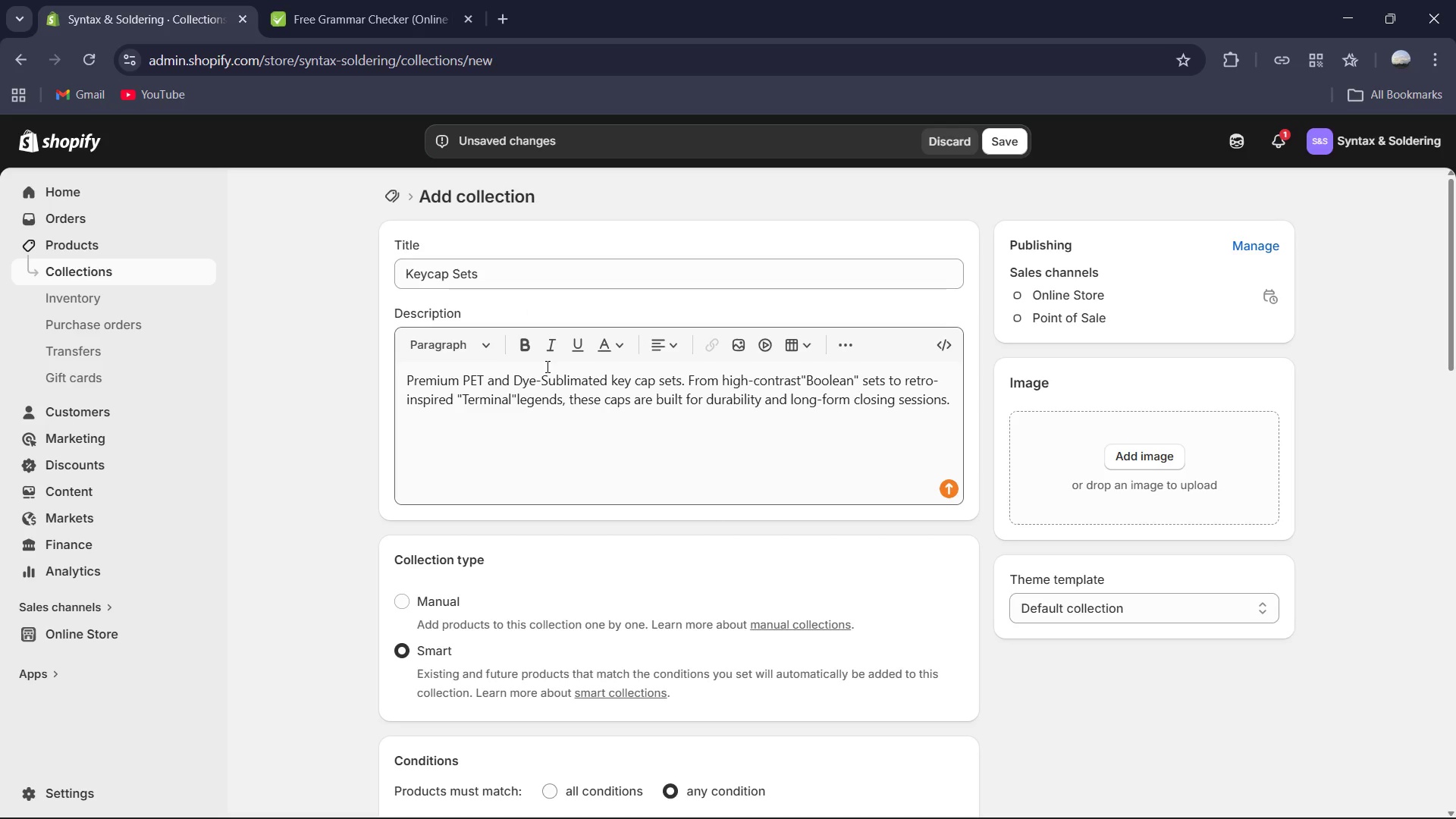 
left_click([481, 372])
 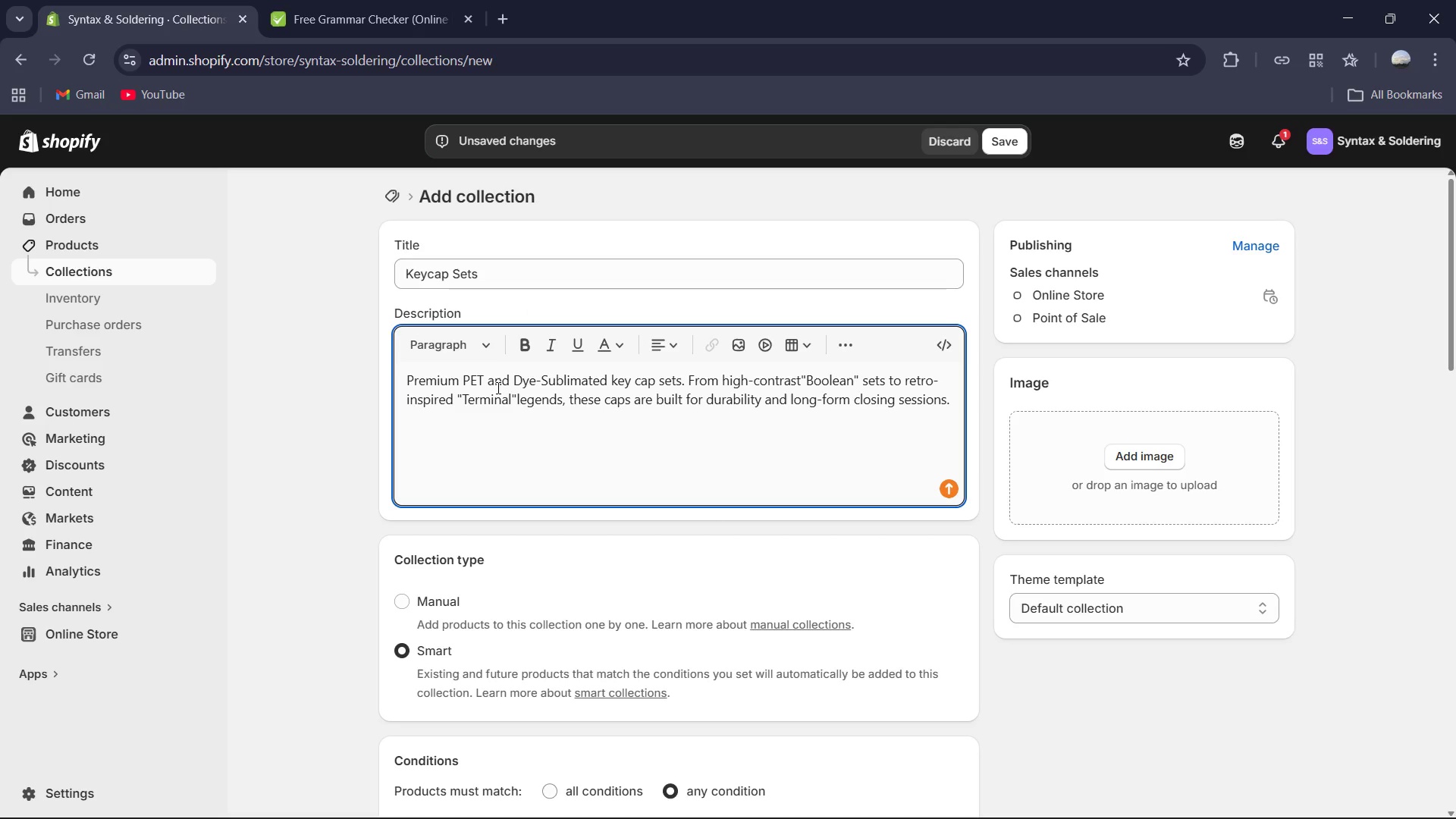 
key(Backspace)
key(Backspace)
type(BT)
 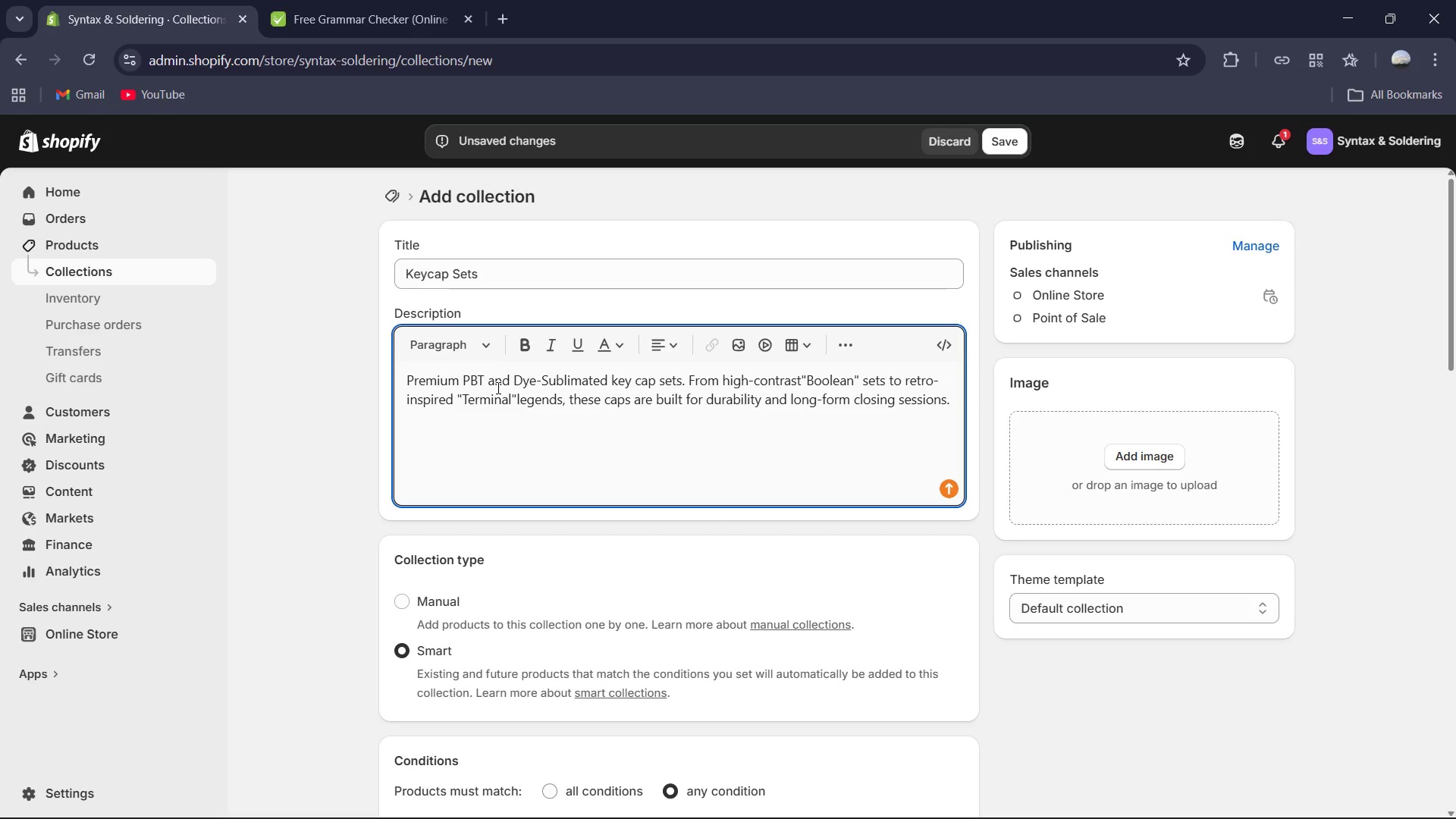 
scroll: coordinate [446, 315], scroll_direction: up, amount: 8.0
 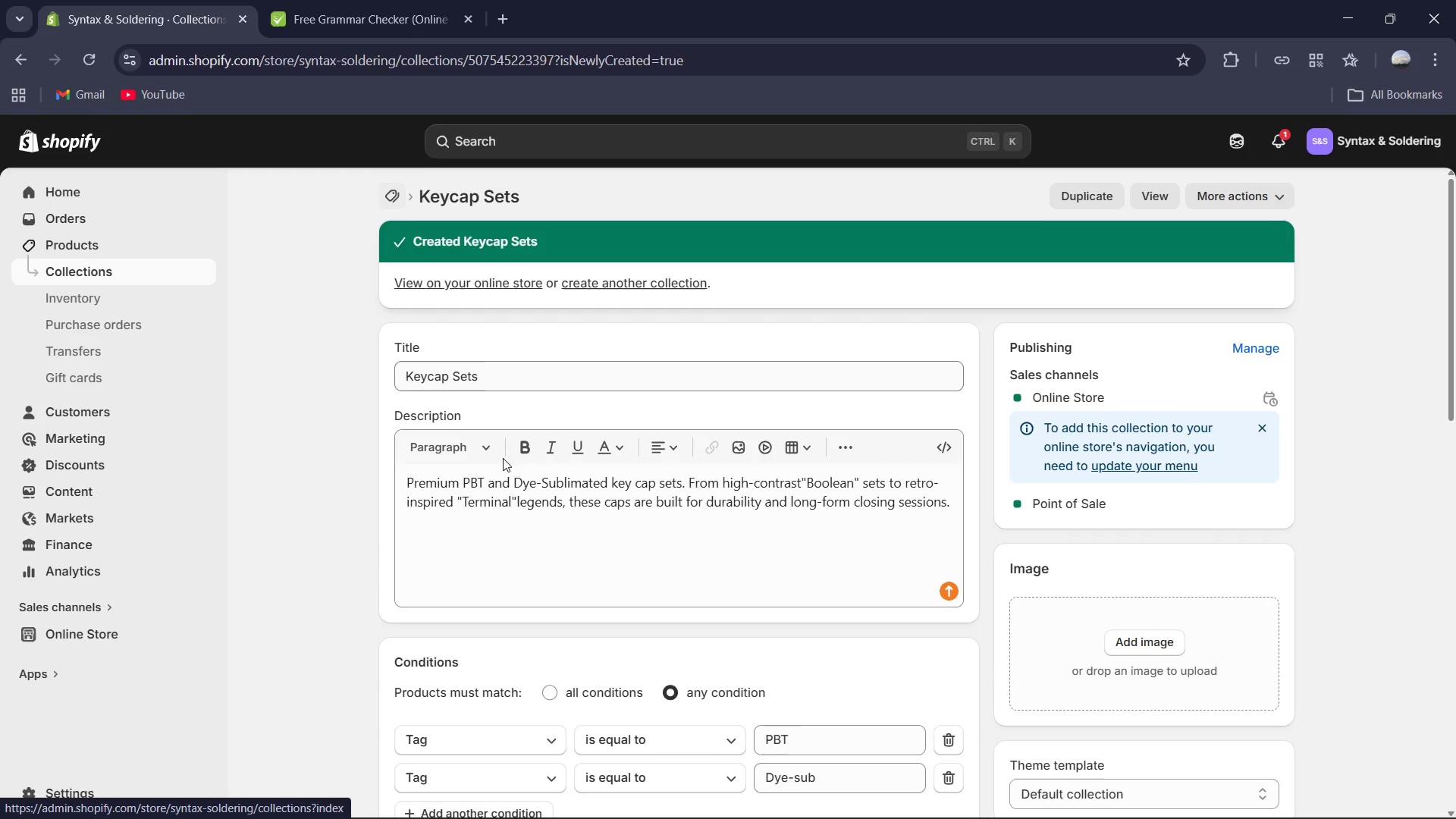 
left_click([516, 488])
 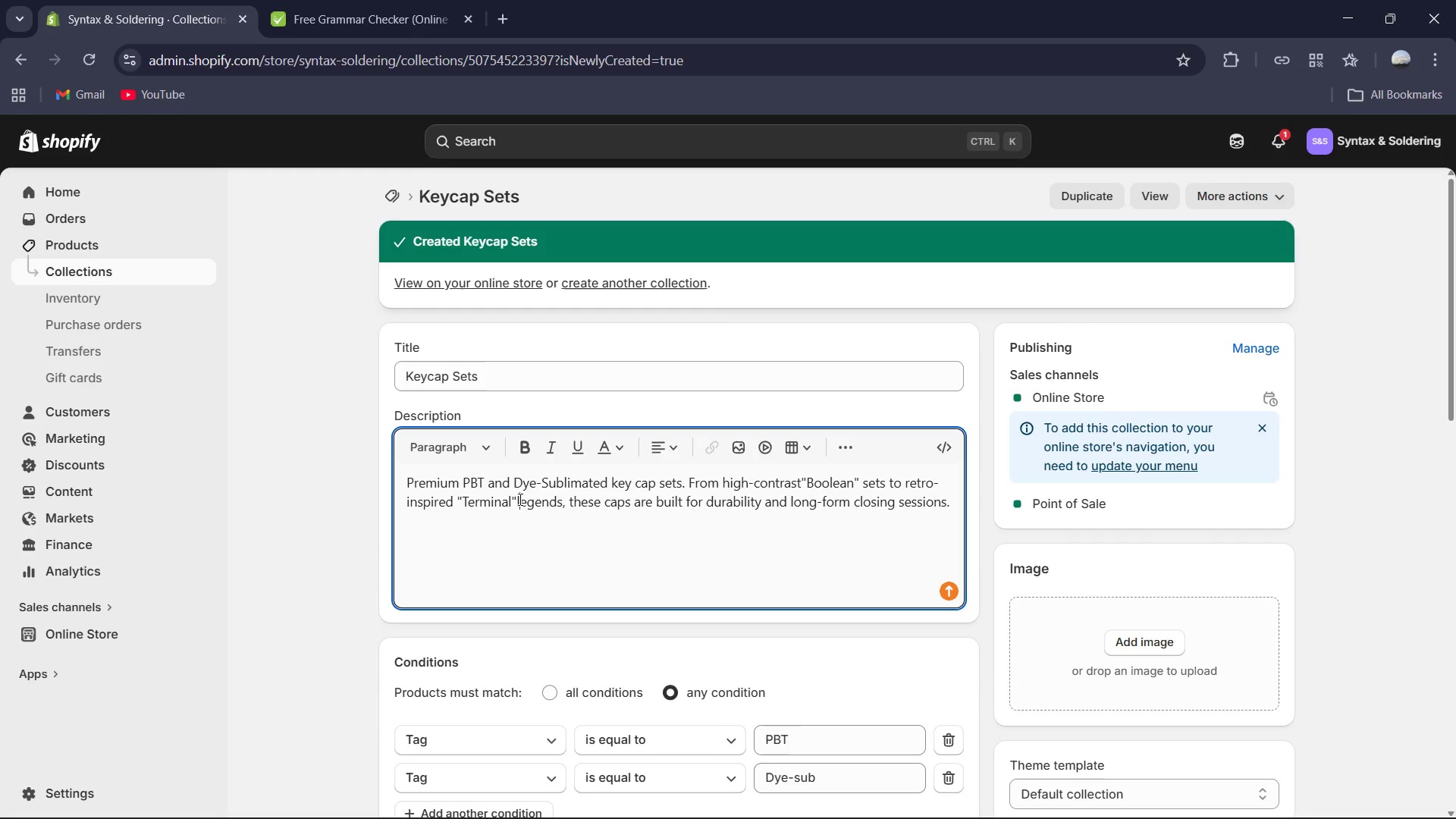 
key(Space)
 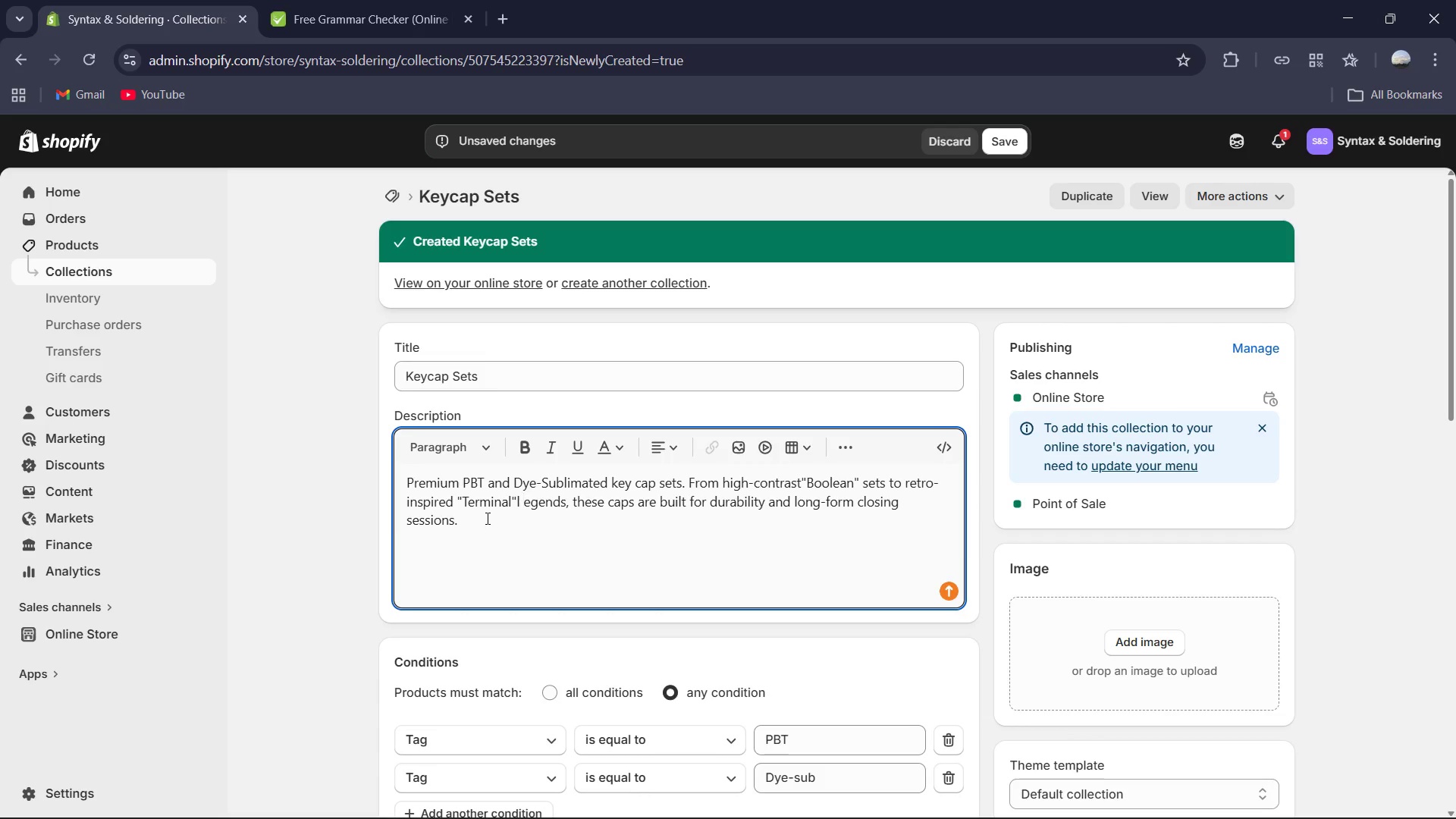 
key(Backspace)
 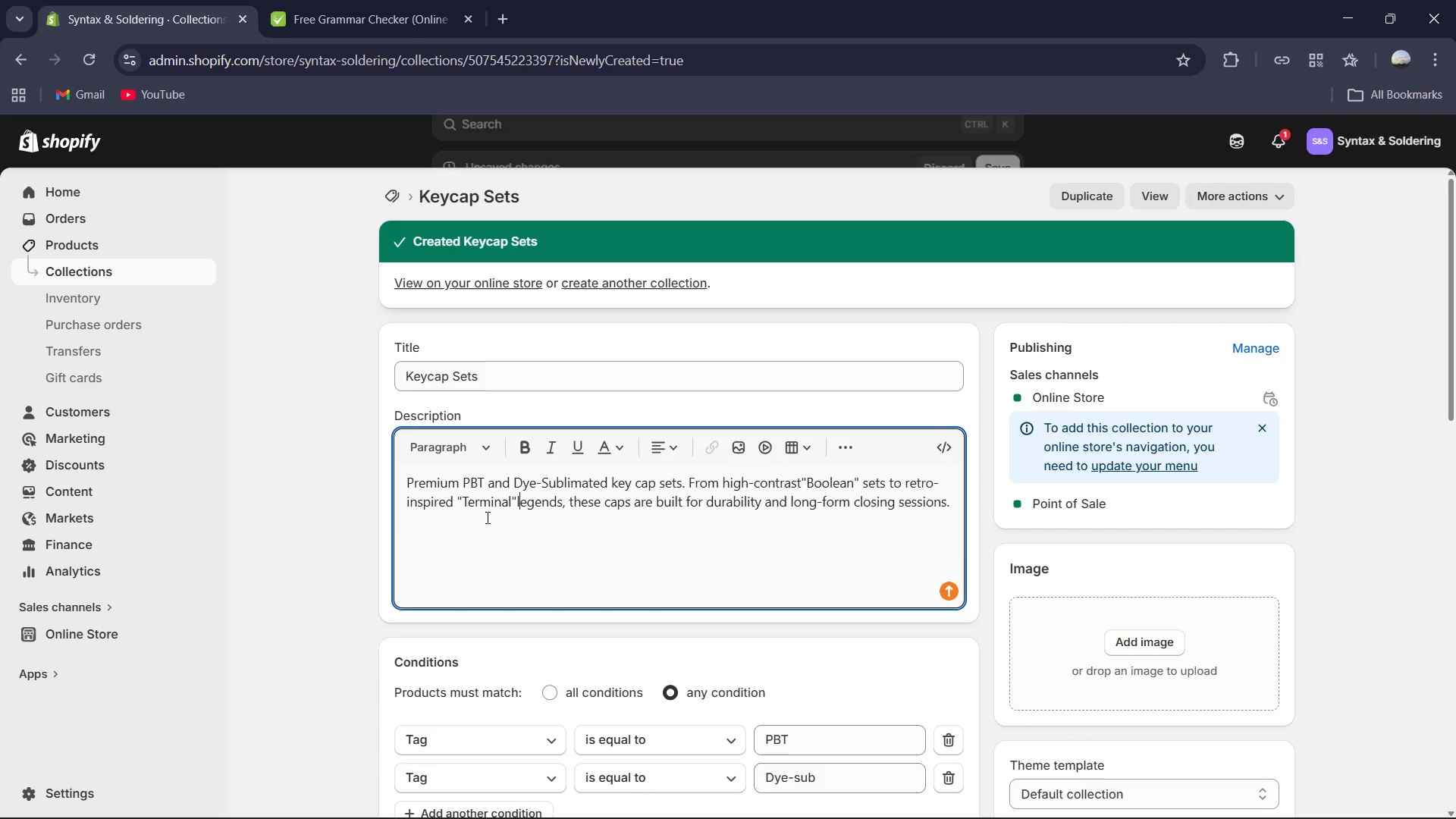 
key(ArrowLeft)
 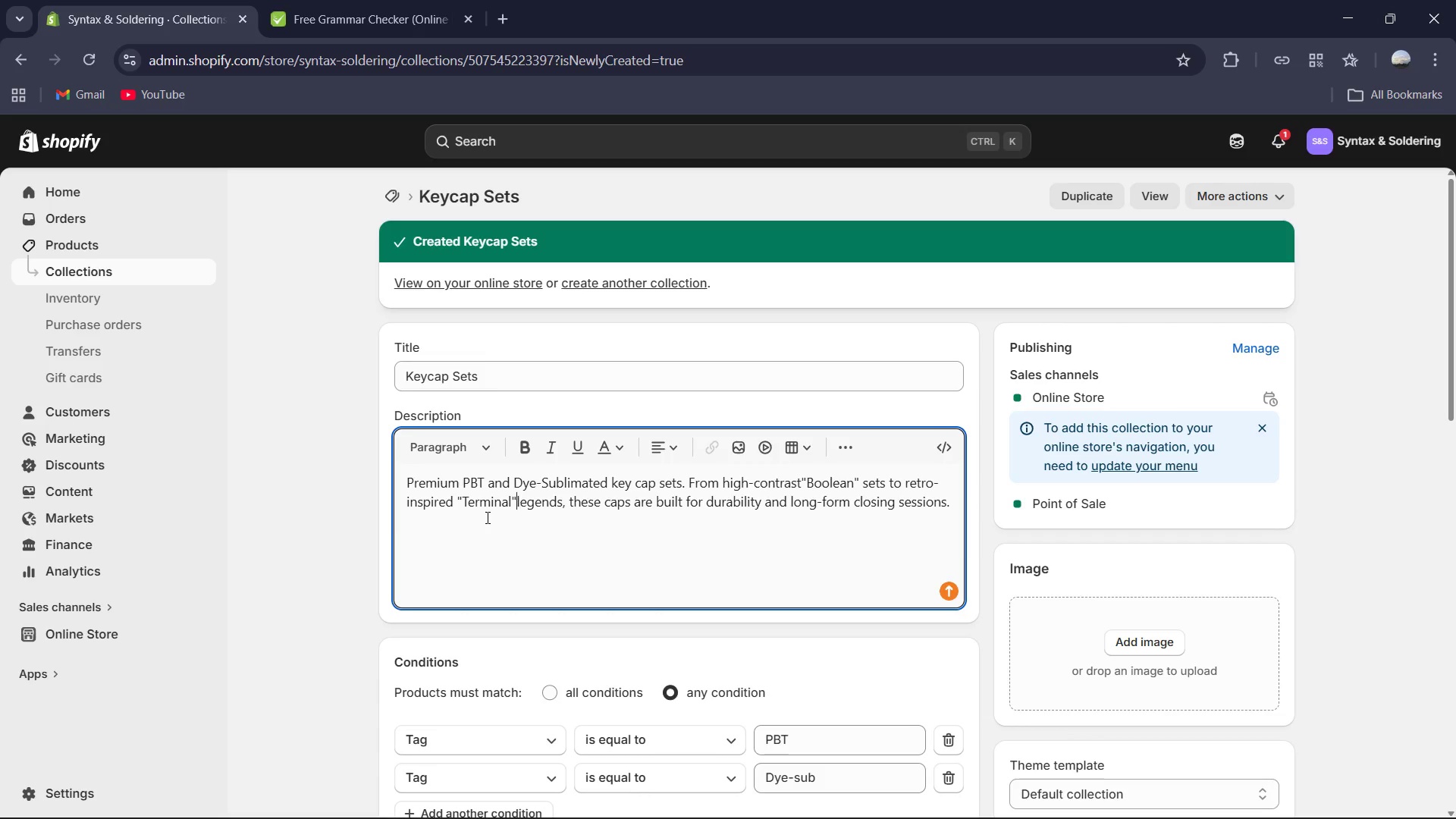 
key(Space)
 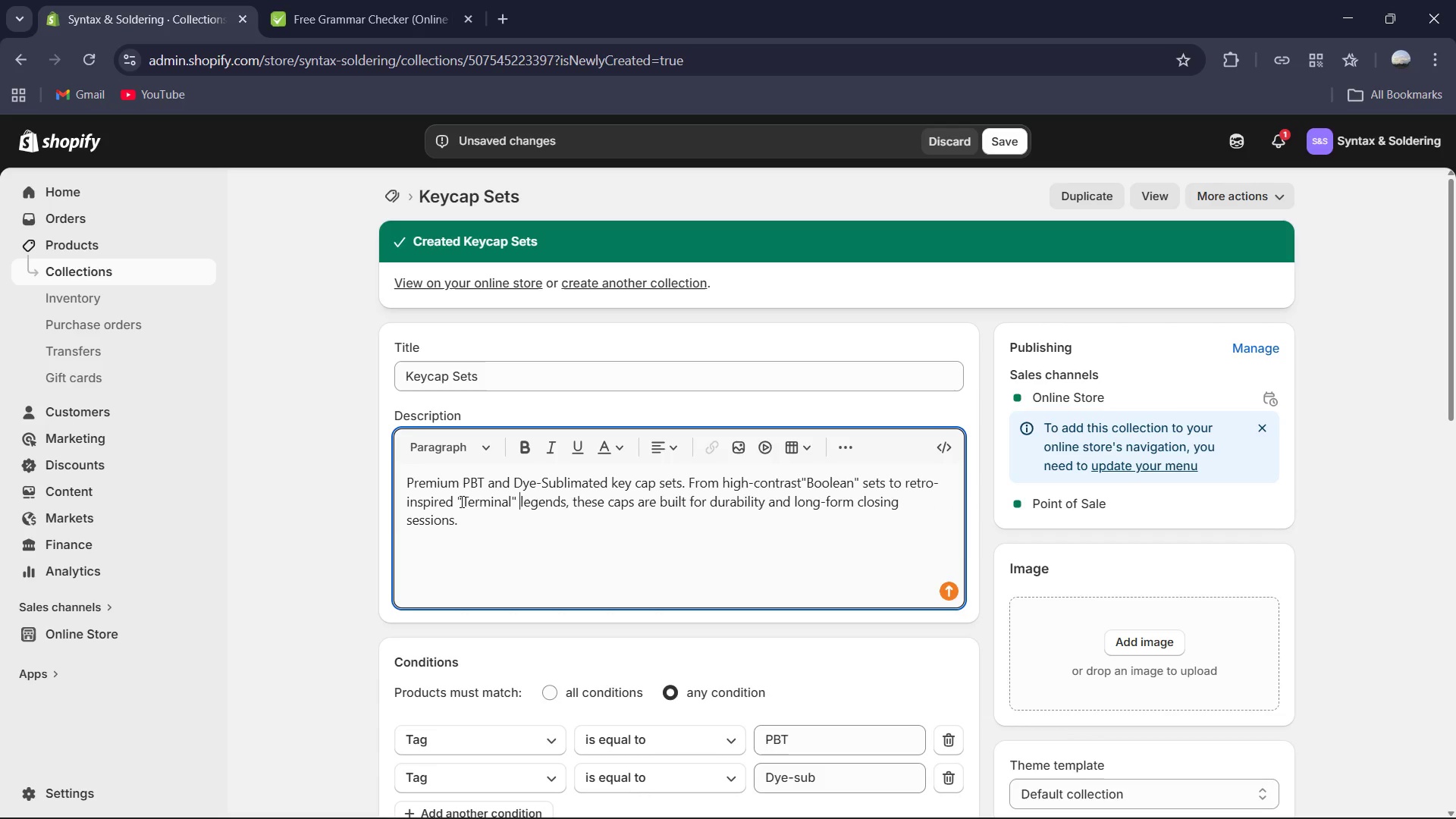 
left_click([459, 500])
 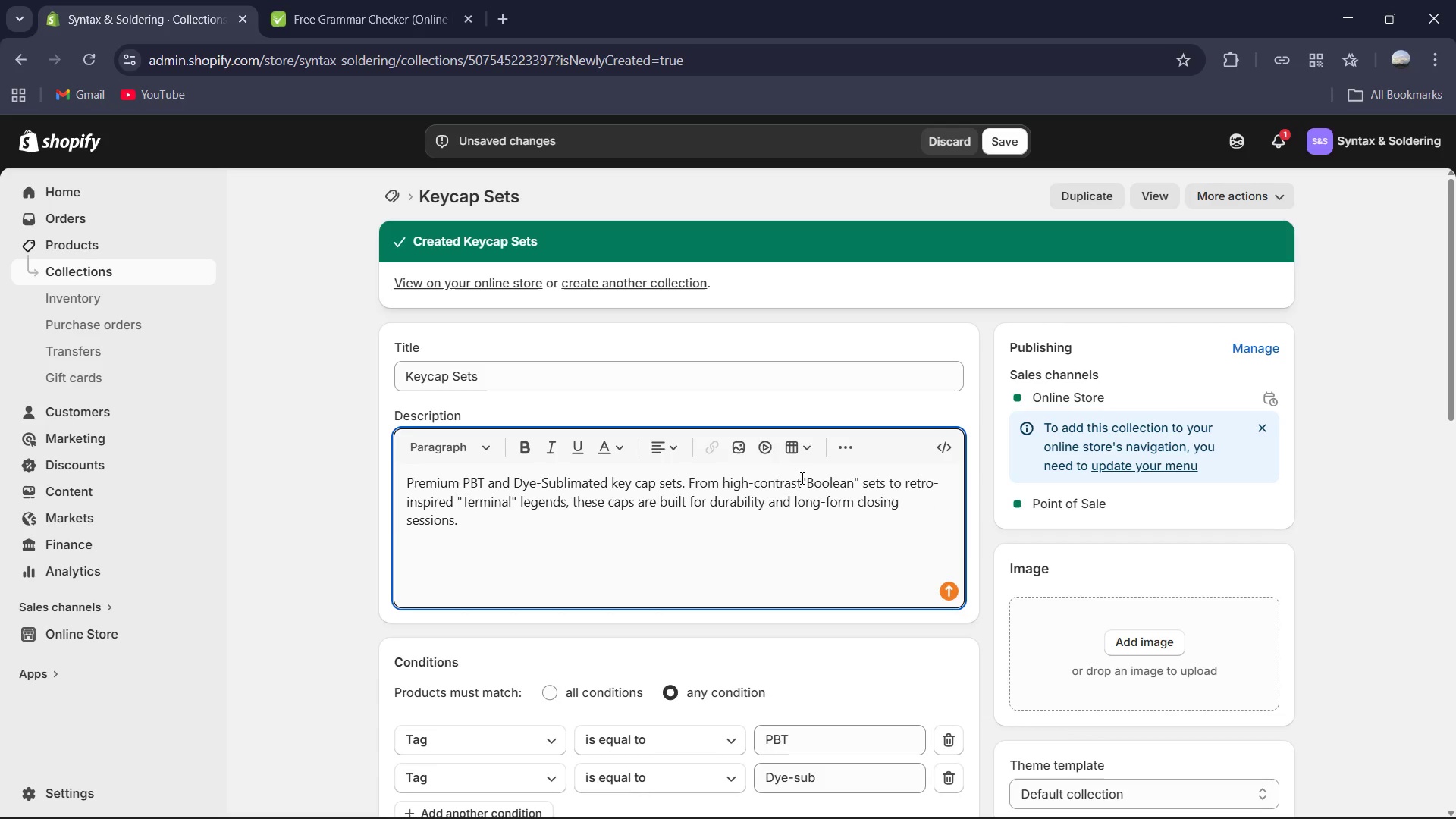 
key(Space)
 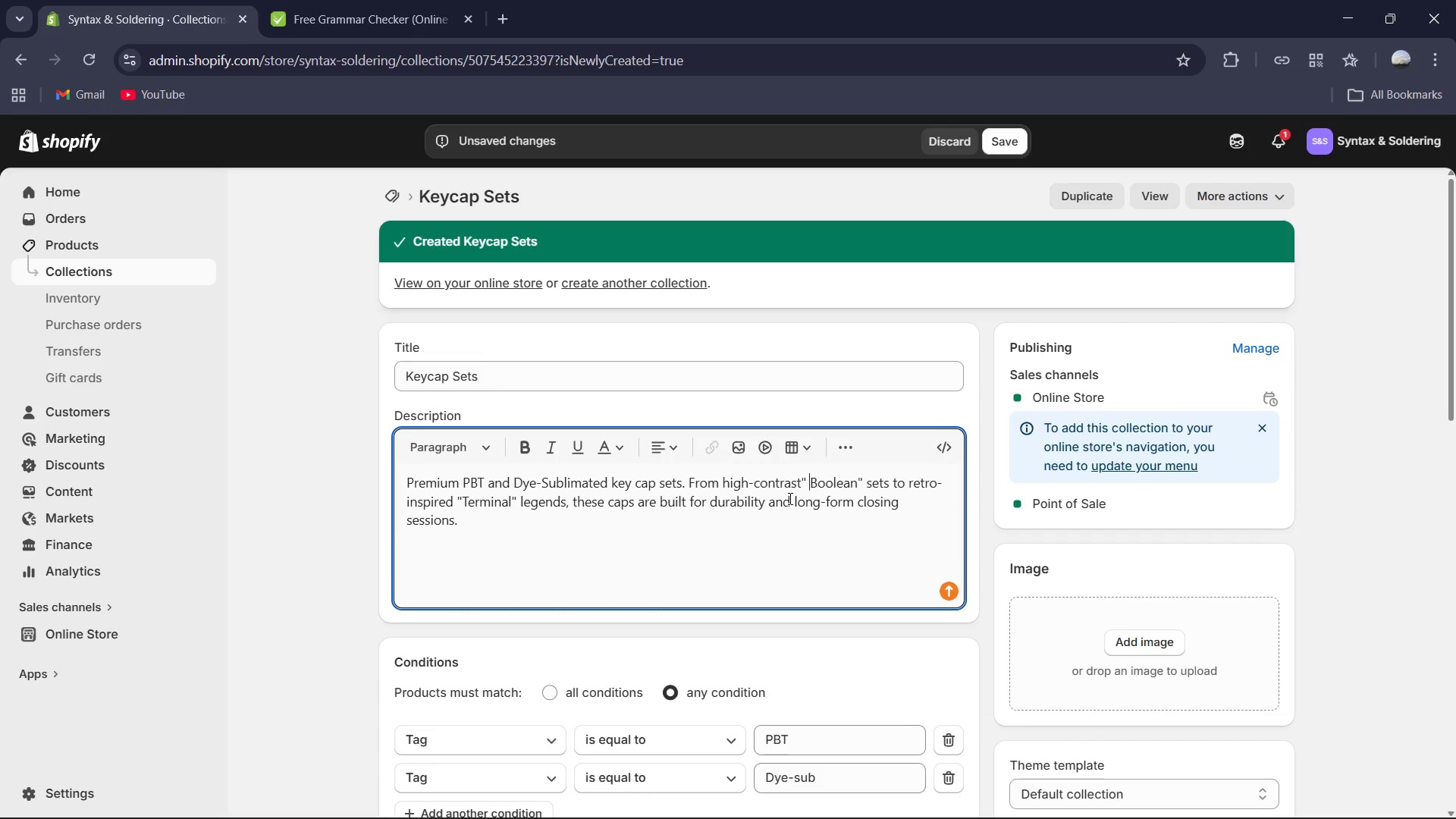 
key(Backspace)
 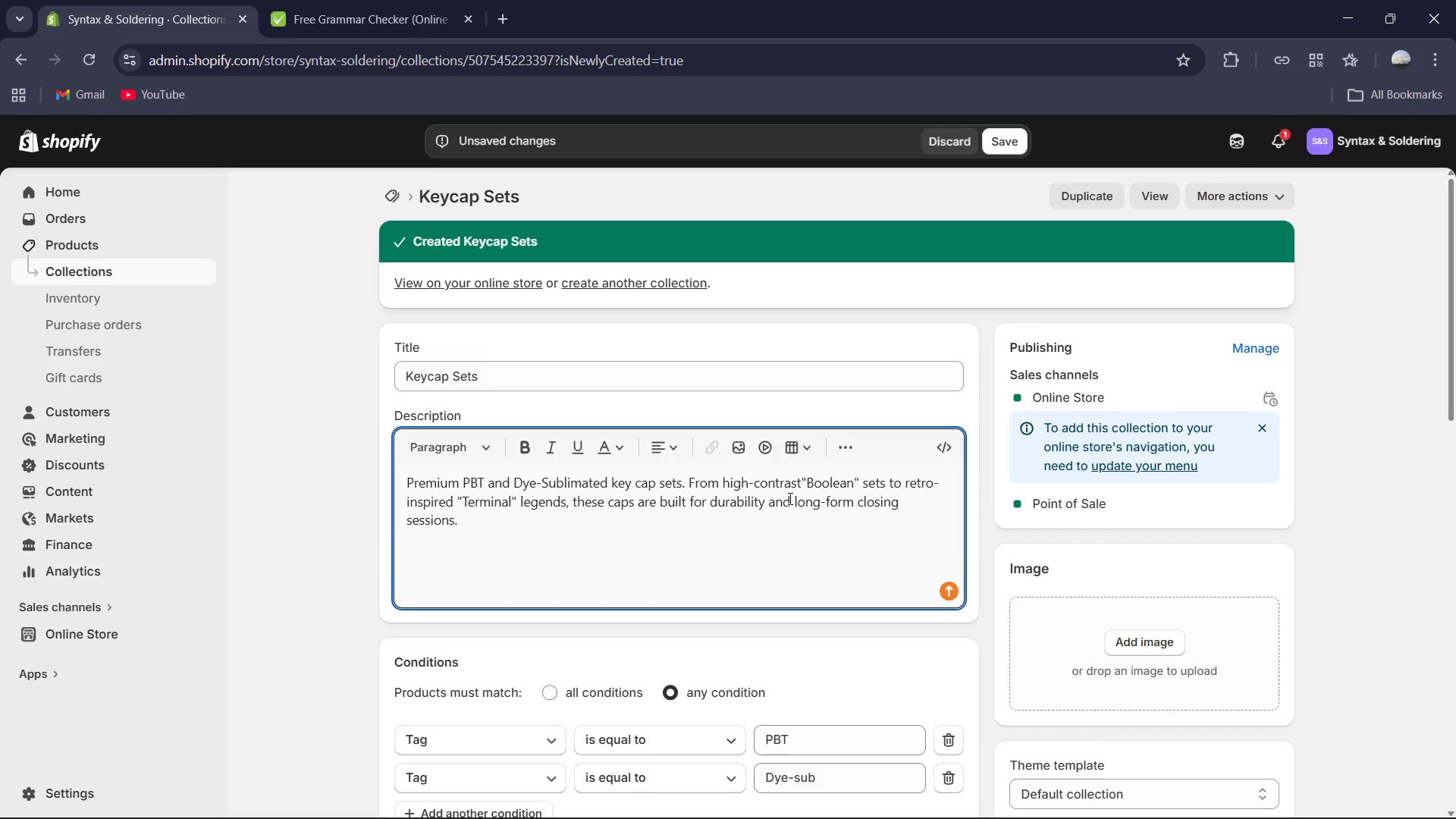 
key(ArrowLeft)
 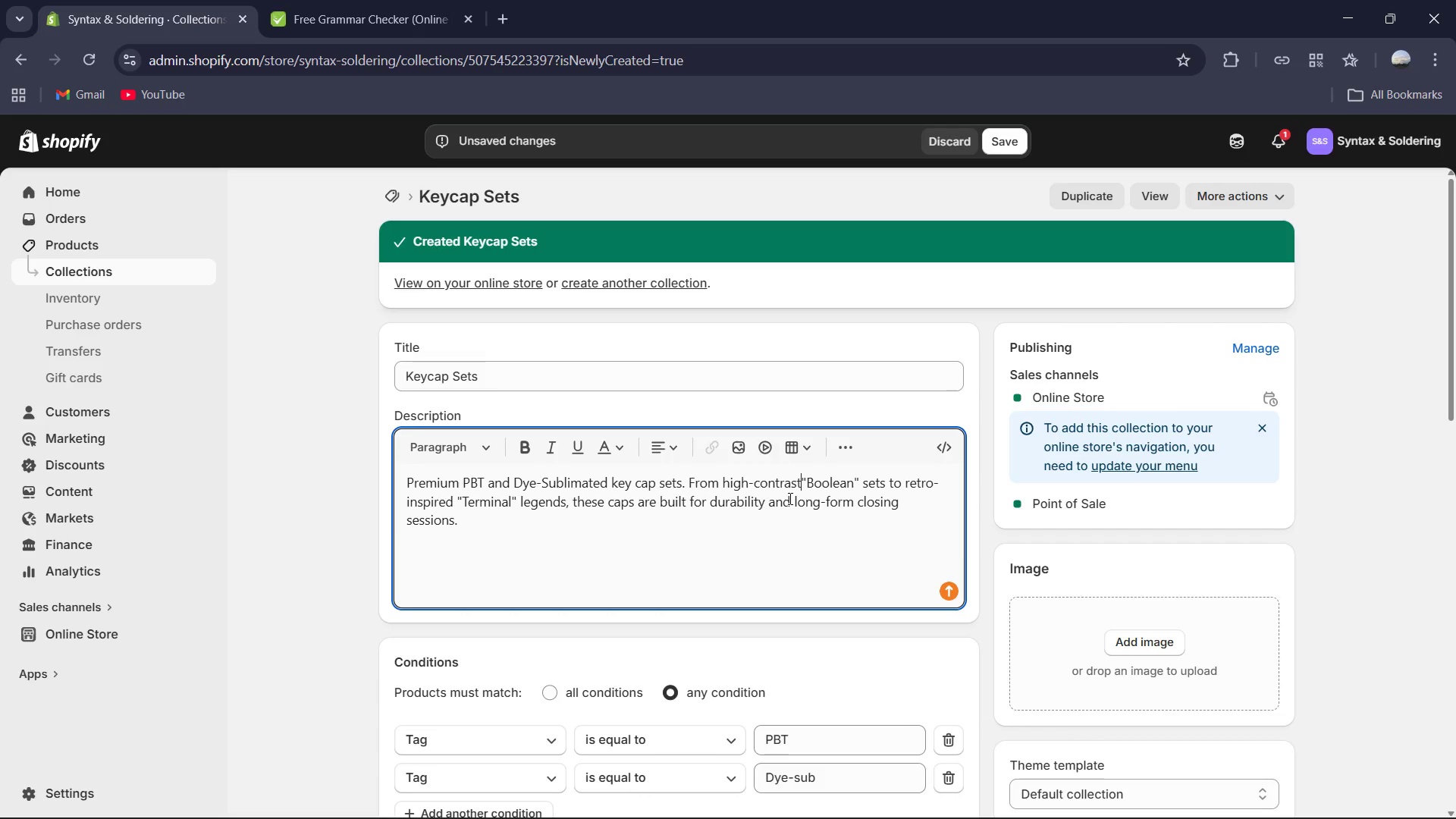 
key(ArrowLeft)
 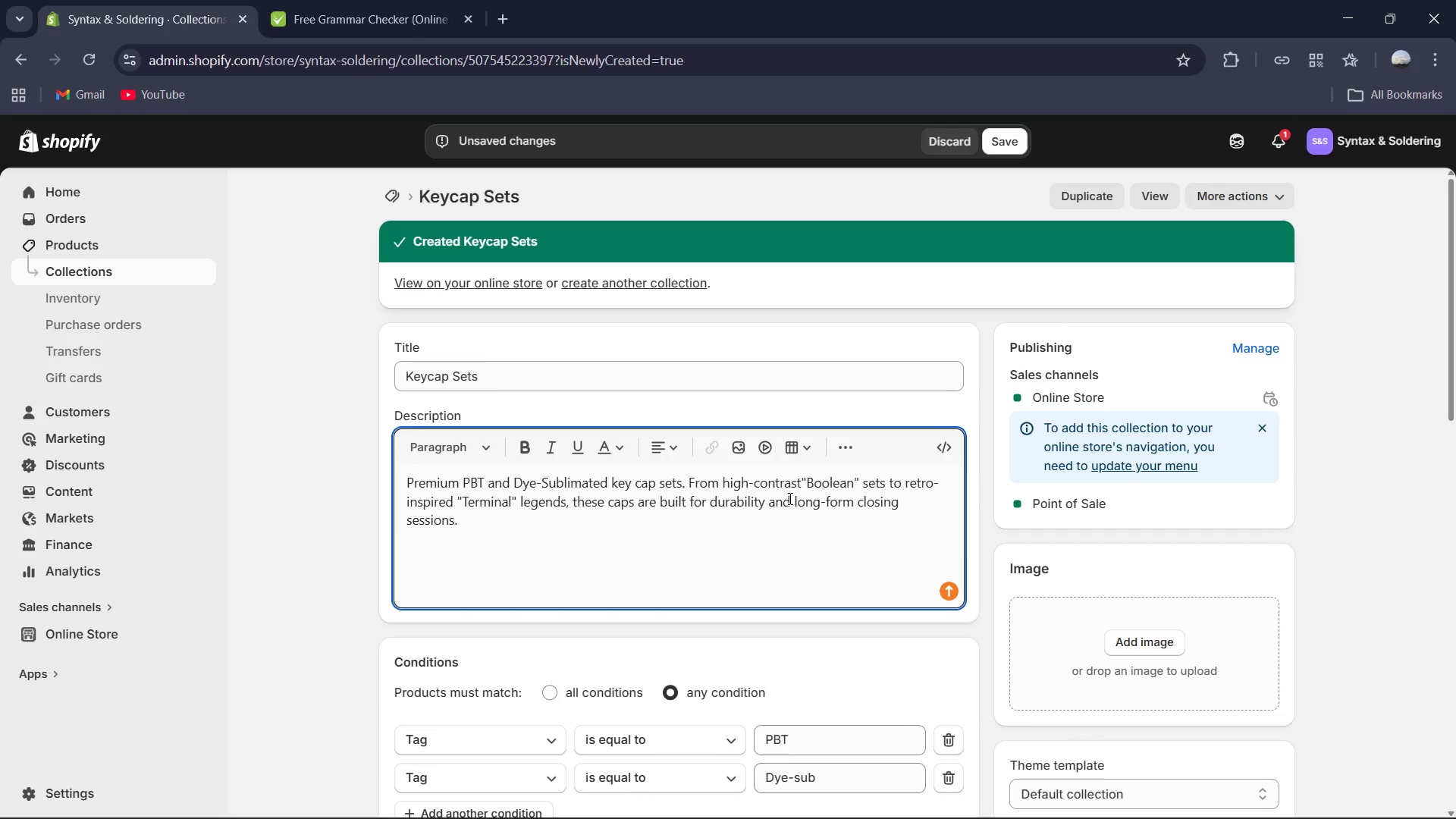 
key(ArrowRight)
 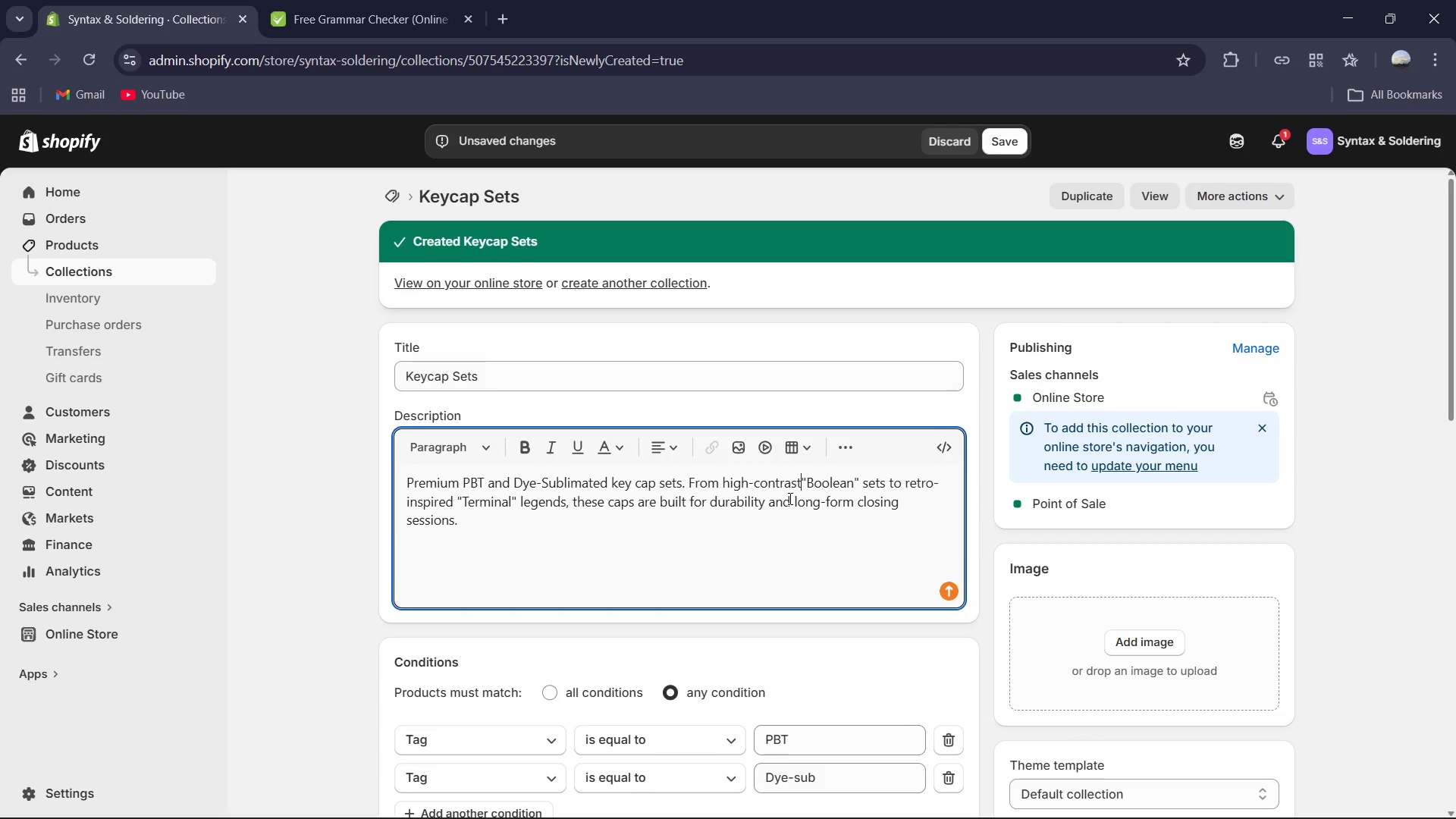 
key(Space)
 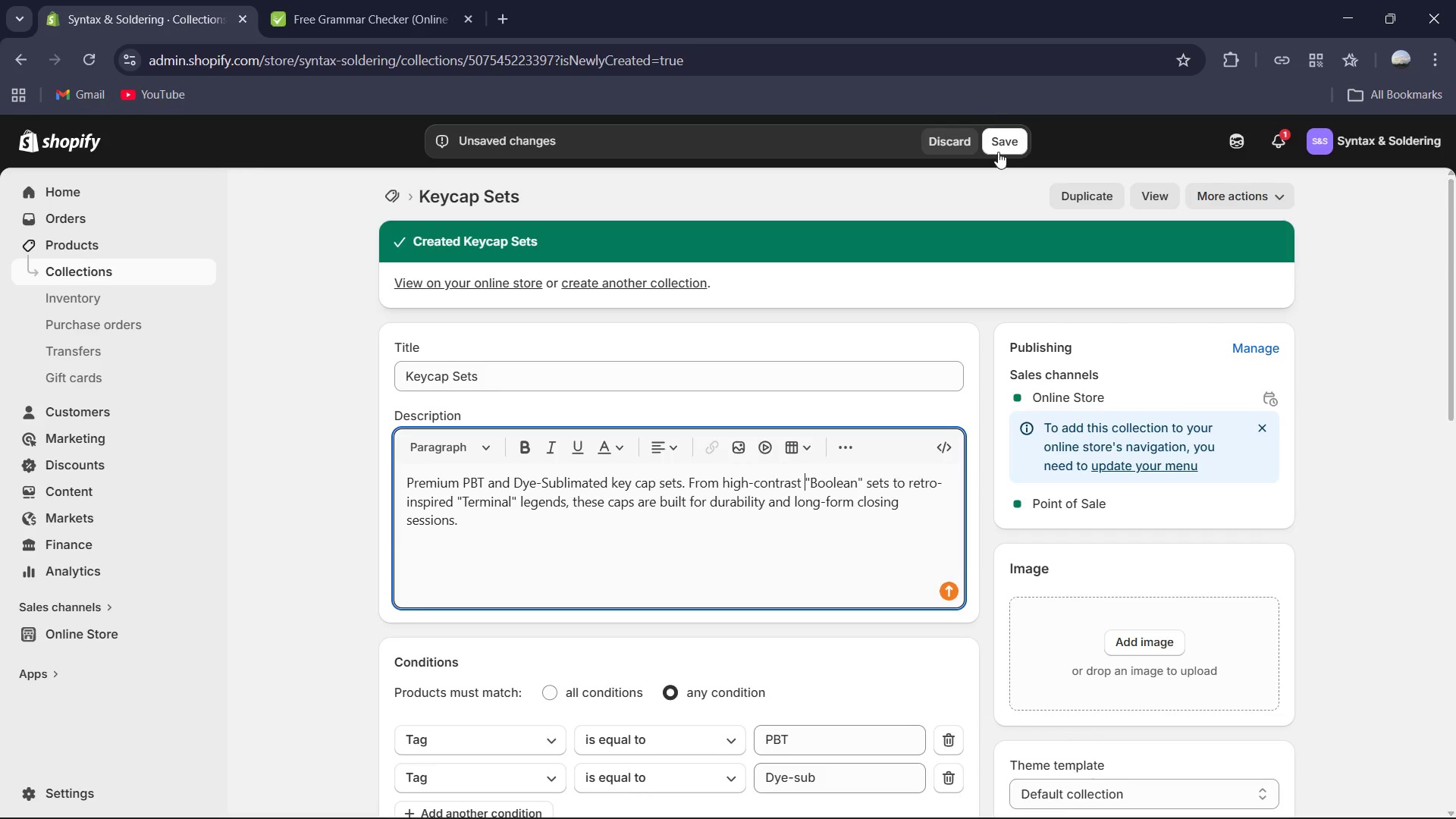 
left_click([1004, 142])
 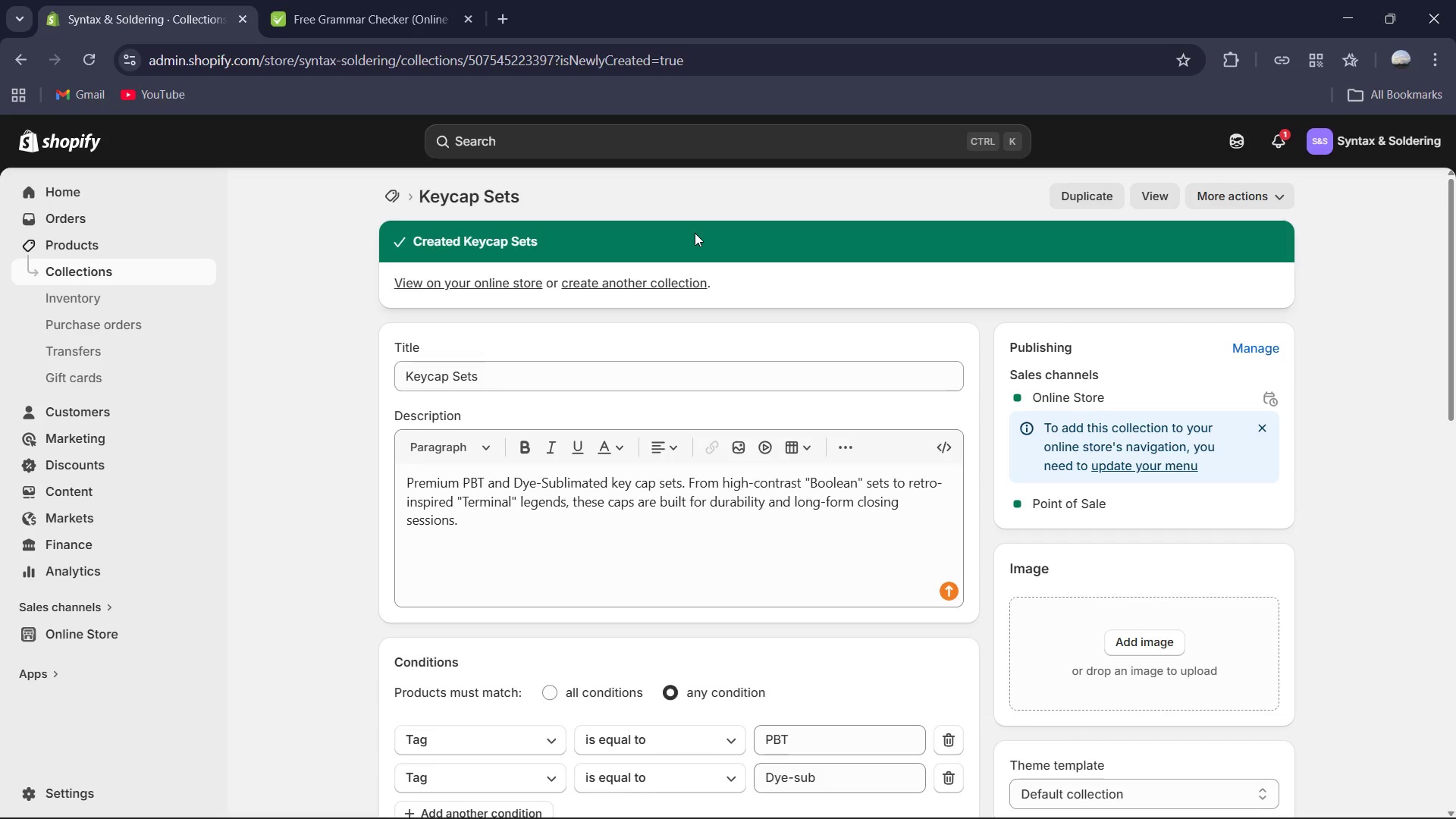 
scroll: coordinate [587, 285], scroll_direction: up, amount: 2.0
 